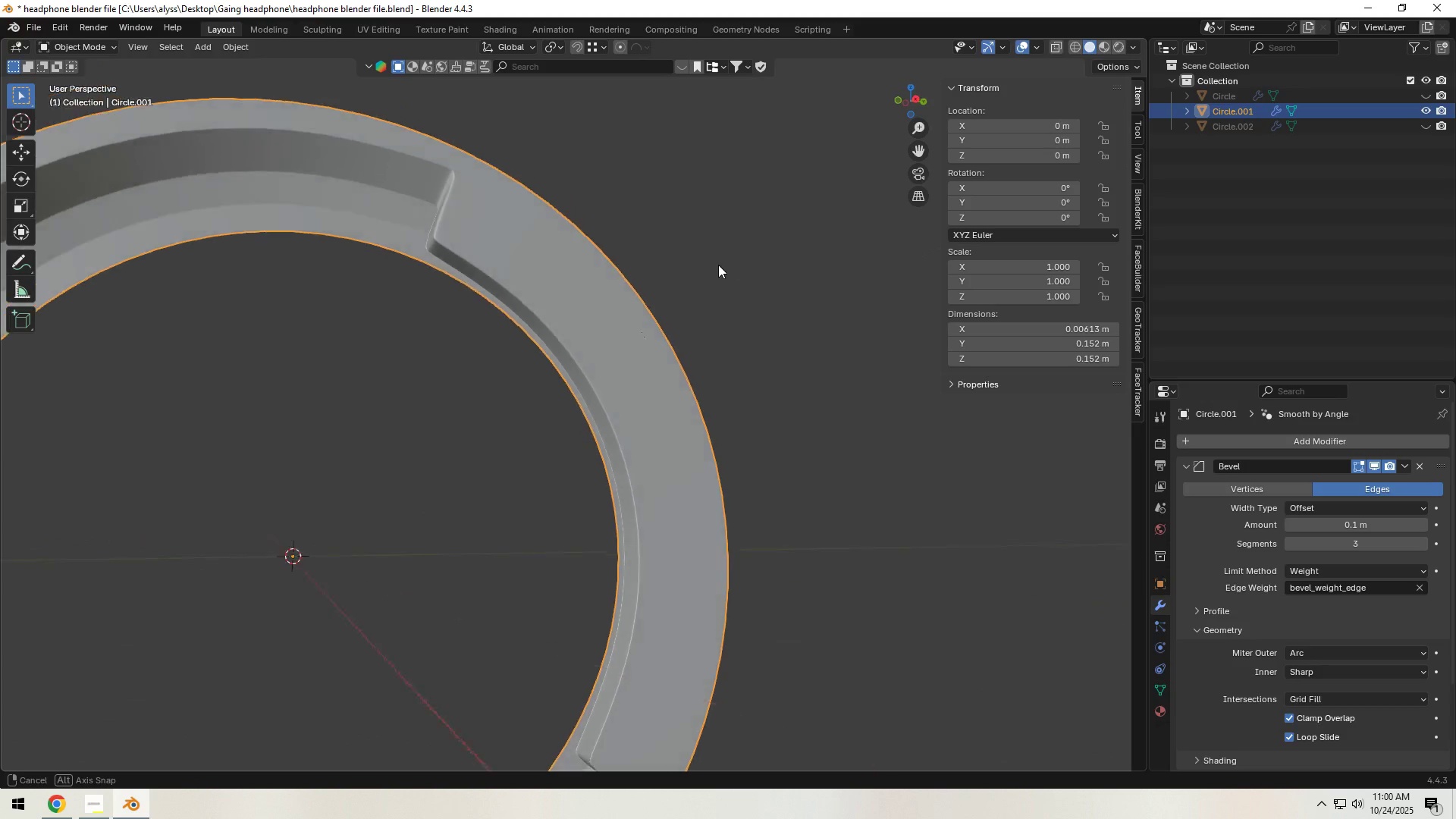 
key(Tab)
 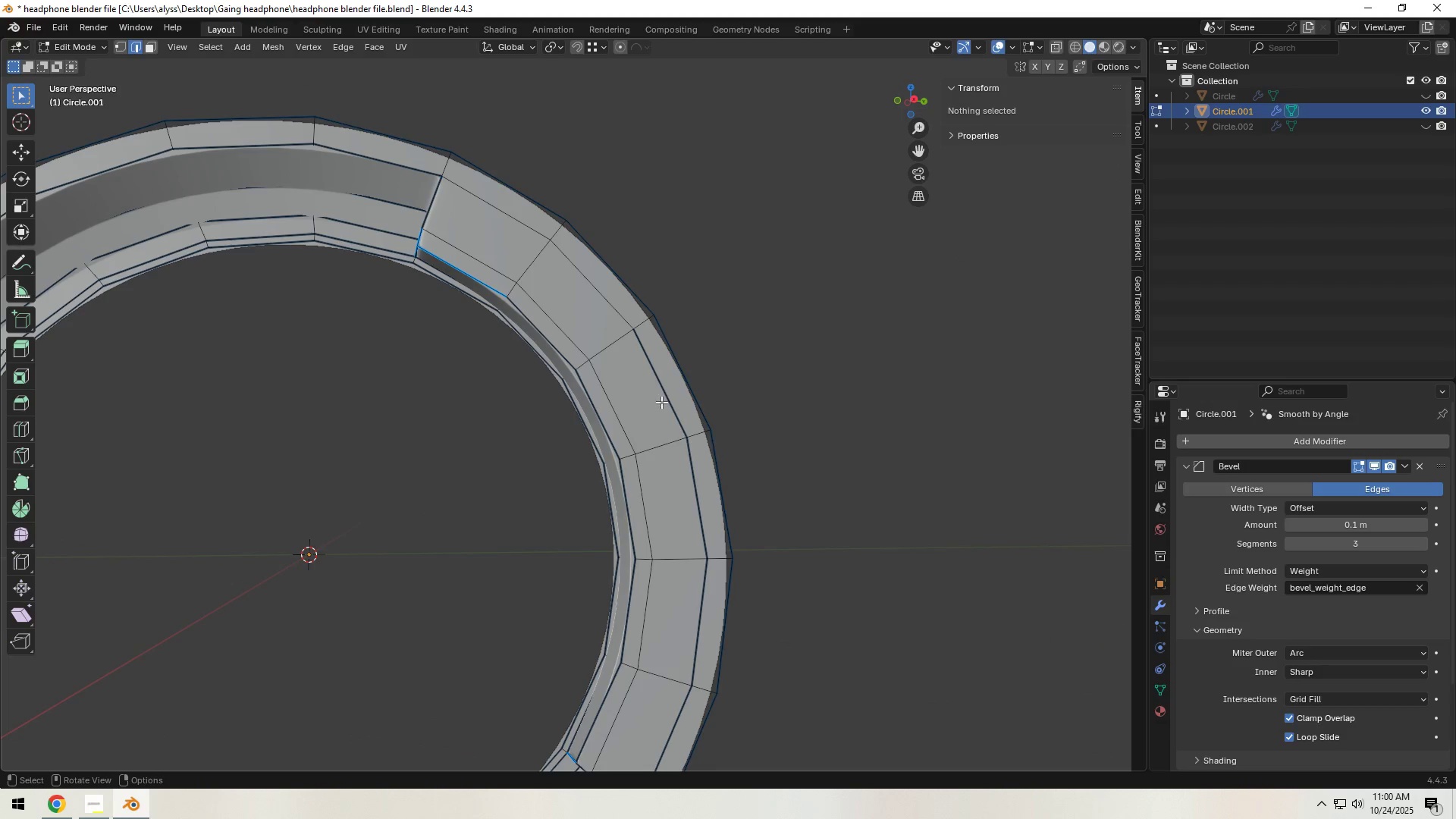 
hold_key(key=ShiftLeft, duration=0.45)
 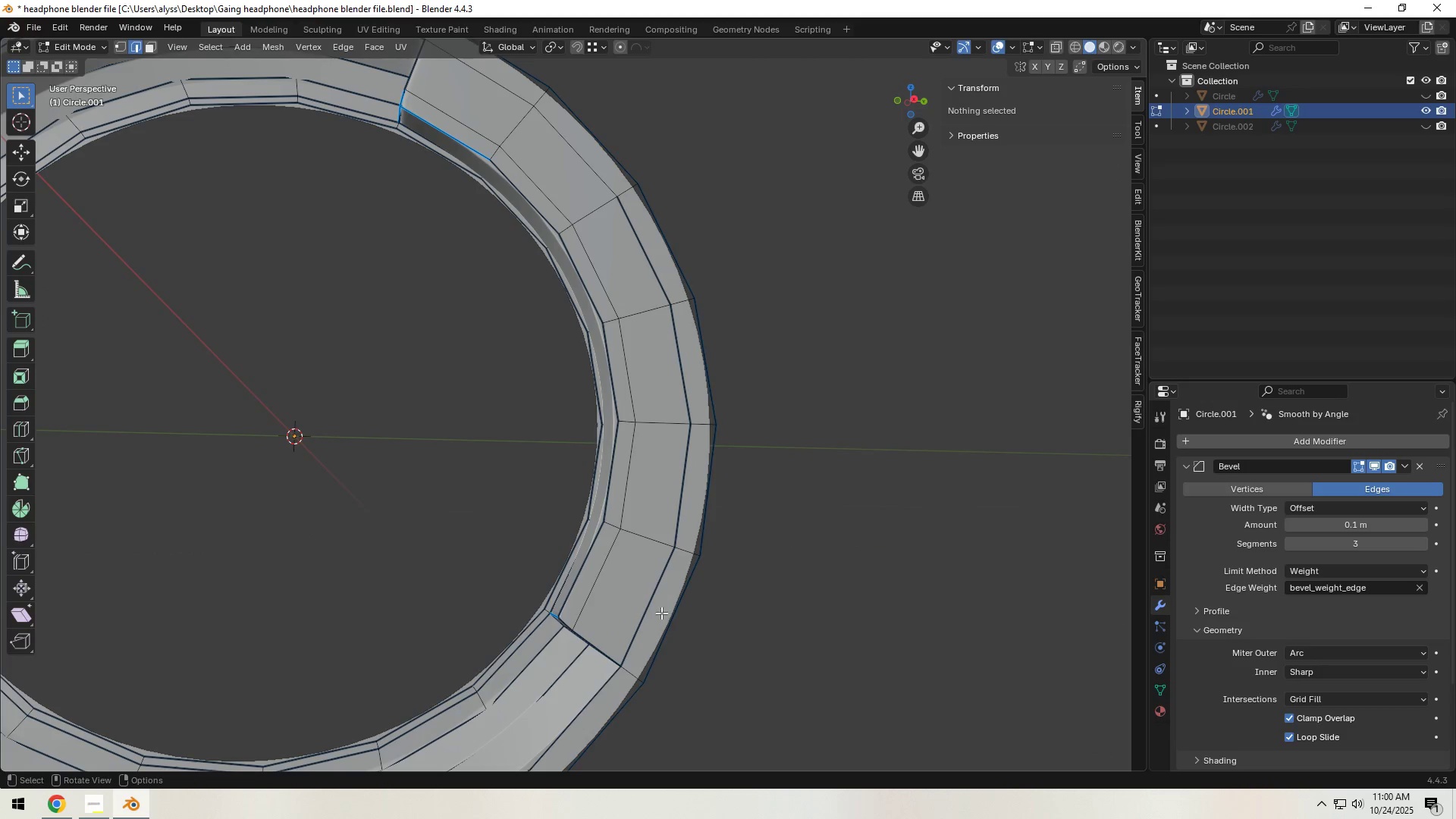 
left_click([654, 592])
 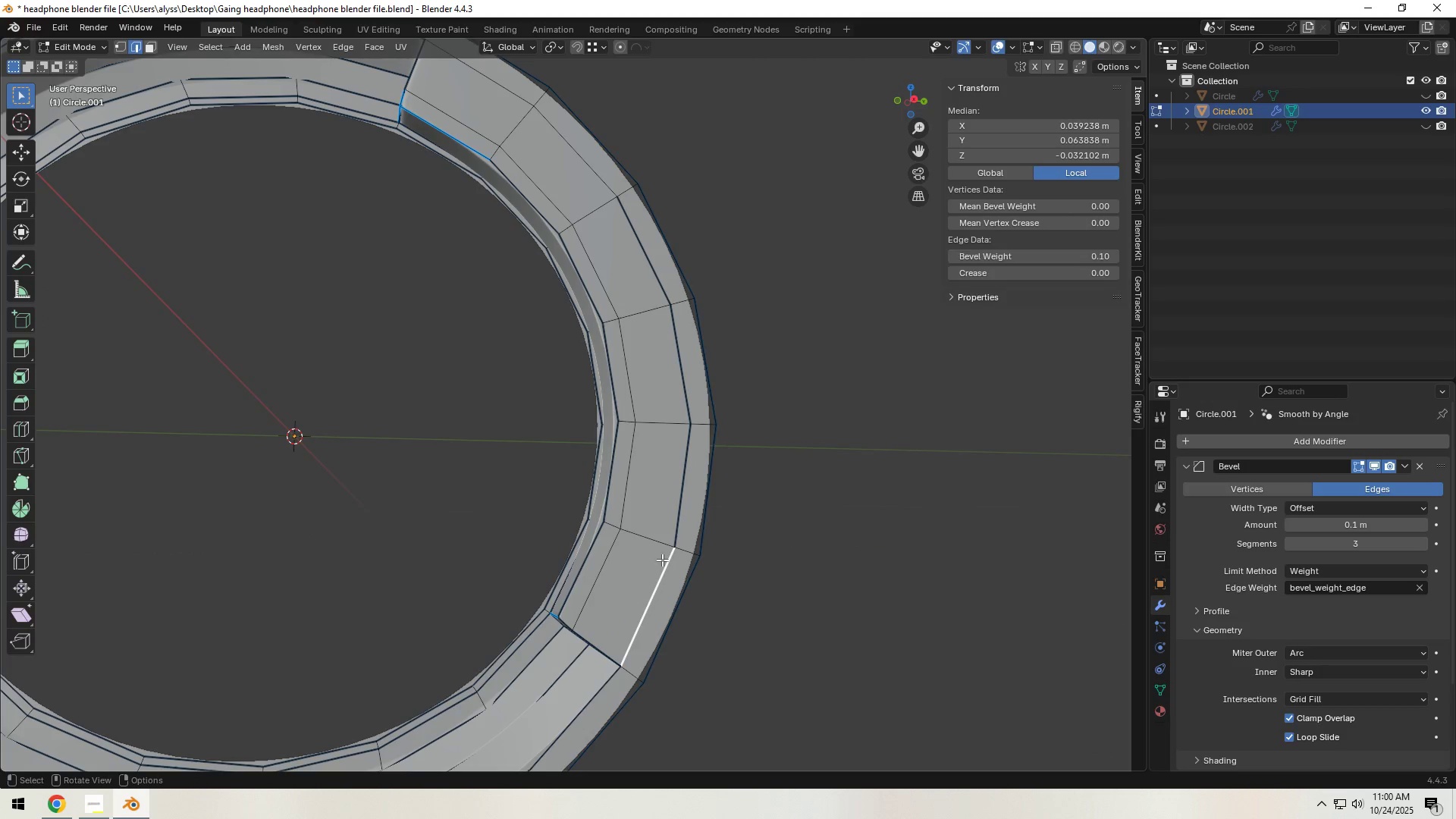 
hold_key(key=ShiftLeft, duration=1.3)
triple_click([646, 260])
 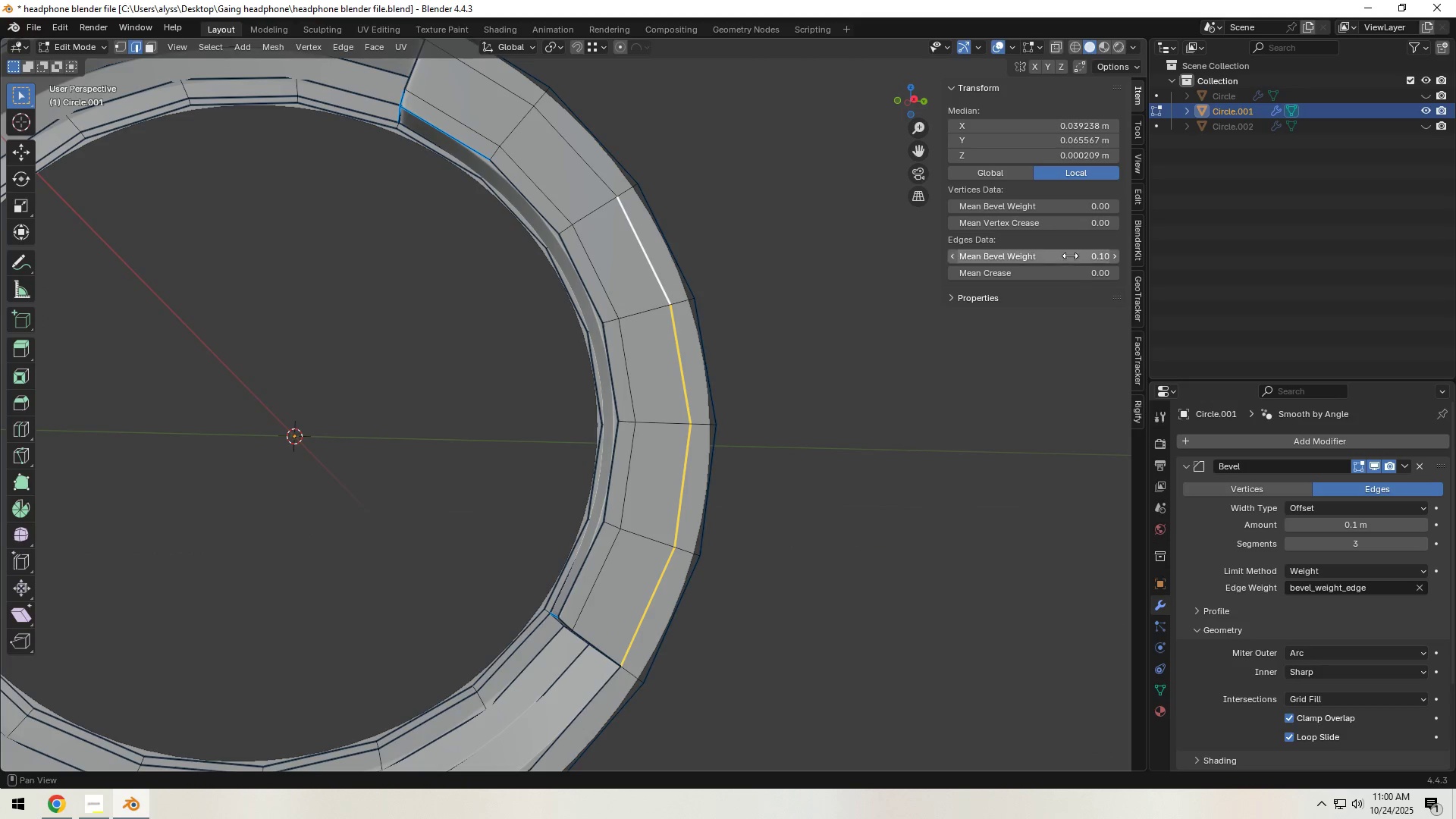 
left_click_drag(start_coordinate=[1072, 255], to_coordinate=[800, 290])
 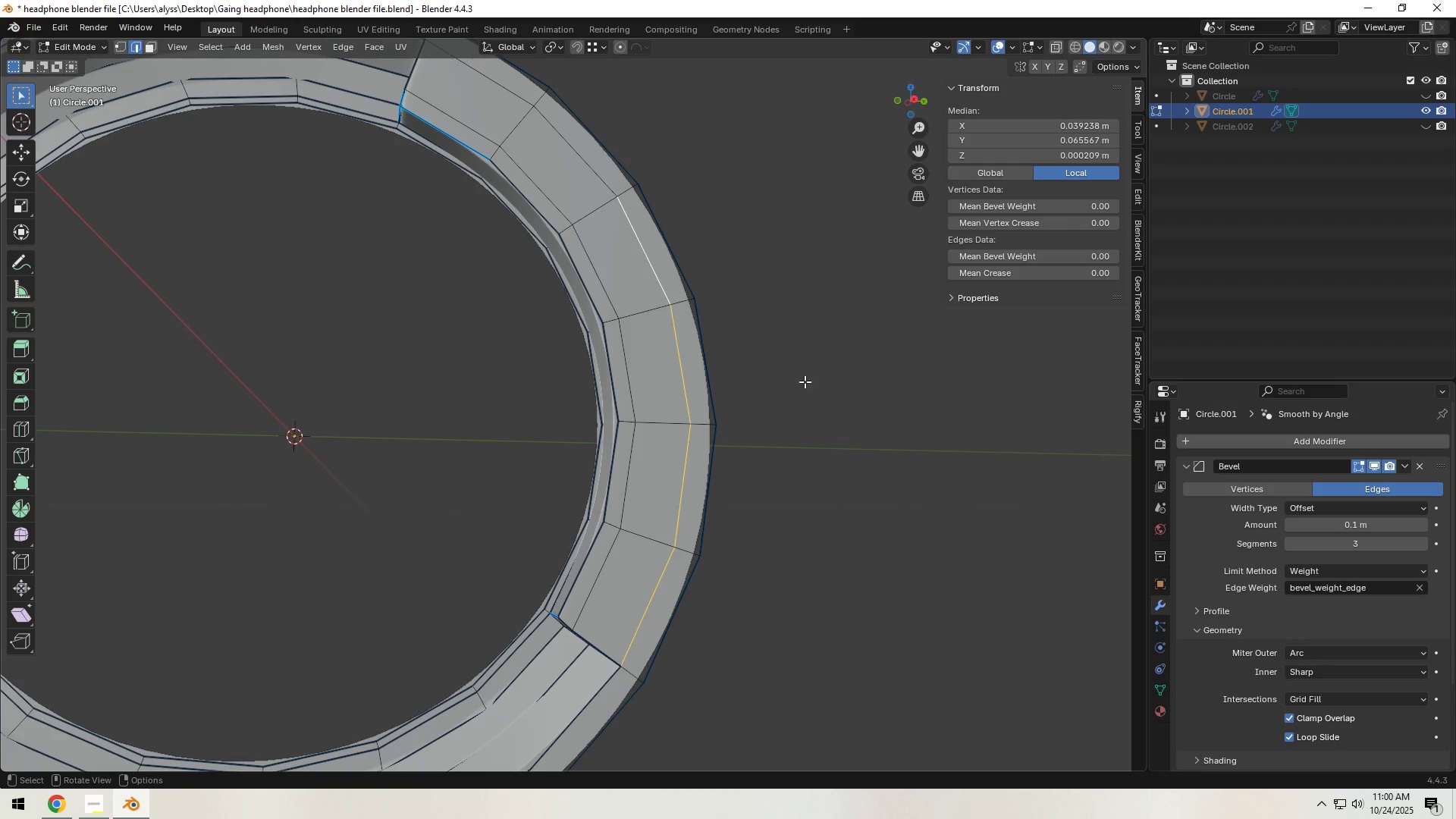 
left_click([782, 394])
 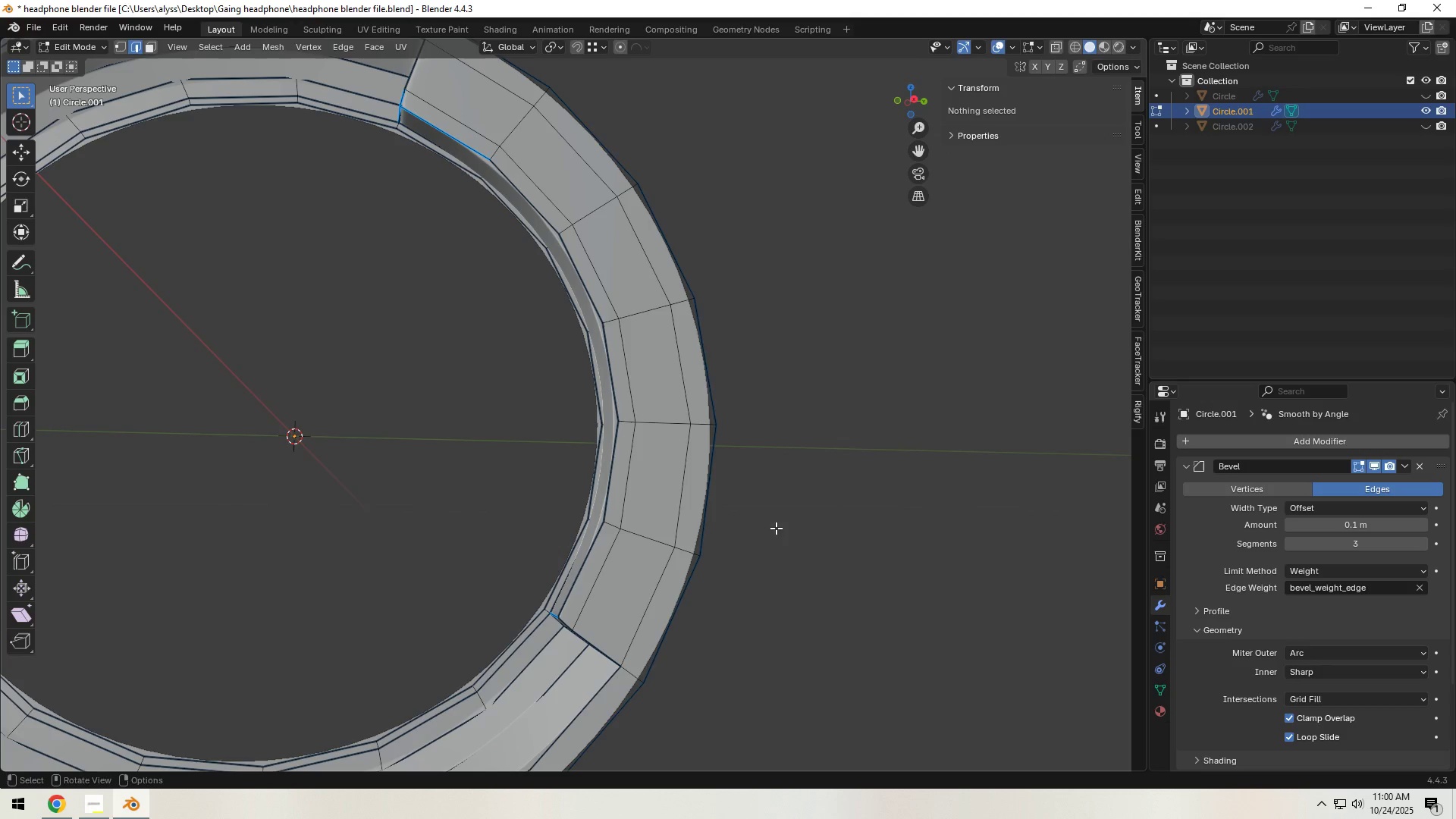 
hold_key(key=ShiftLeft, duration=0.54)
 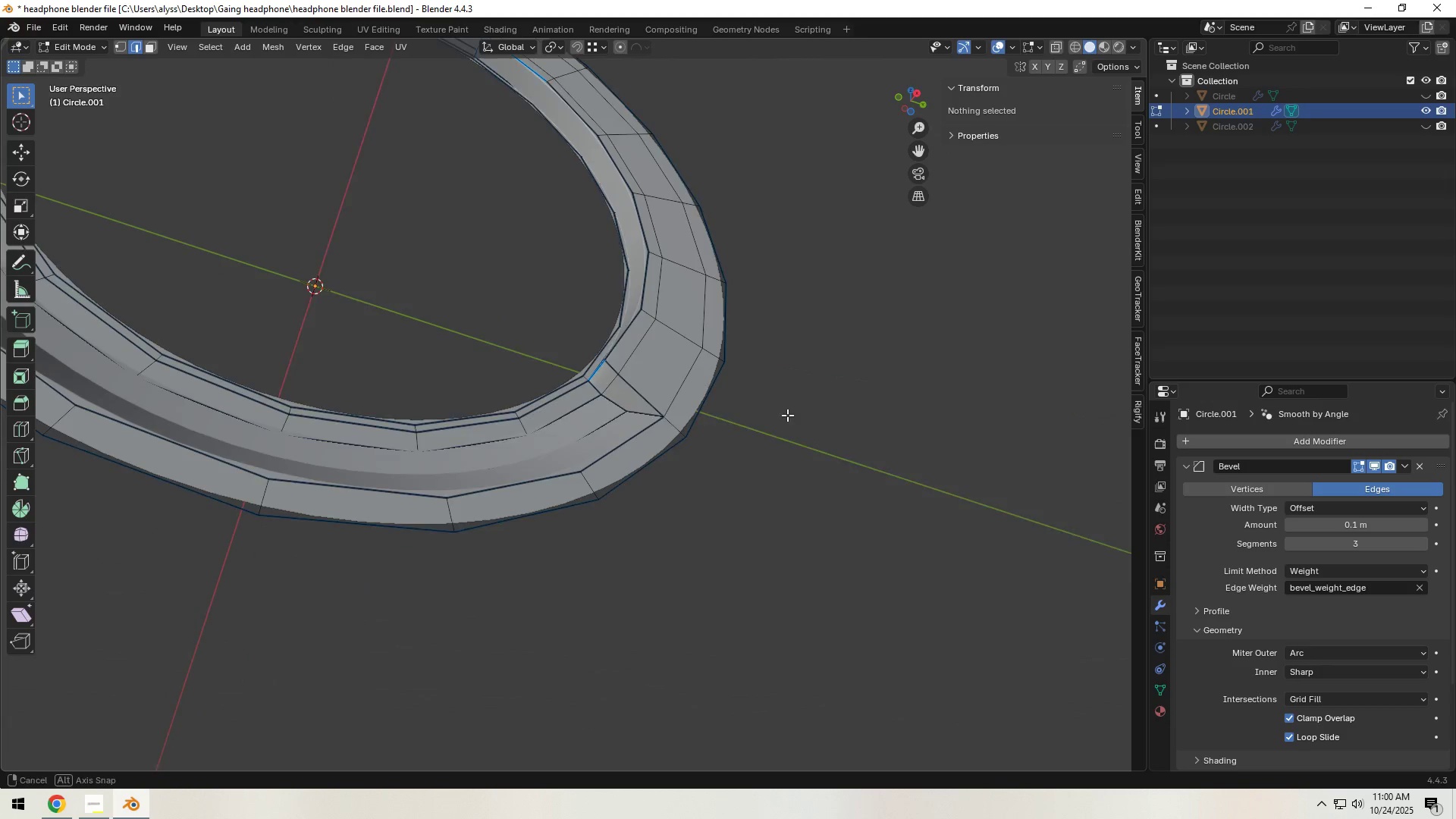 
scroll: coordinate [742, 444], scroll_direction: up, amount: 3.0
 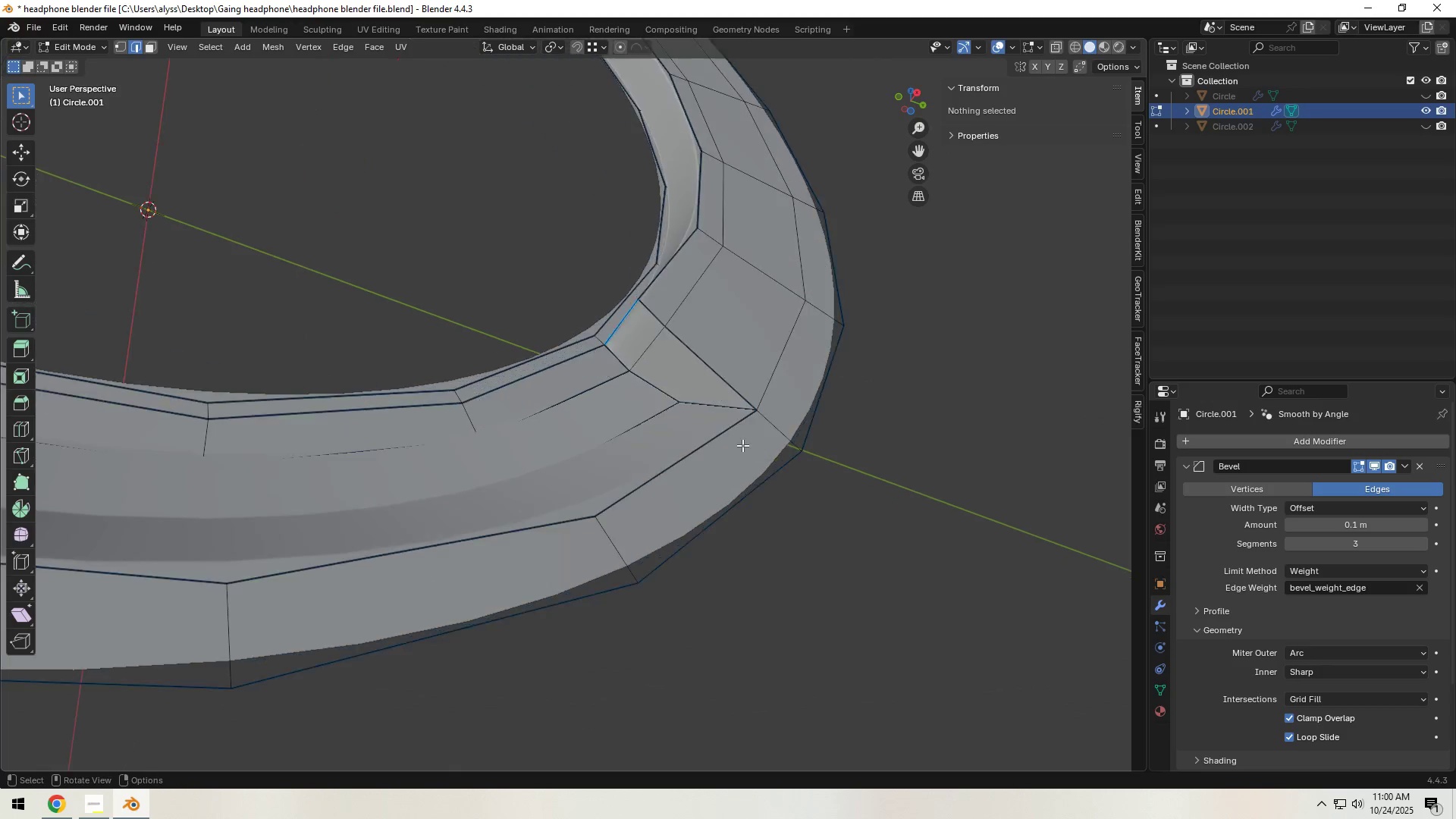 
key(Tab)
 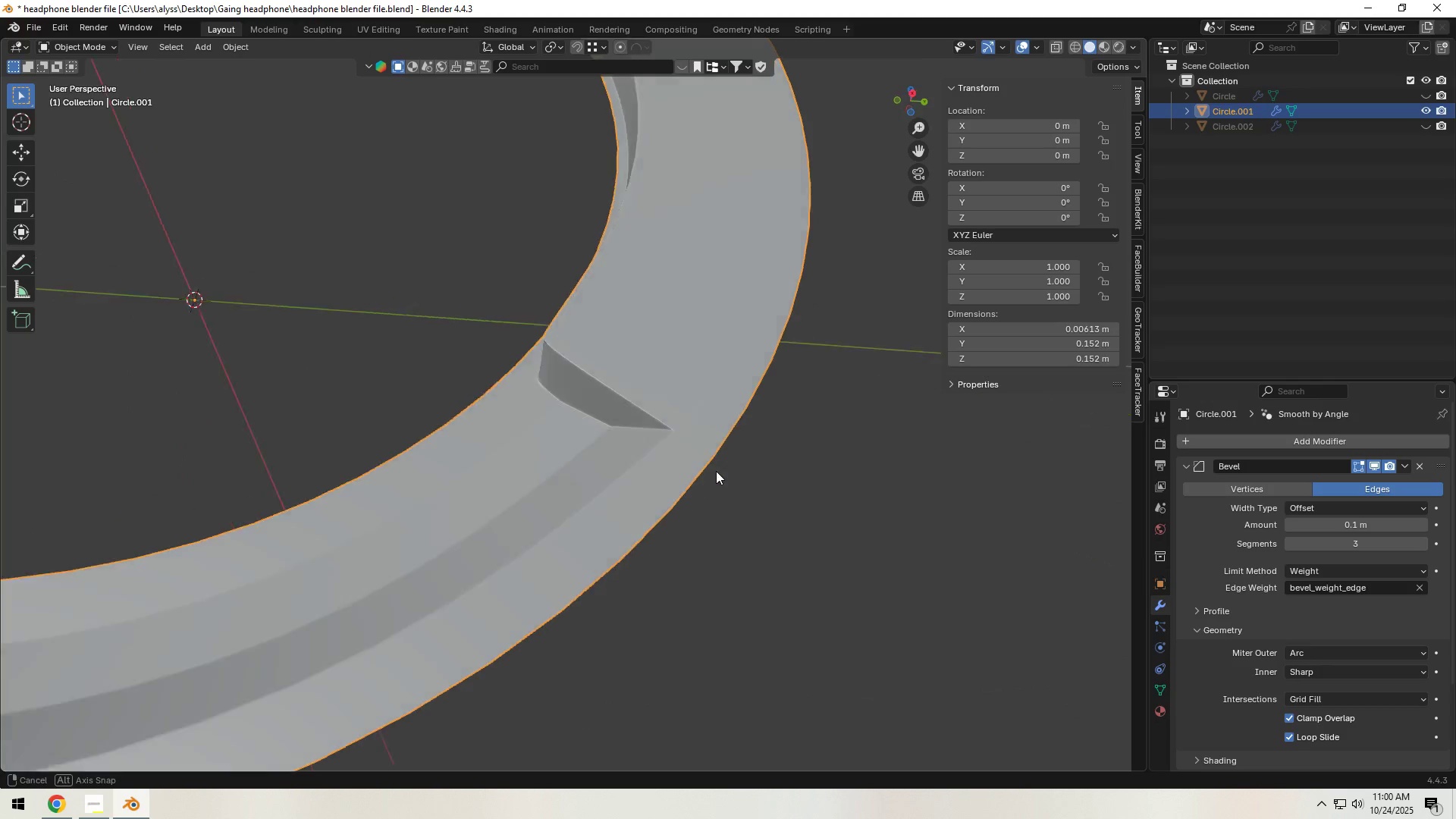 
scroll: coordinate [706, 476], scroll_direction: up, amount: 3.0
 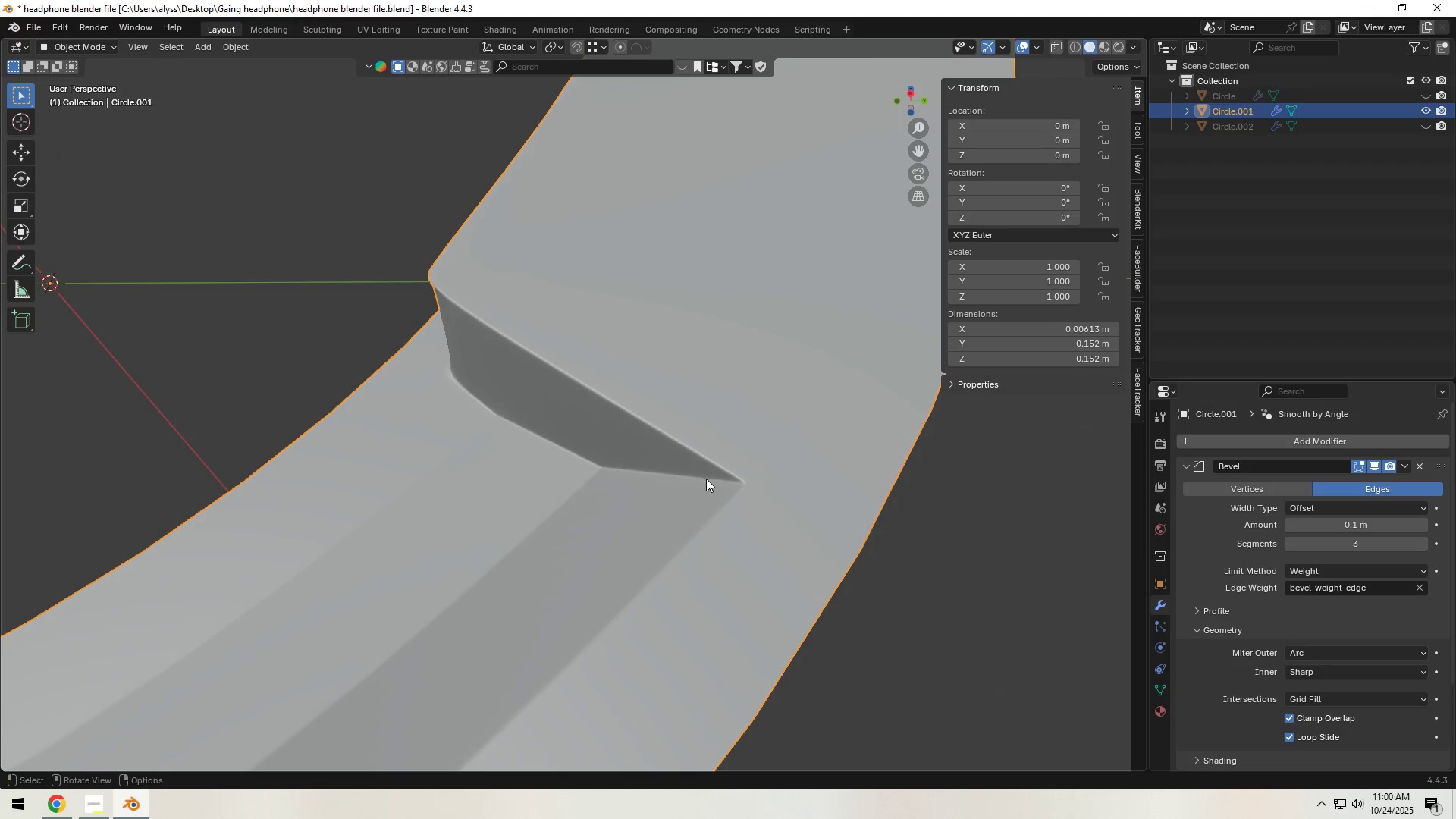 
hold_key(key=ShiftLeft, duration=0.34)
 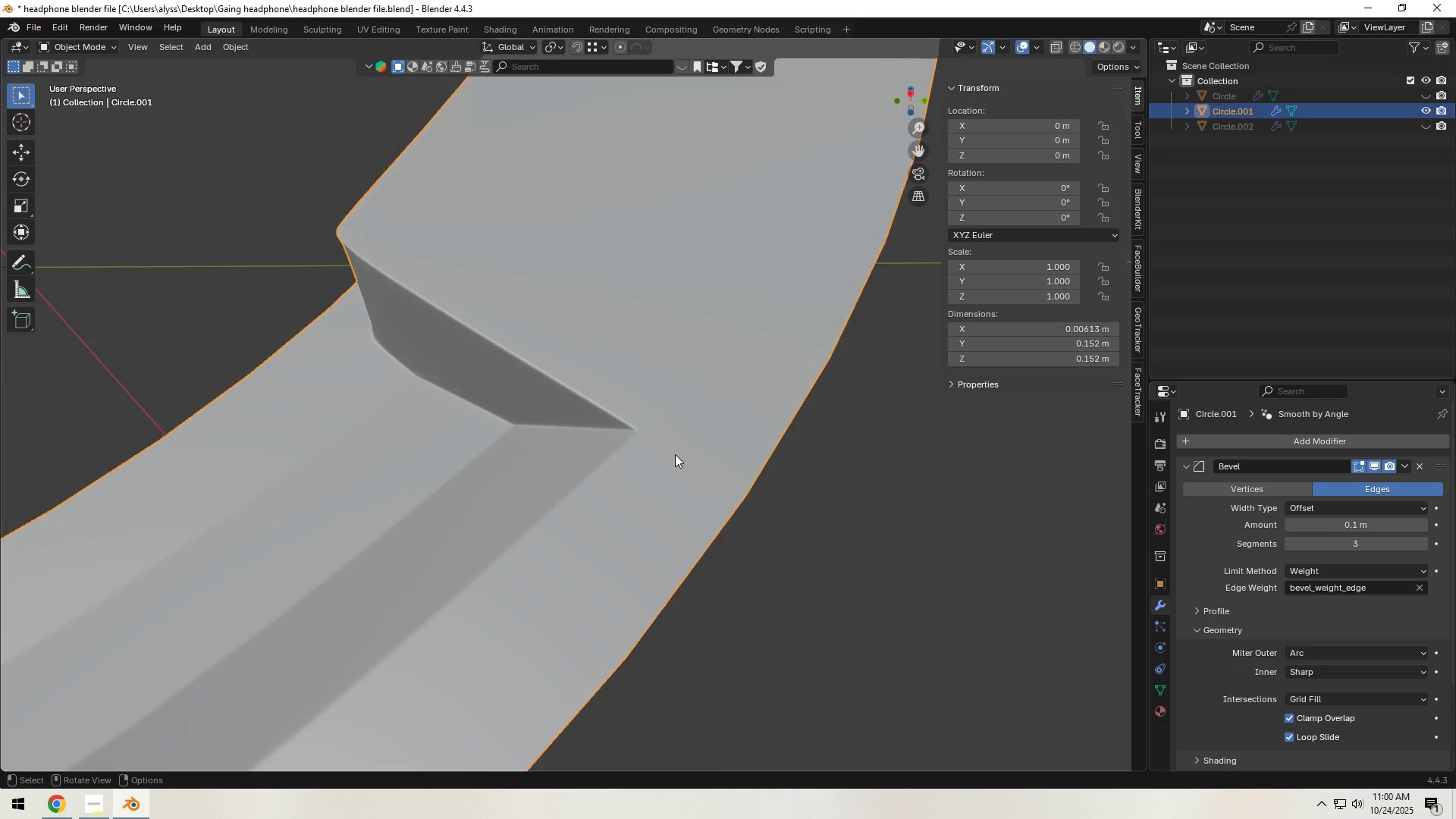 
scroll: coordinate [696, 468], scroll_direction: none, amount: 0.0
 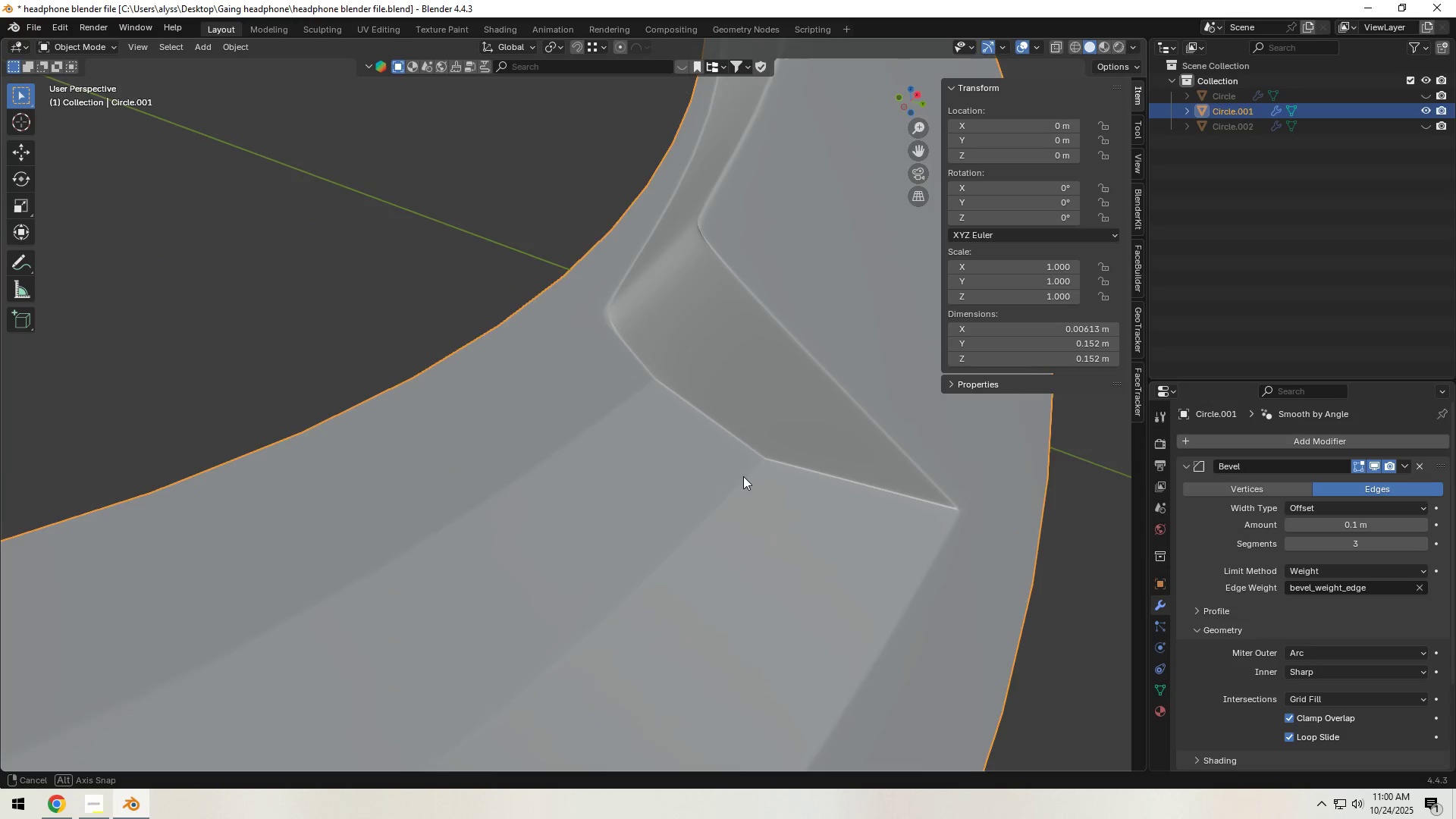 
hold_key(key=ShiftLeft, duration=0.5)
 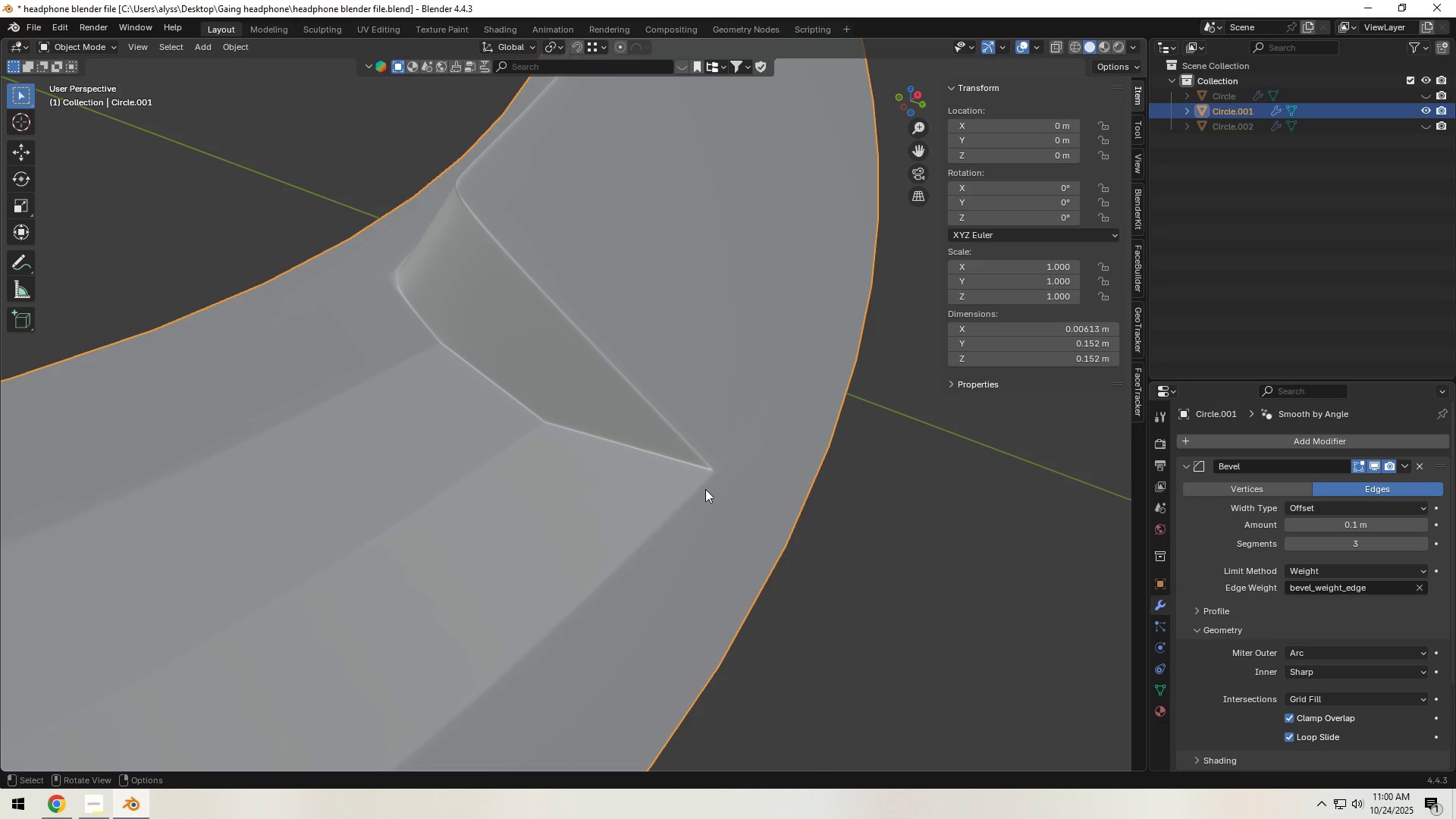 
key(Tab)
 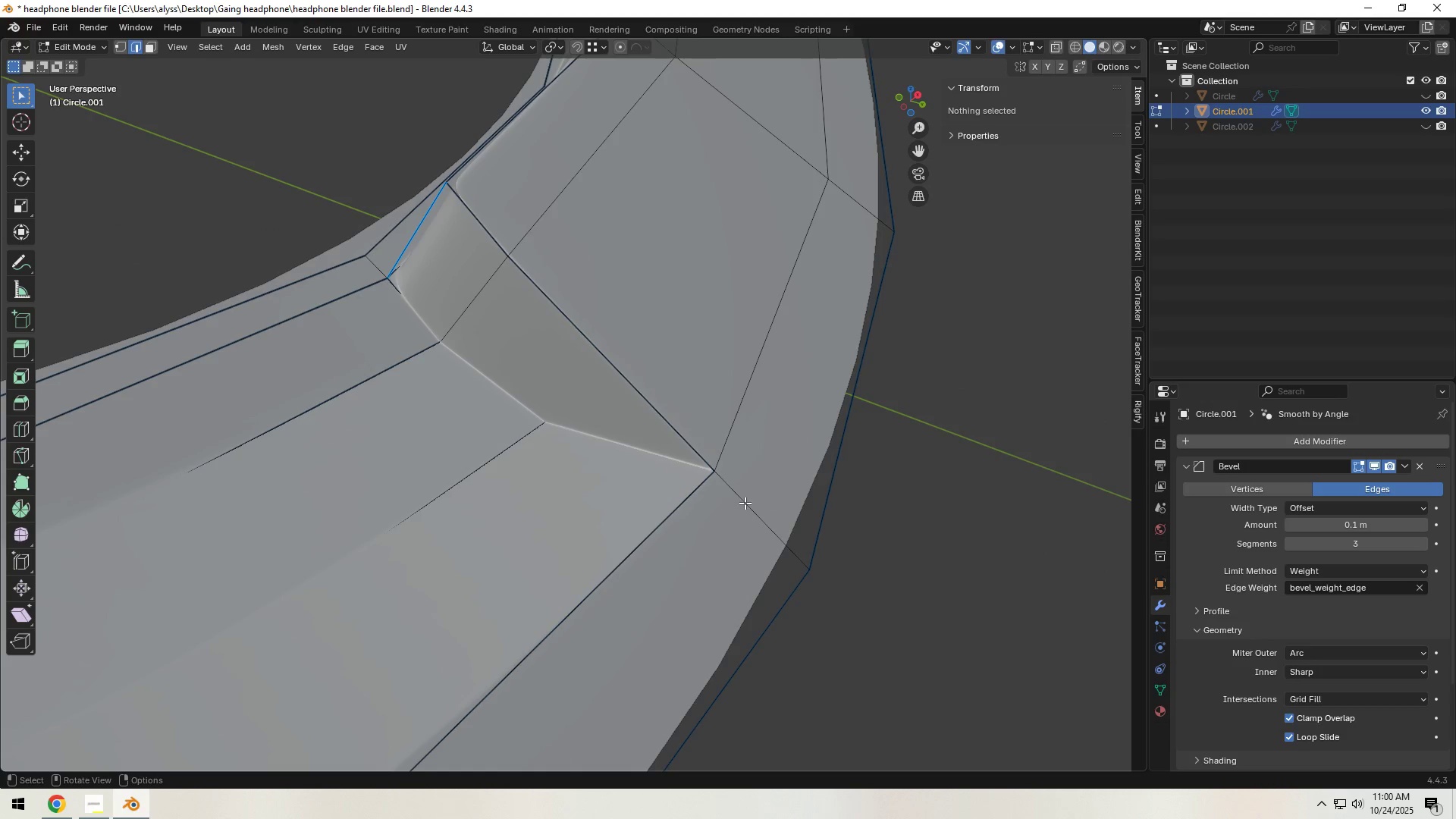 
left_click([745, 503])
 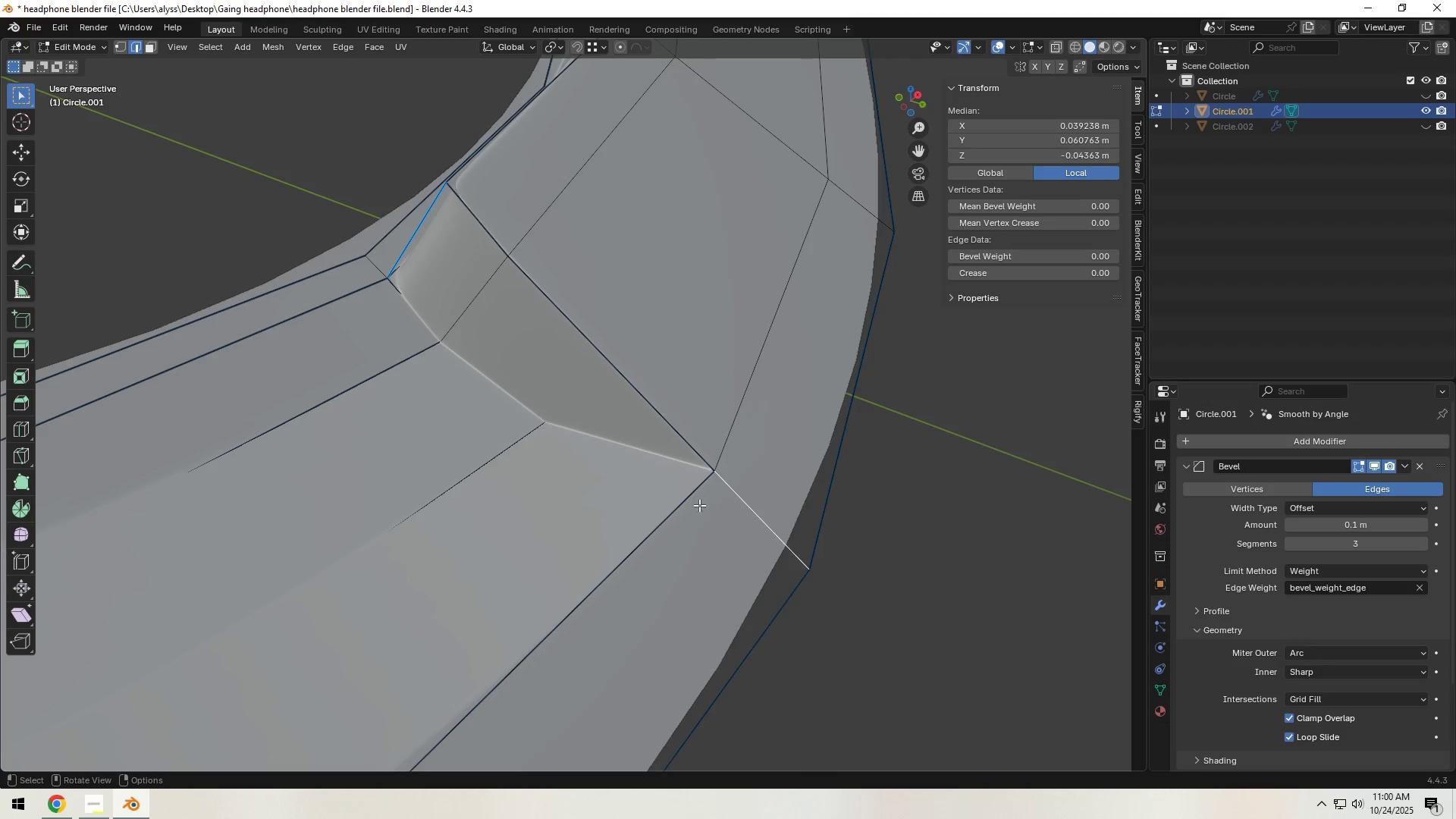 
left_click([693, 501])
 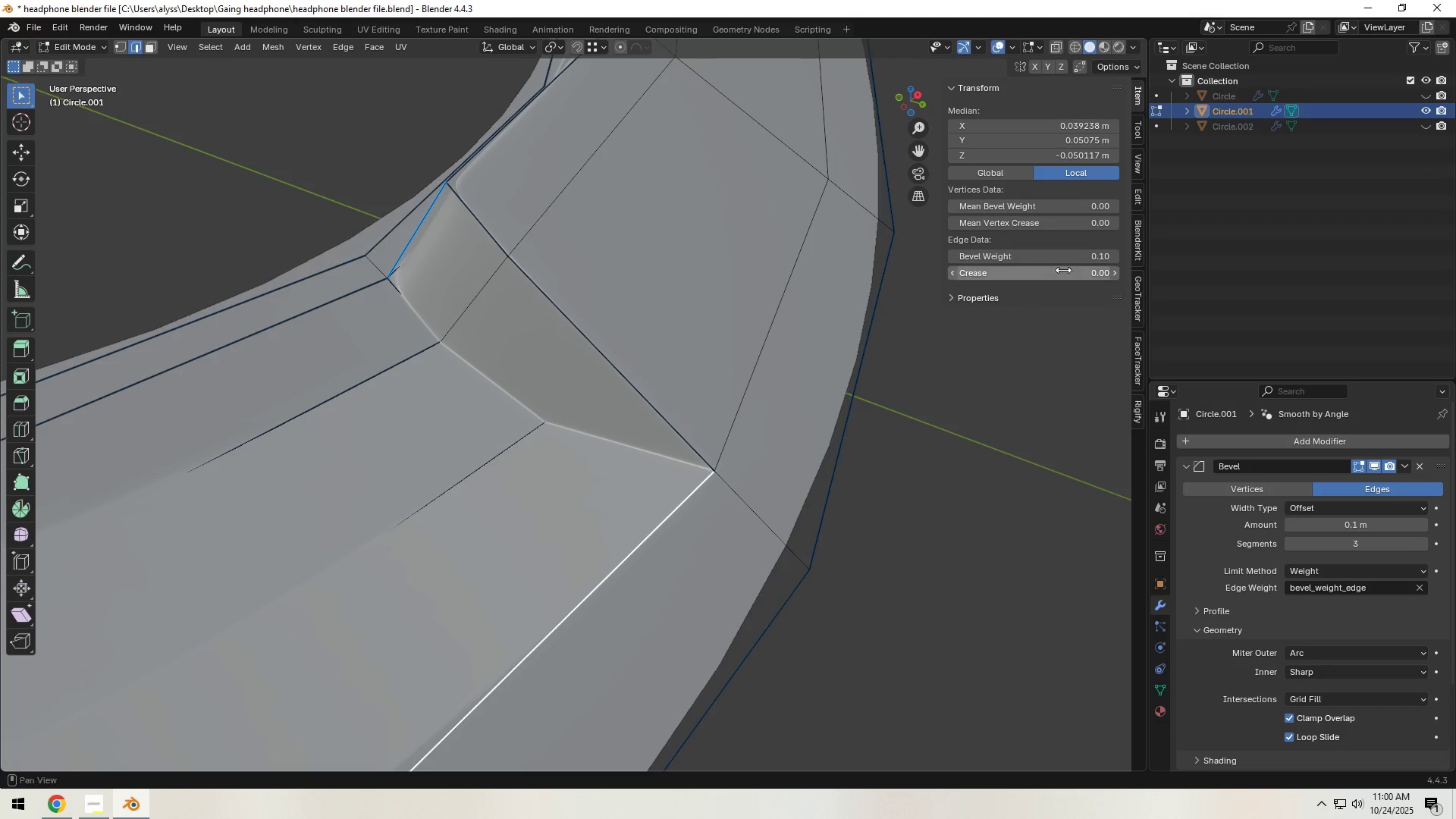 
left_click_drag(start_coordinate=[1078, 257], to_coordinate=[196, 254])
 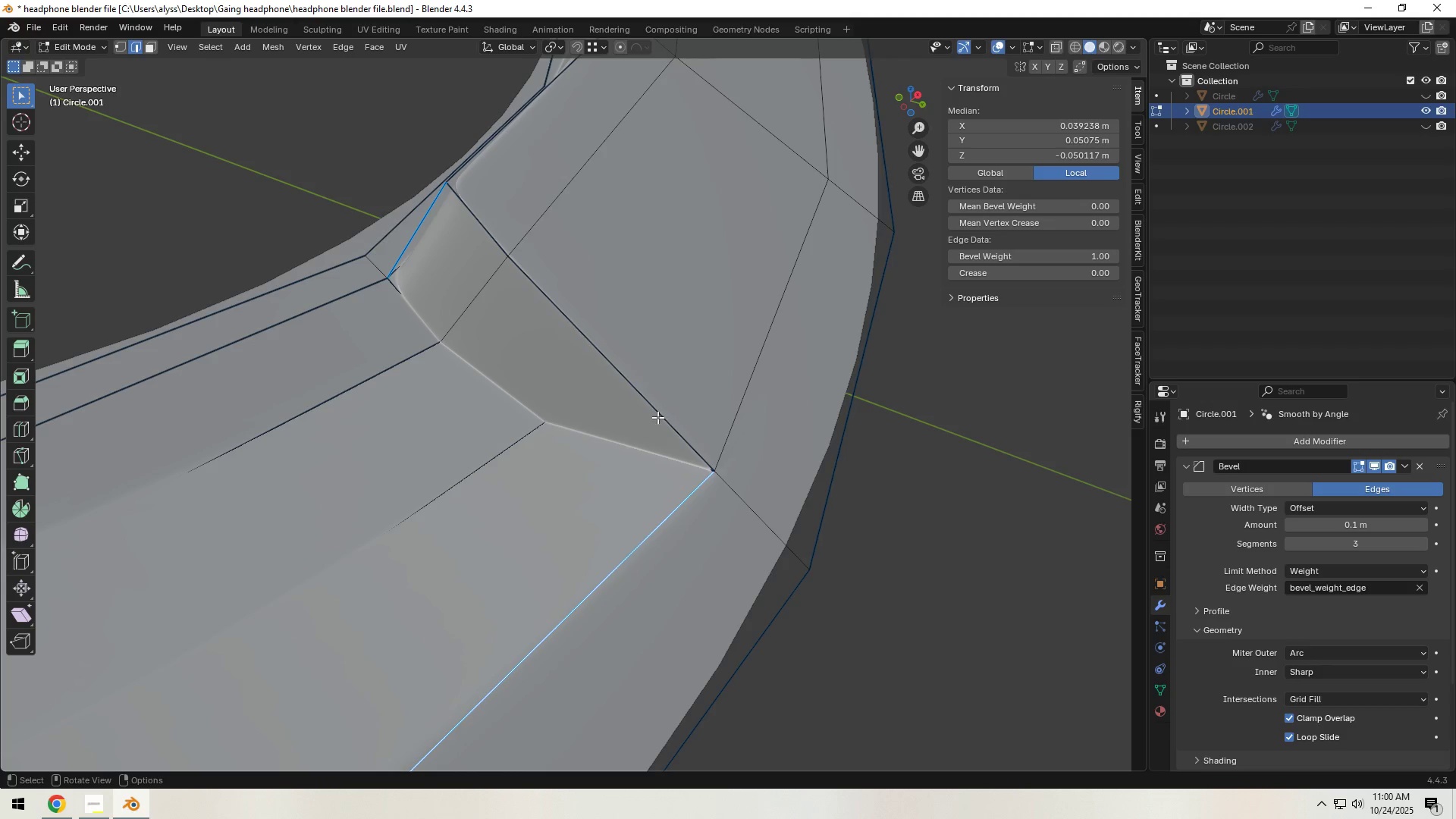 
left_click([649, 416])
 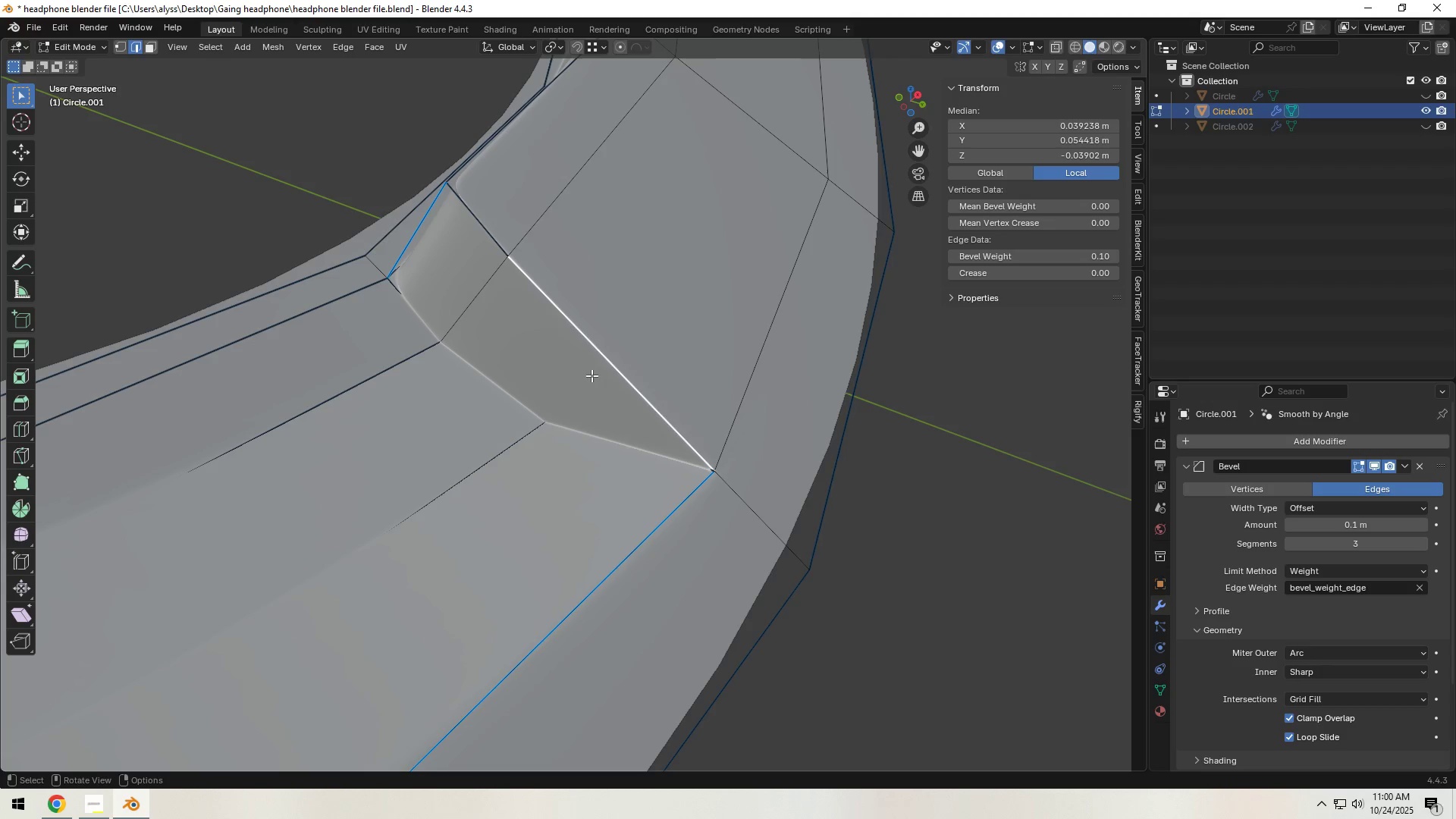 
hold_key(key=ShiftLeft, duration=0.78)
left_click([488, 237])
 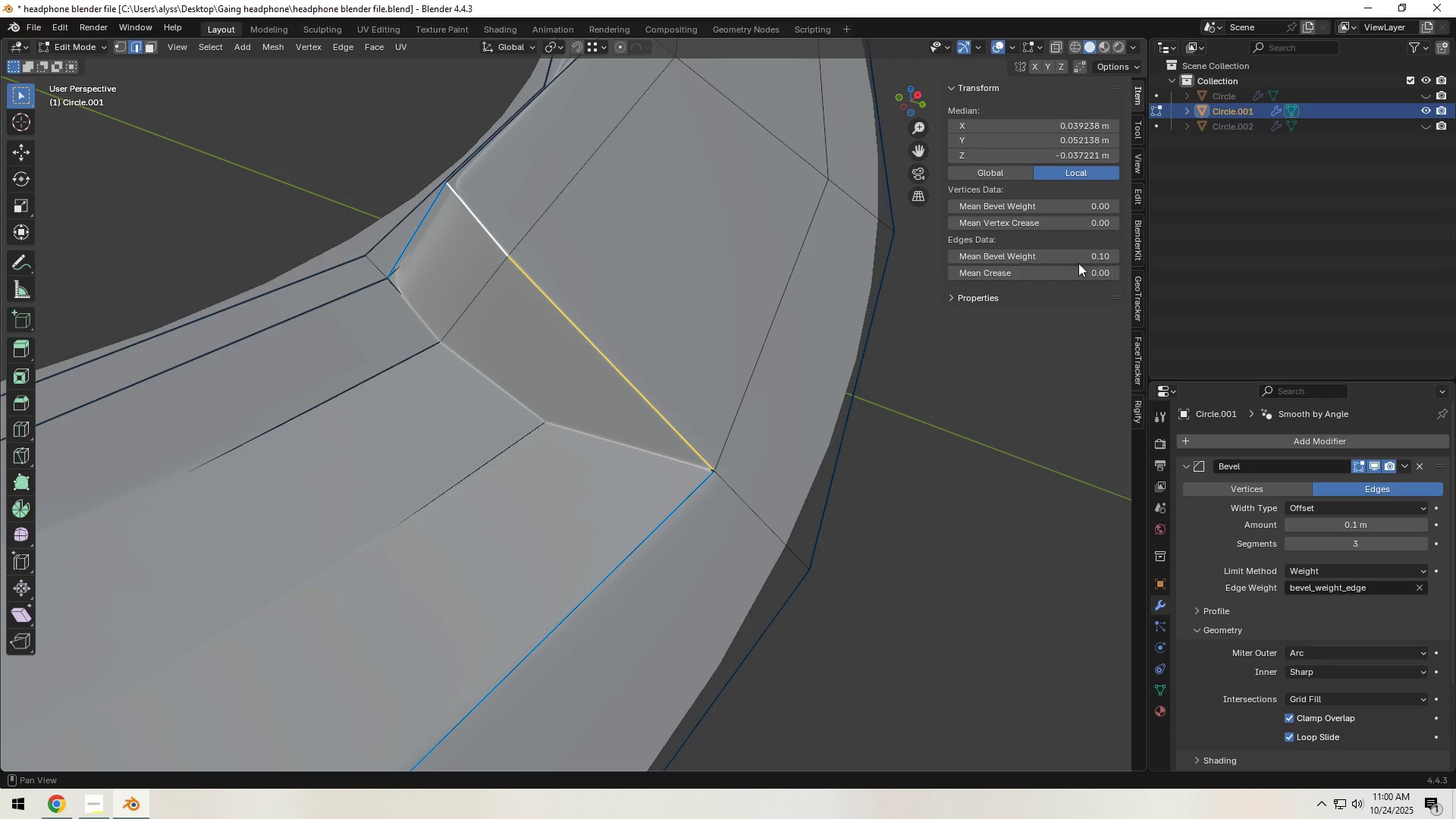 
left_click_drag(start_coordinate=[1076, 262], to_coordinate=[1291, 257])
 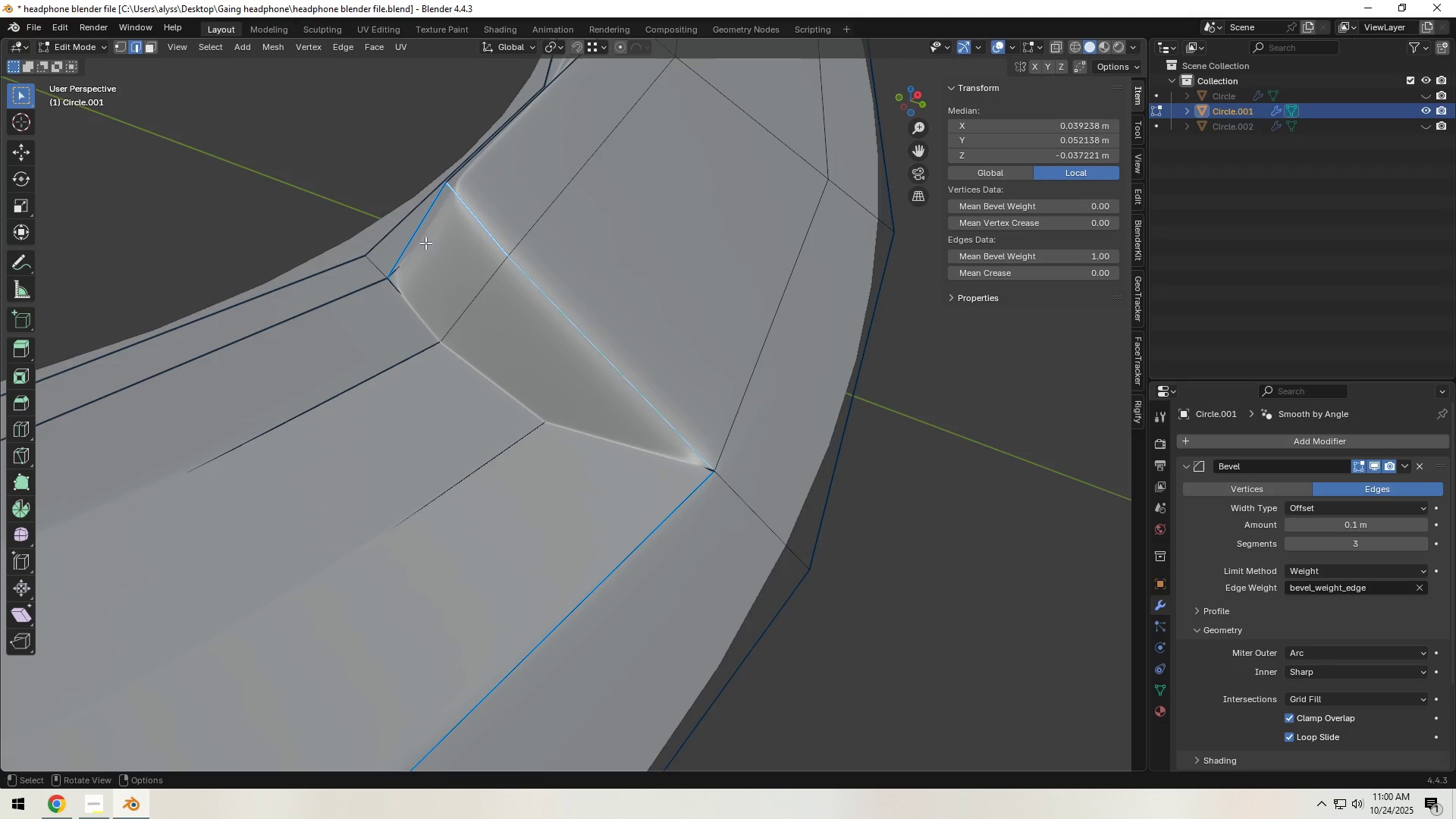 
left_click([418, 227])
 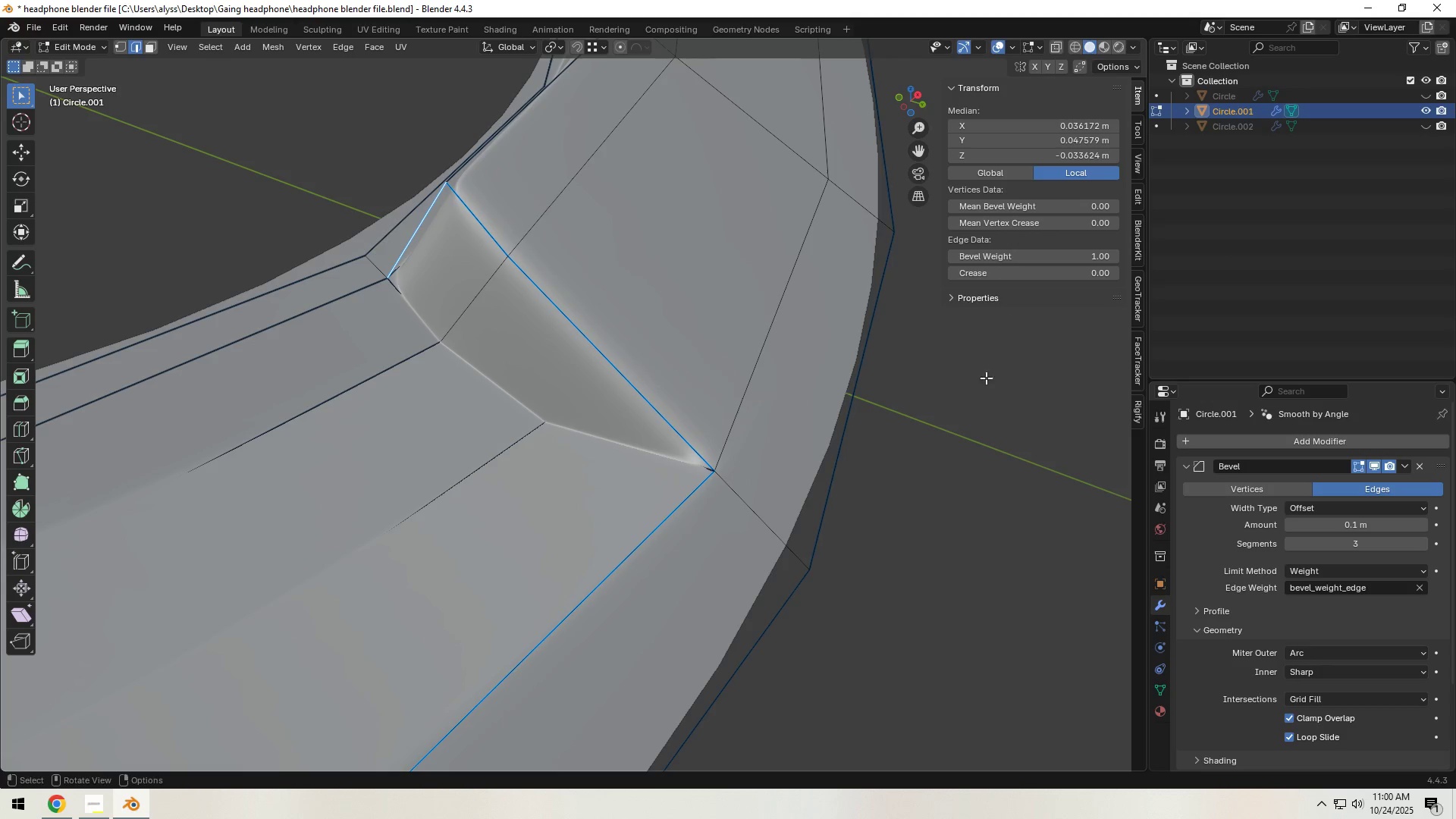 
left_click([968, 475])
 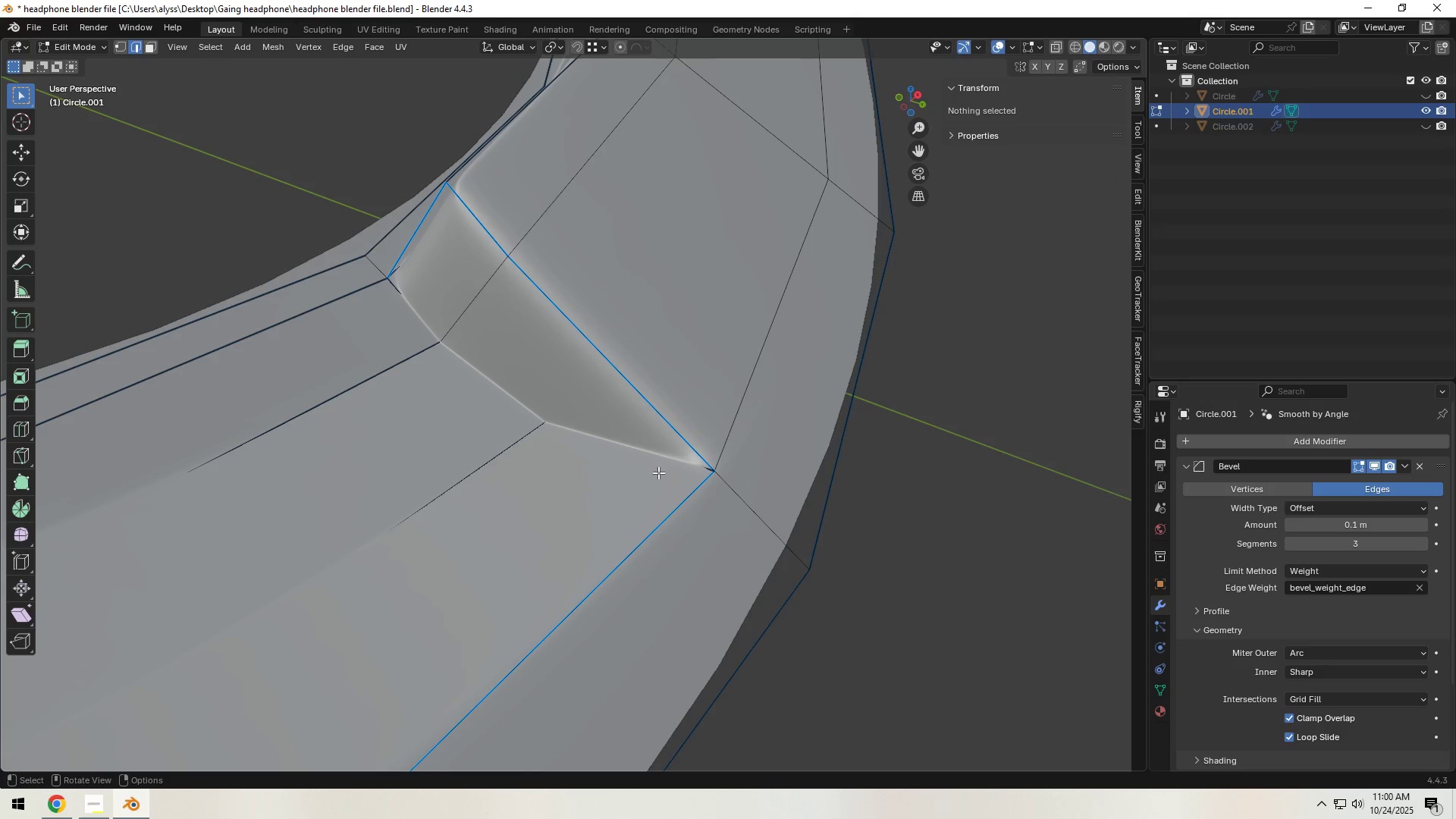 
left_click([658, 466])
 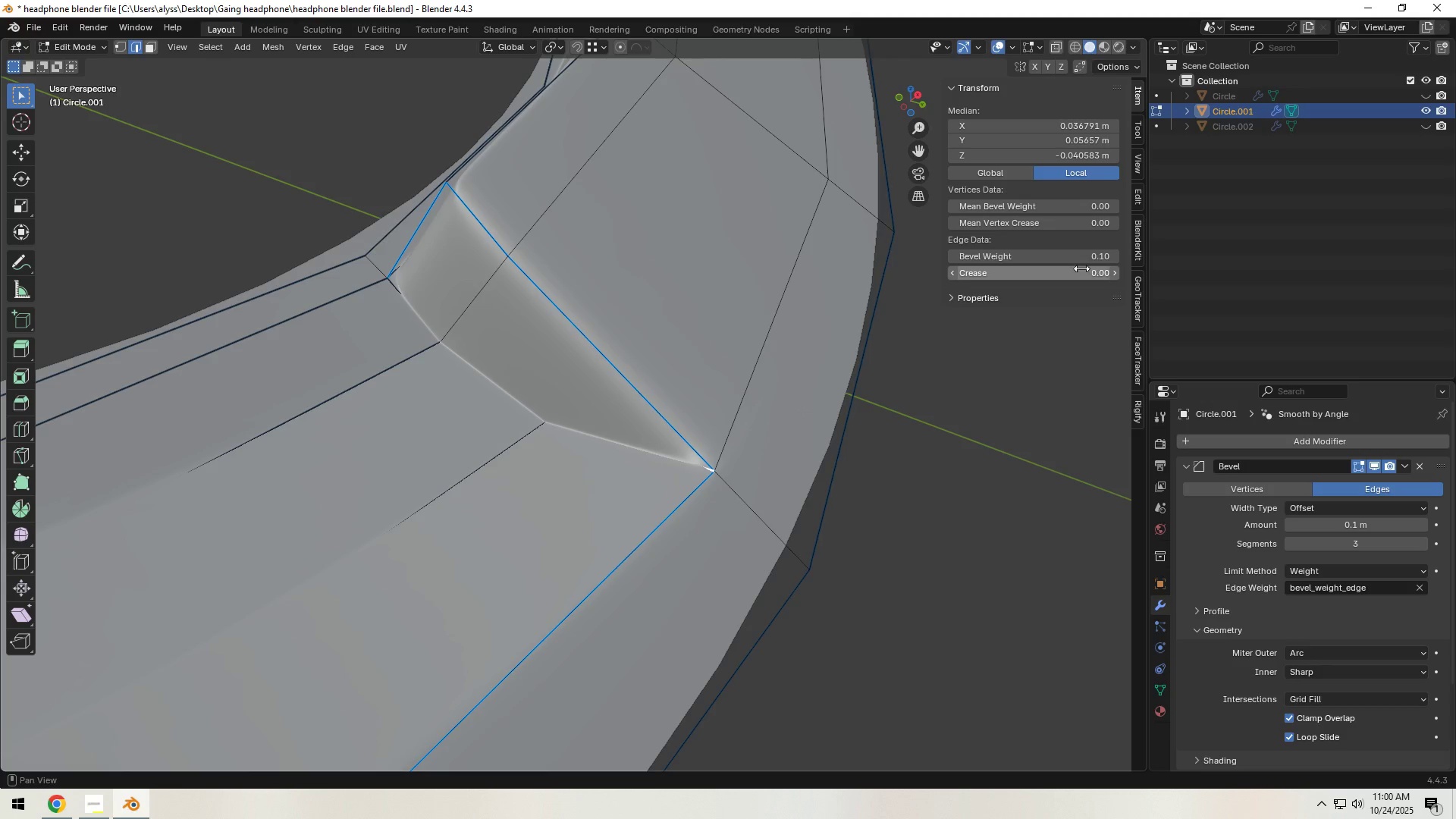 
left_click_drag(start_coordinate=[1075, 261], to_coordinate=[1253, 253])
 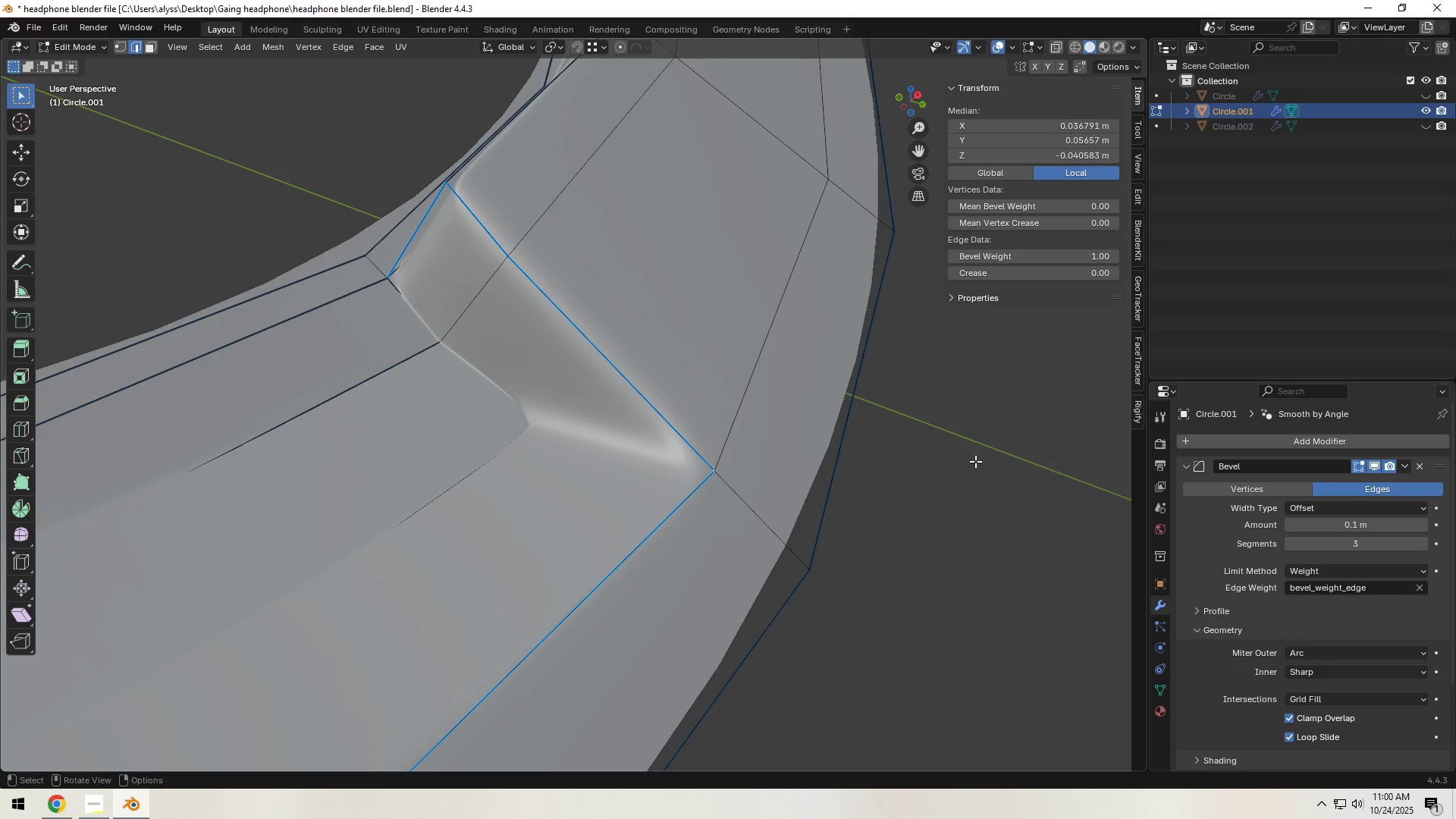 
key(Tab)
 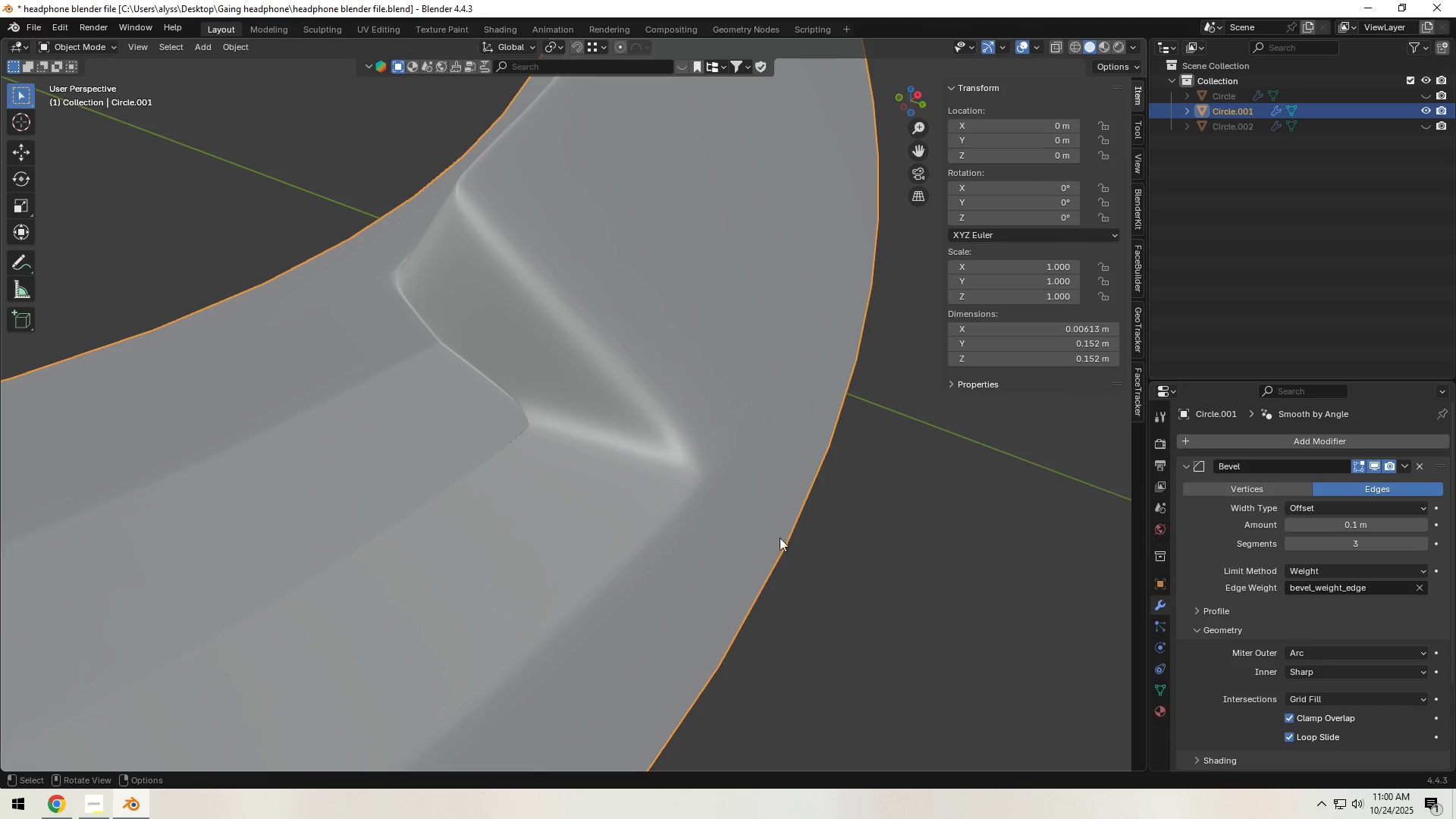 
scroll: coordinate [632, 500], scroll_direction: down, amount: 9.0
 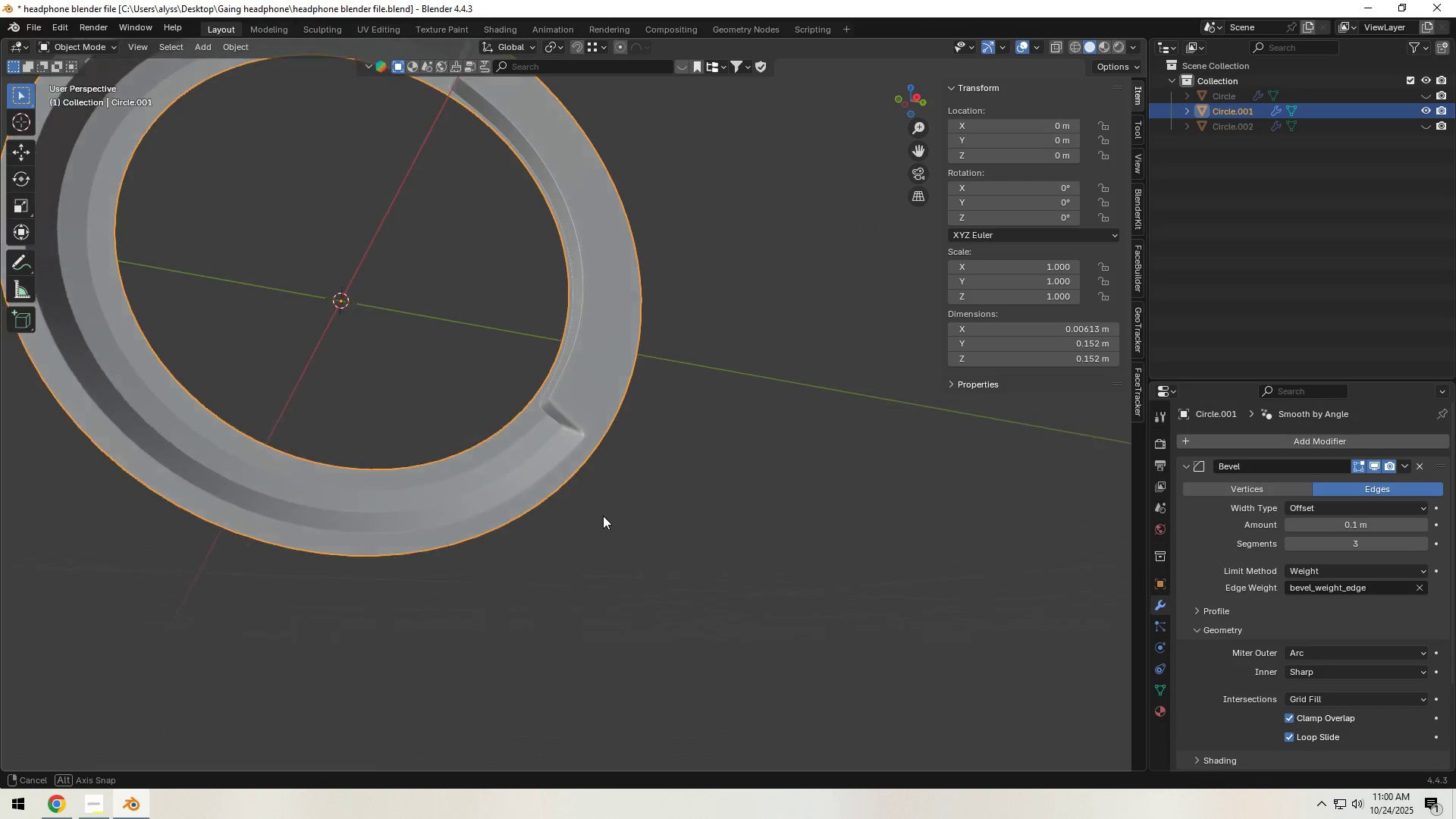 
scroll: coordinate [596, 517], scroll_direction: up, amount: 4.0
 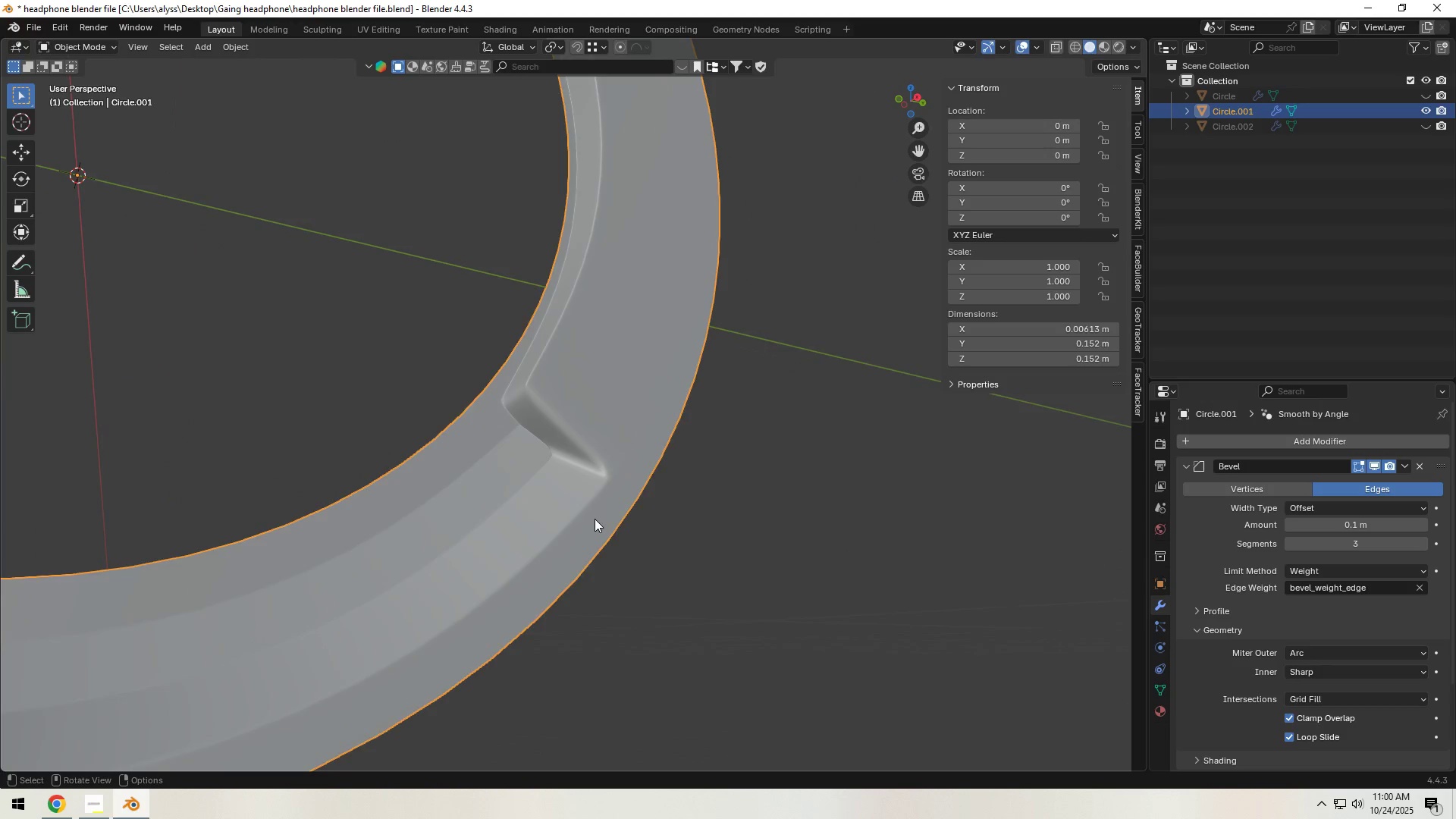 
key(Tab)
 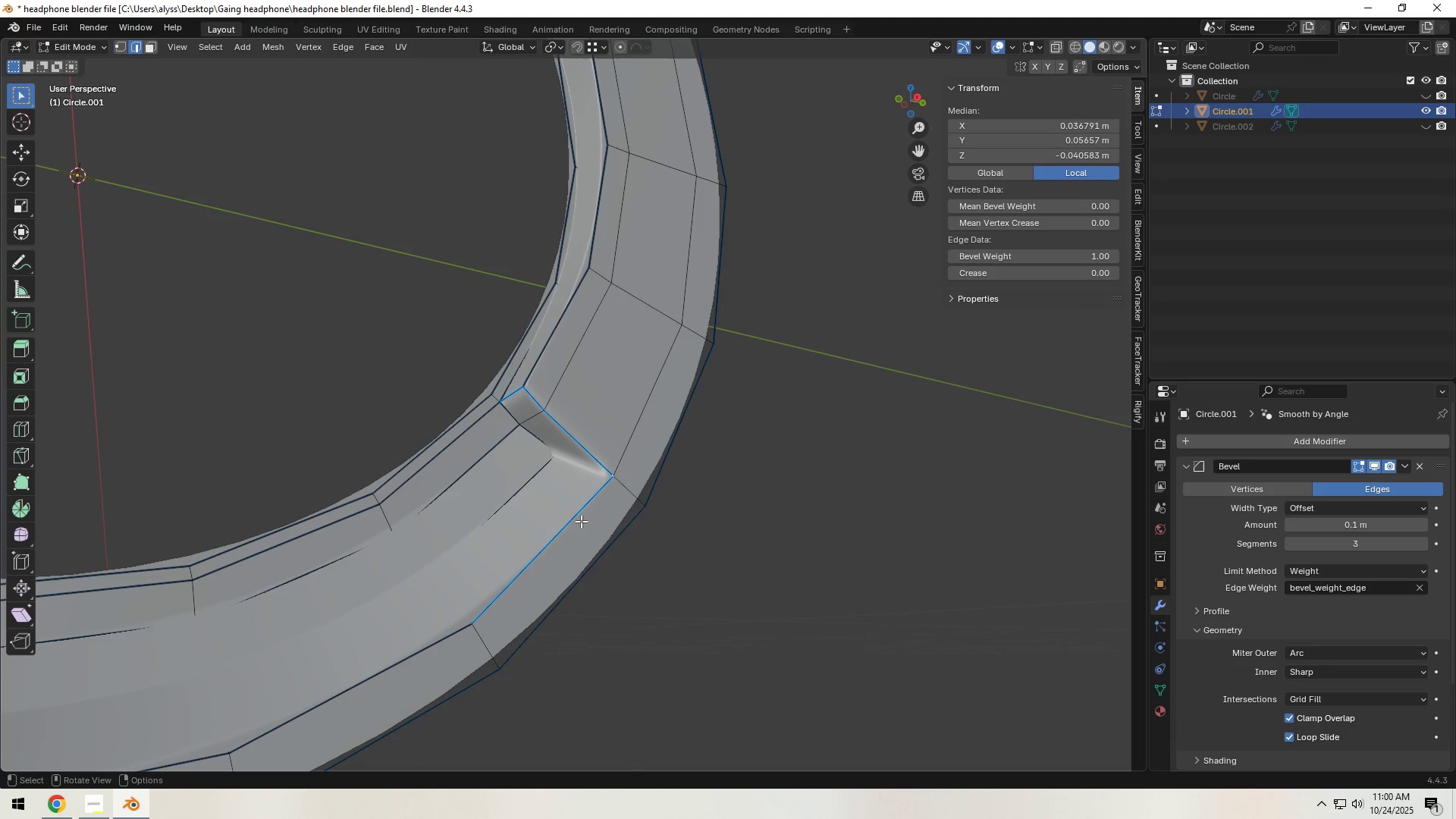 
key(Shift+ShiftLeft)
 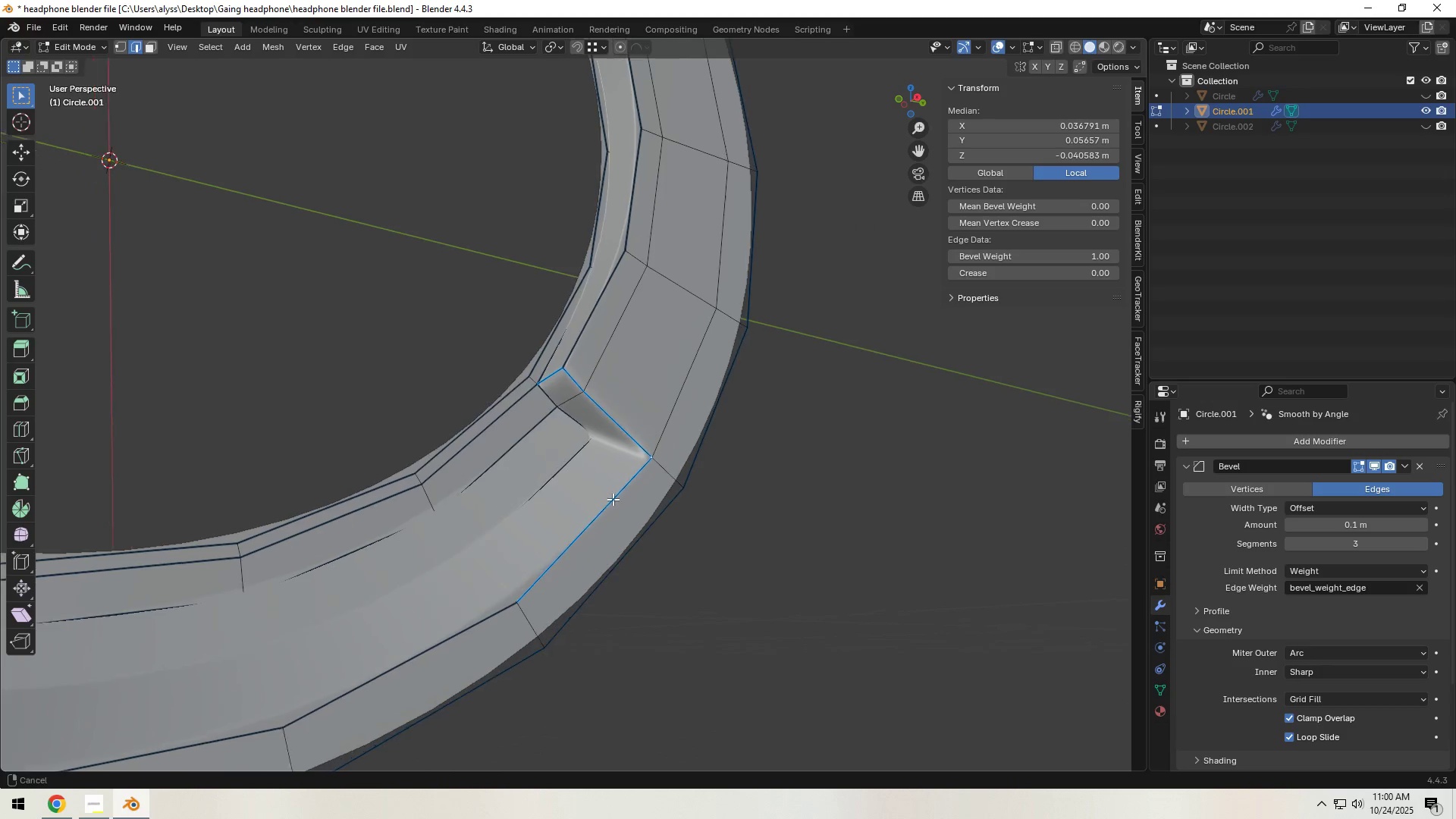 
scroll: coordinate [614, 497], scroll_direction: up, amount: 3.0
 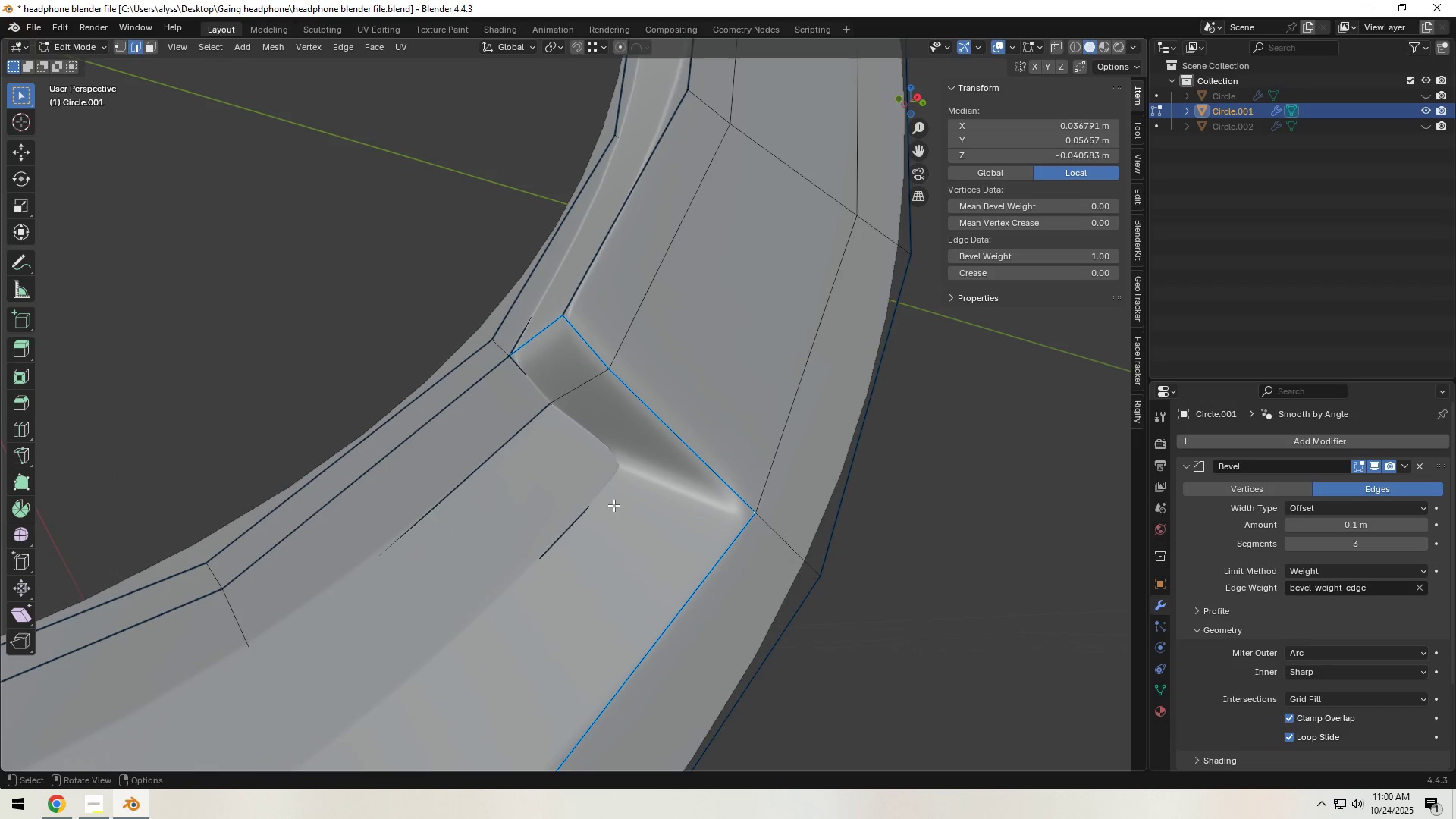 
hold_key(key=AltLeft, duration=0.61)
left_click([590, 509])
 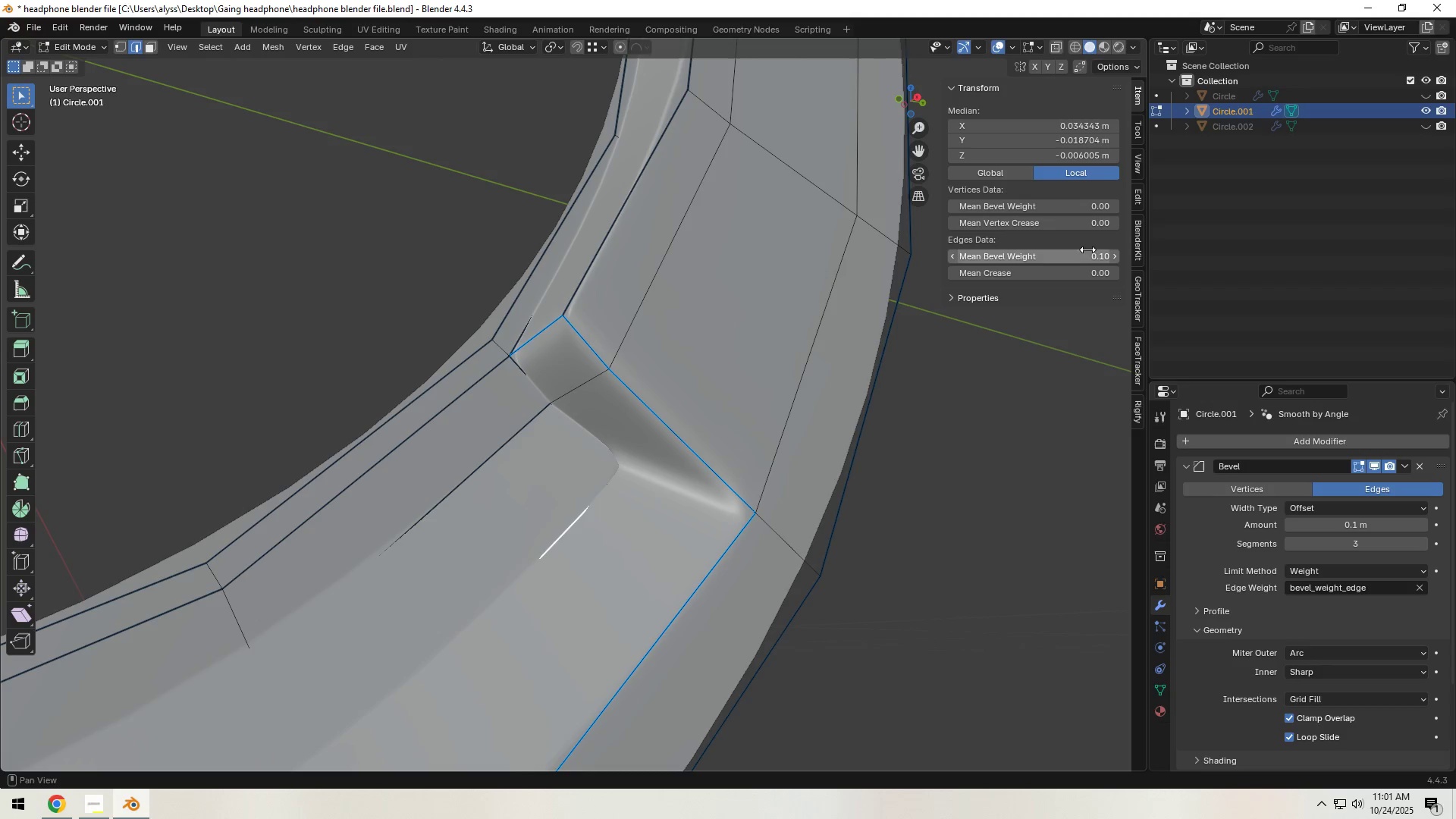 
left_click_drag(start_coordinate=[1076, 256], to_coordinate=[1272, 253])
 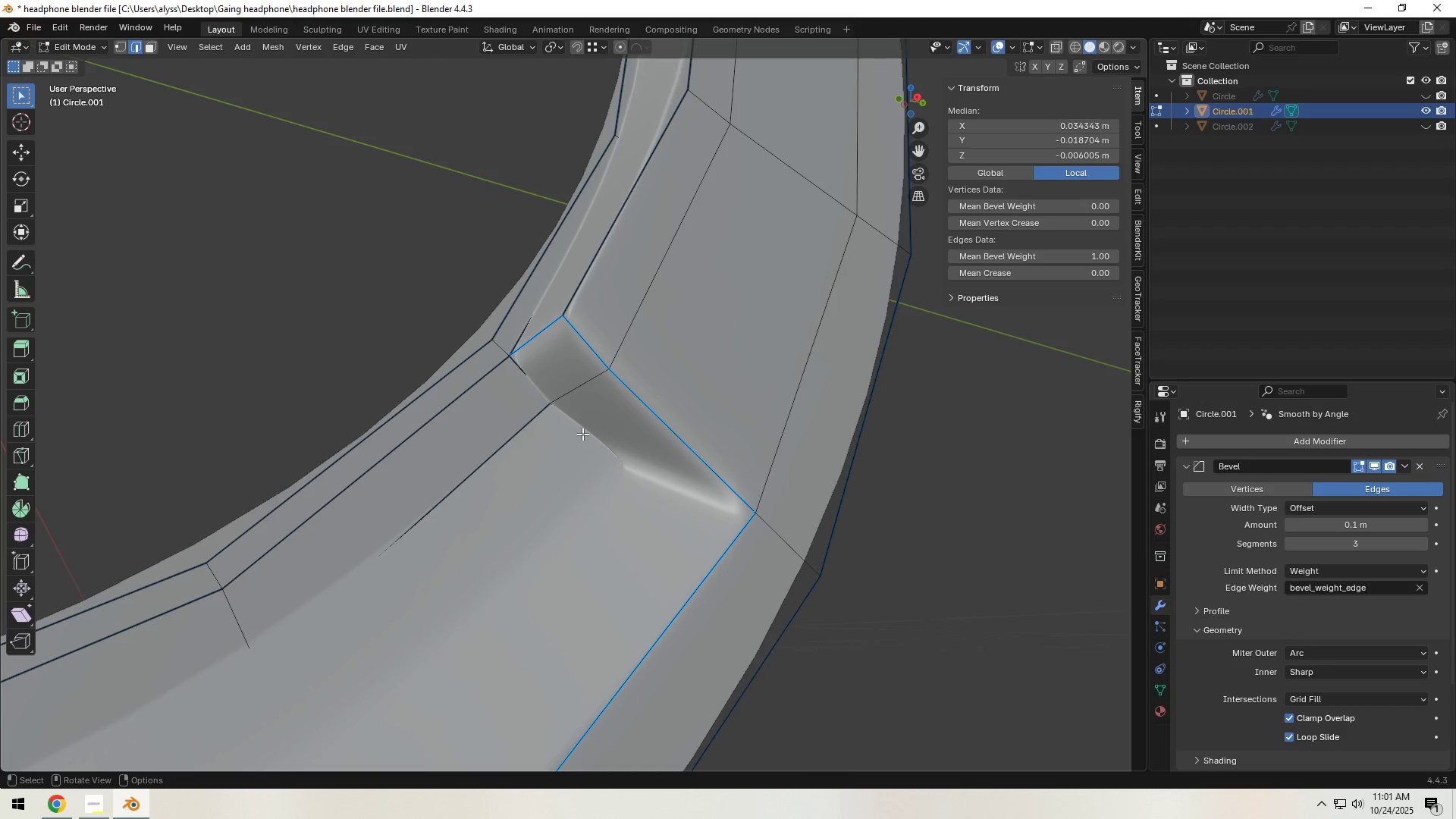 
left_click([582, 431])
 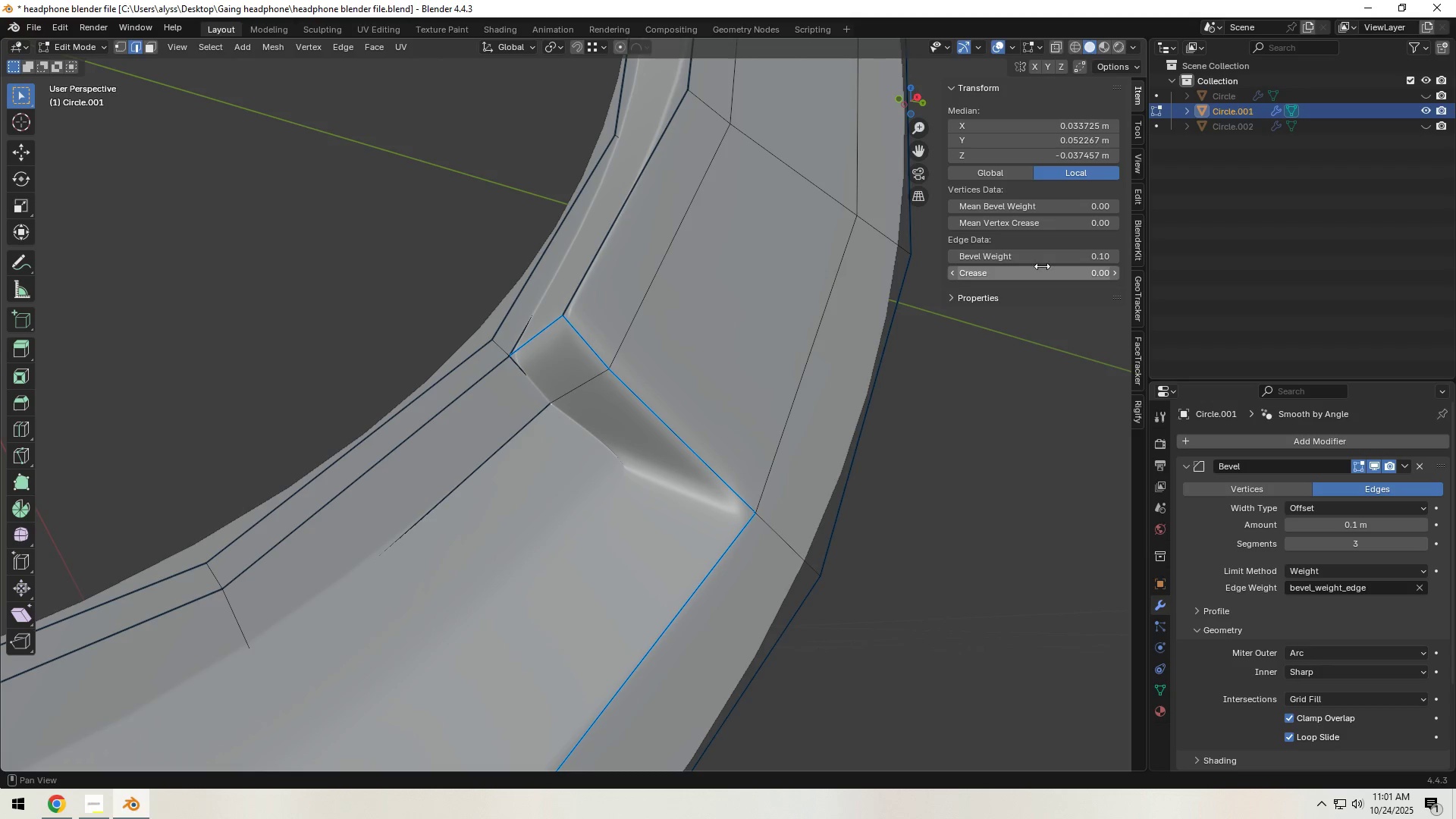 
left_click_drag(start_coordinate=[1053, 259], to_coordinate=[1246, 246])
 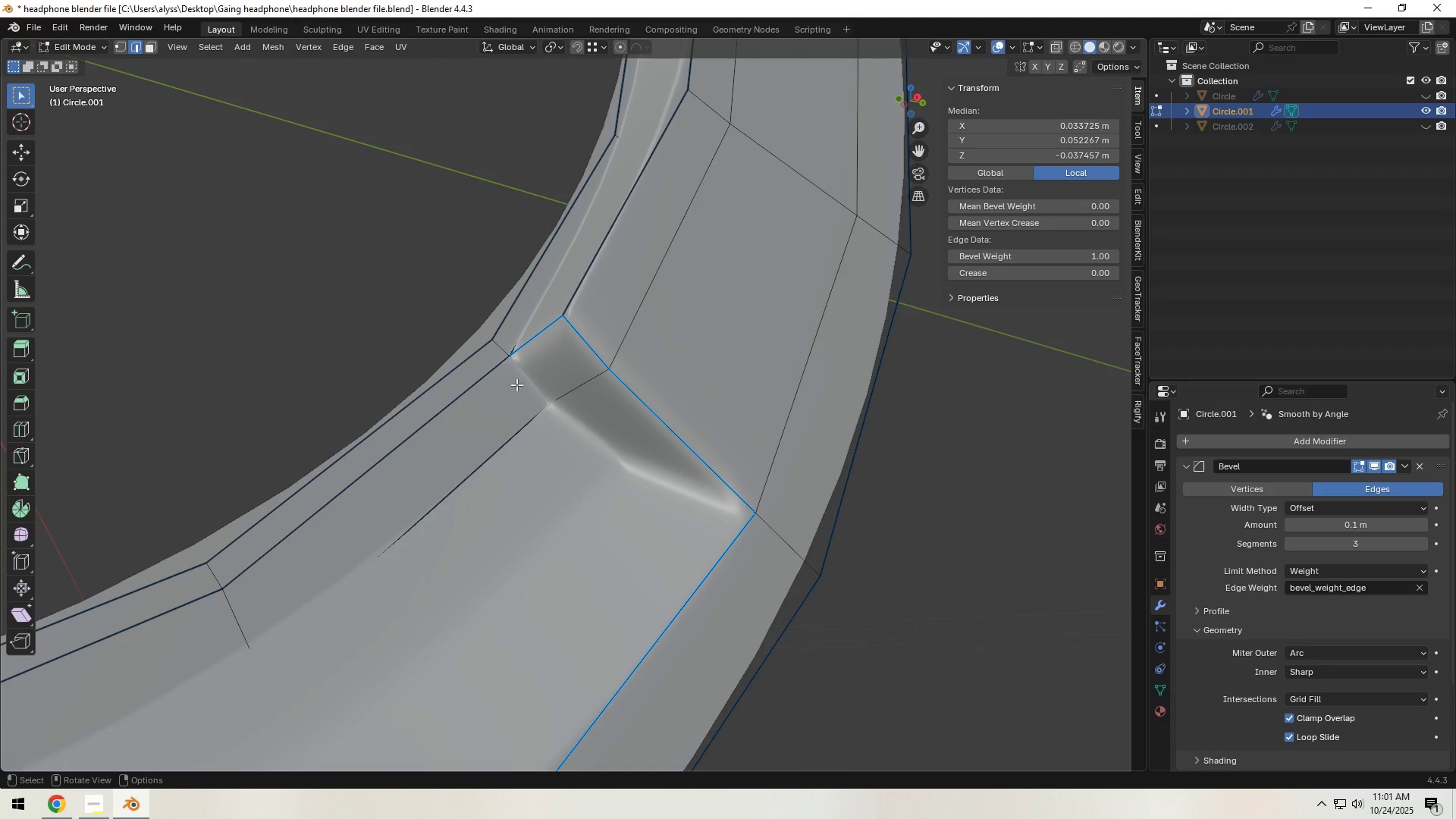 
left_click([532, 376])
 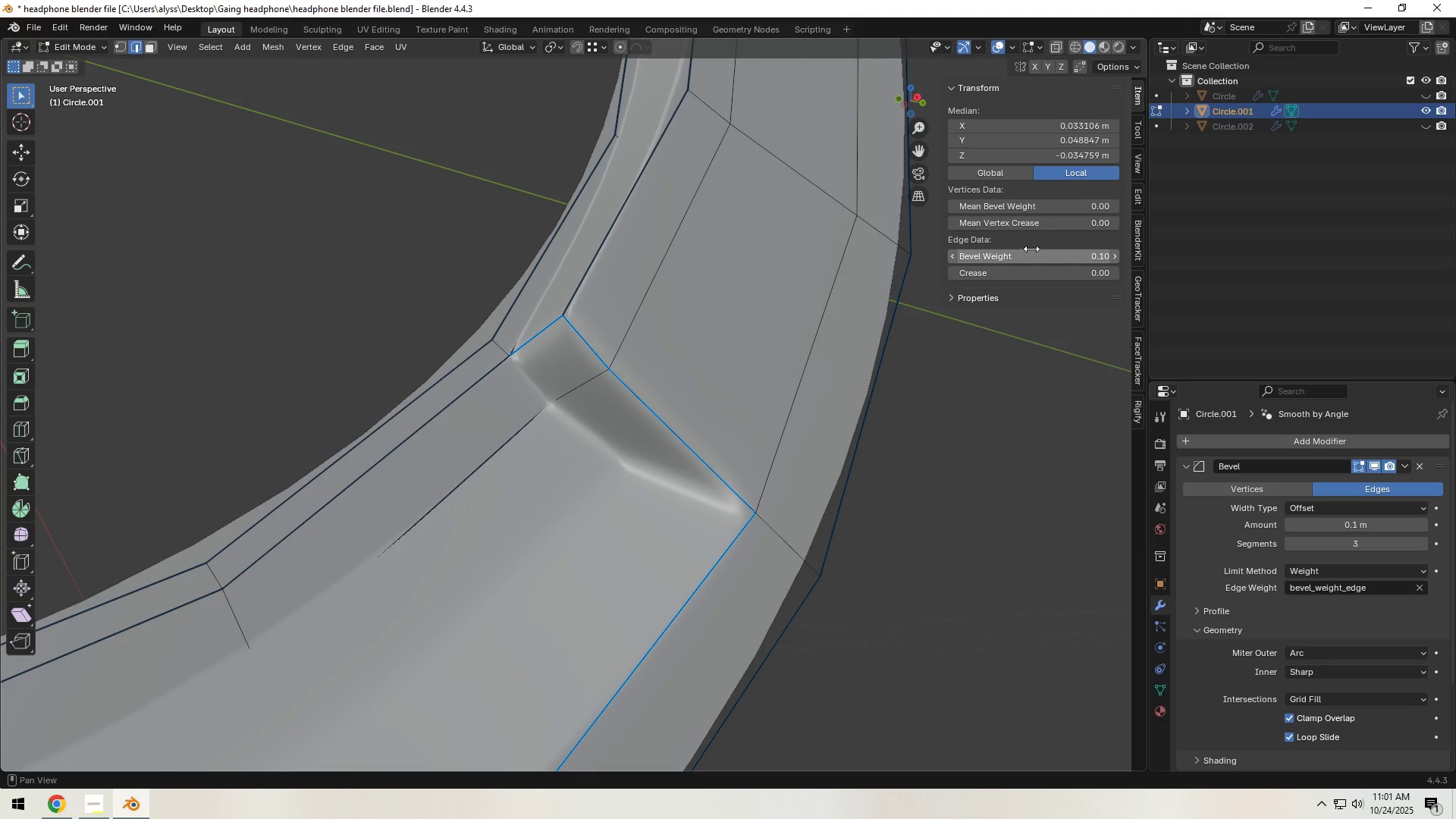 
left_click_drag(start_coordinate=[1032, 254], to_coordinate=[151, 228])
 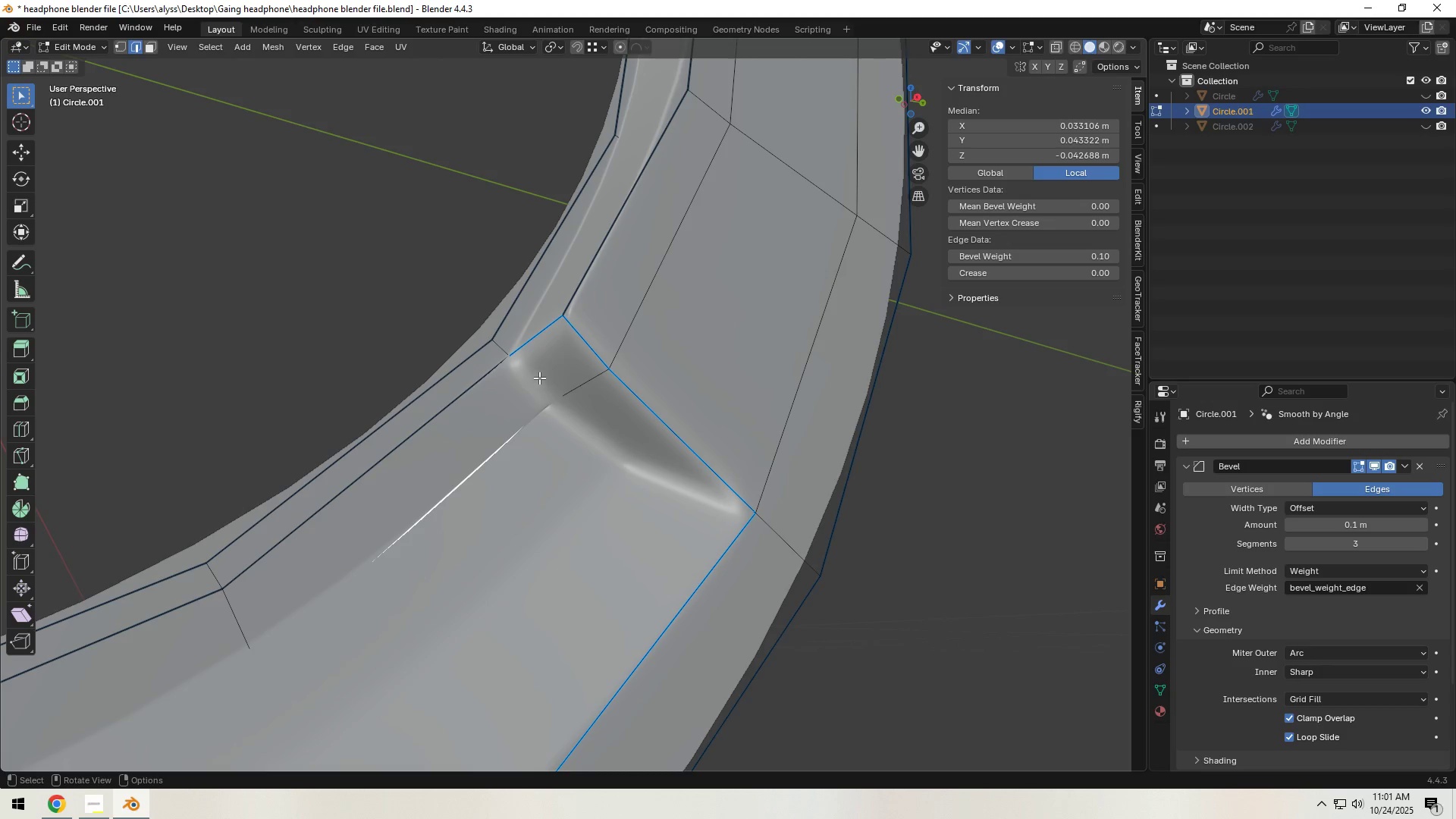 
wait(6.89)
 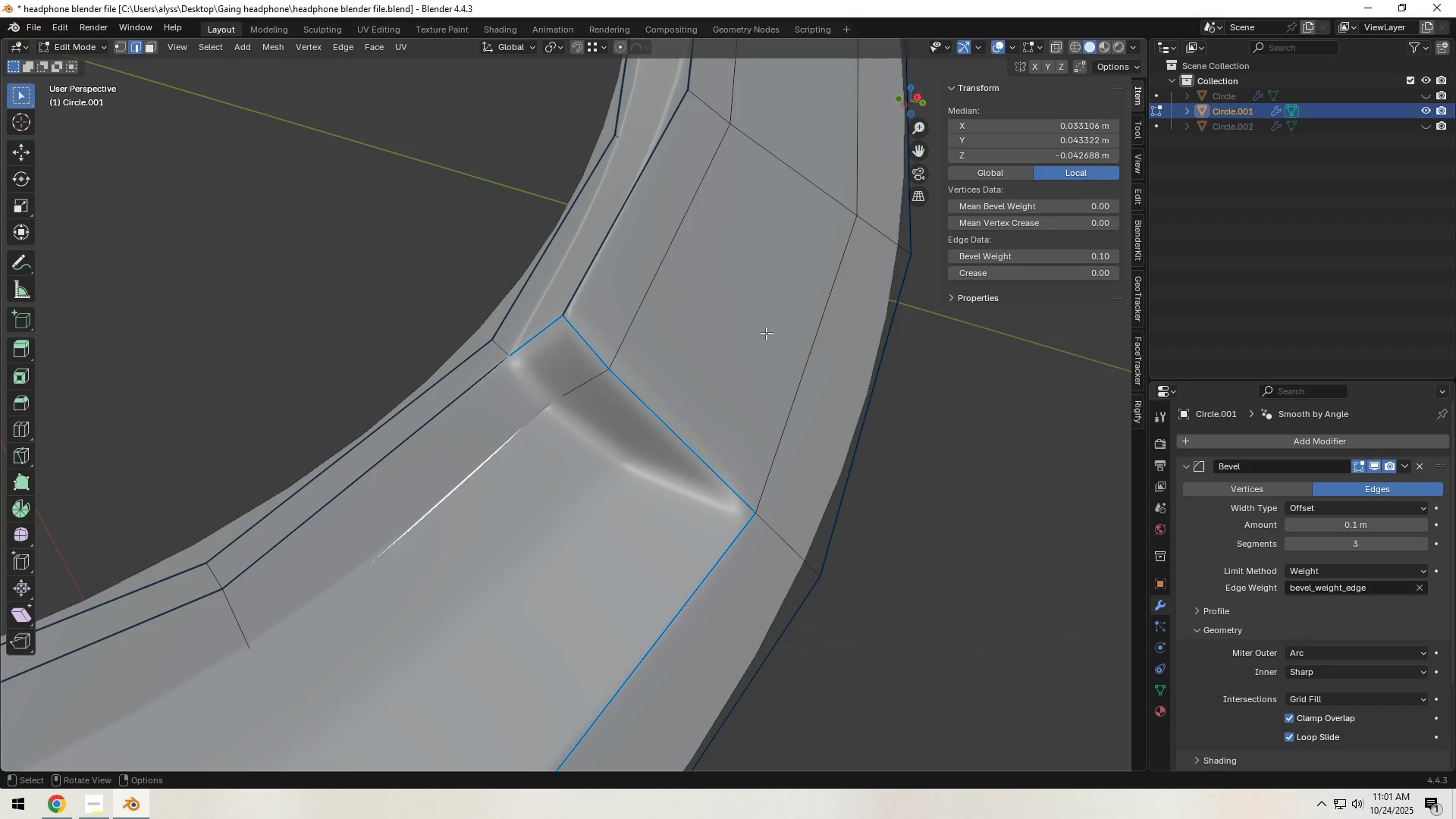 
left_click([1189, 464])
 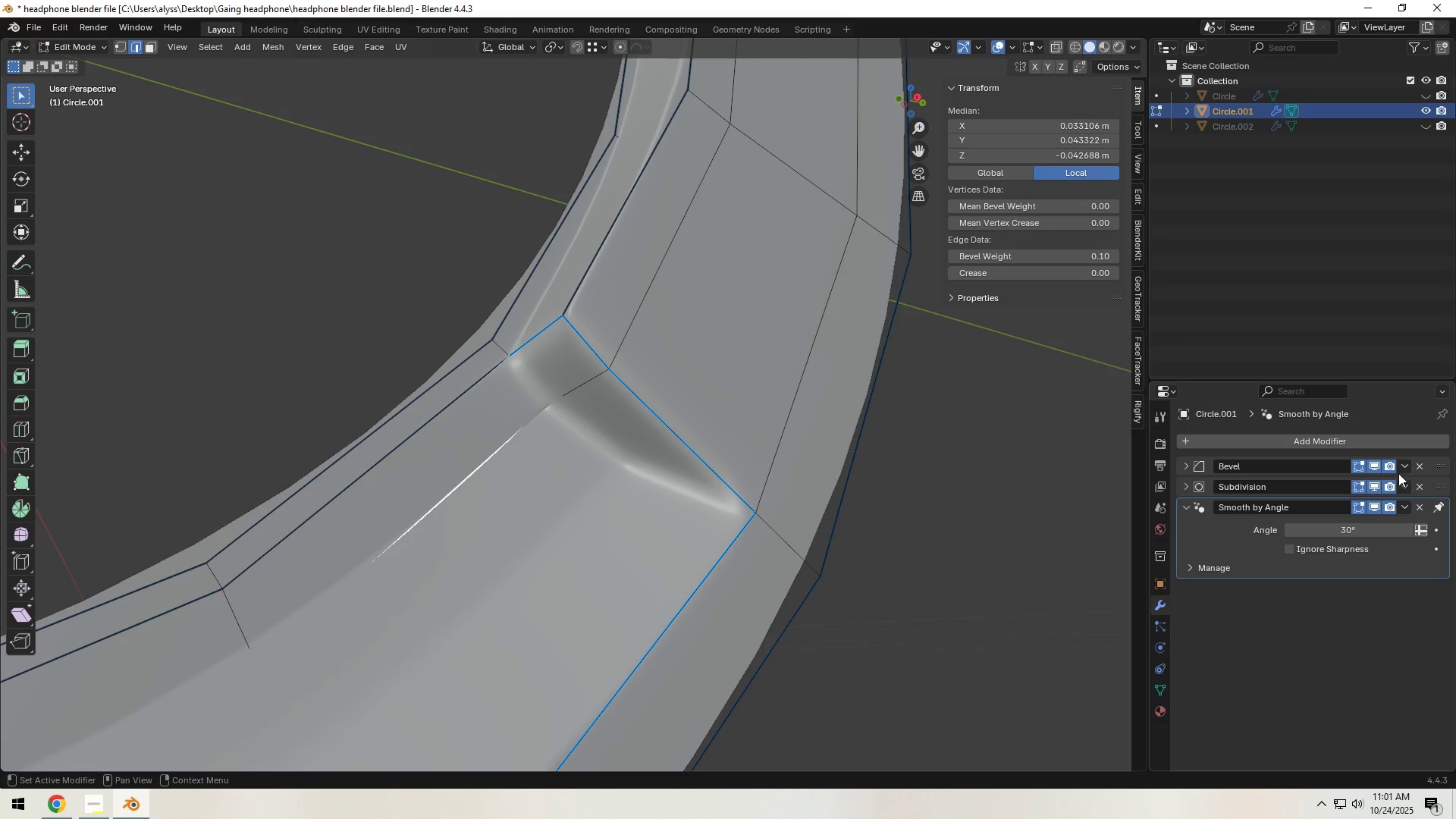 
left_click([1377, 467])
 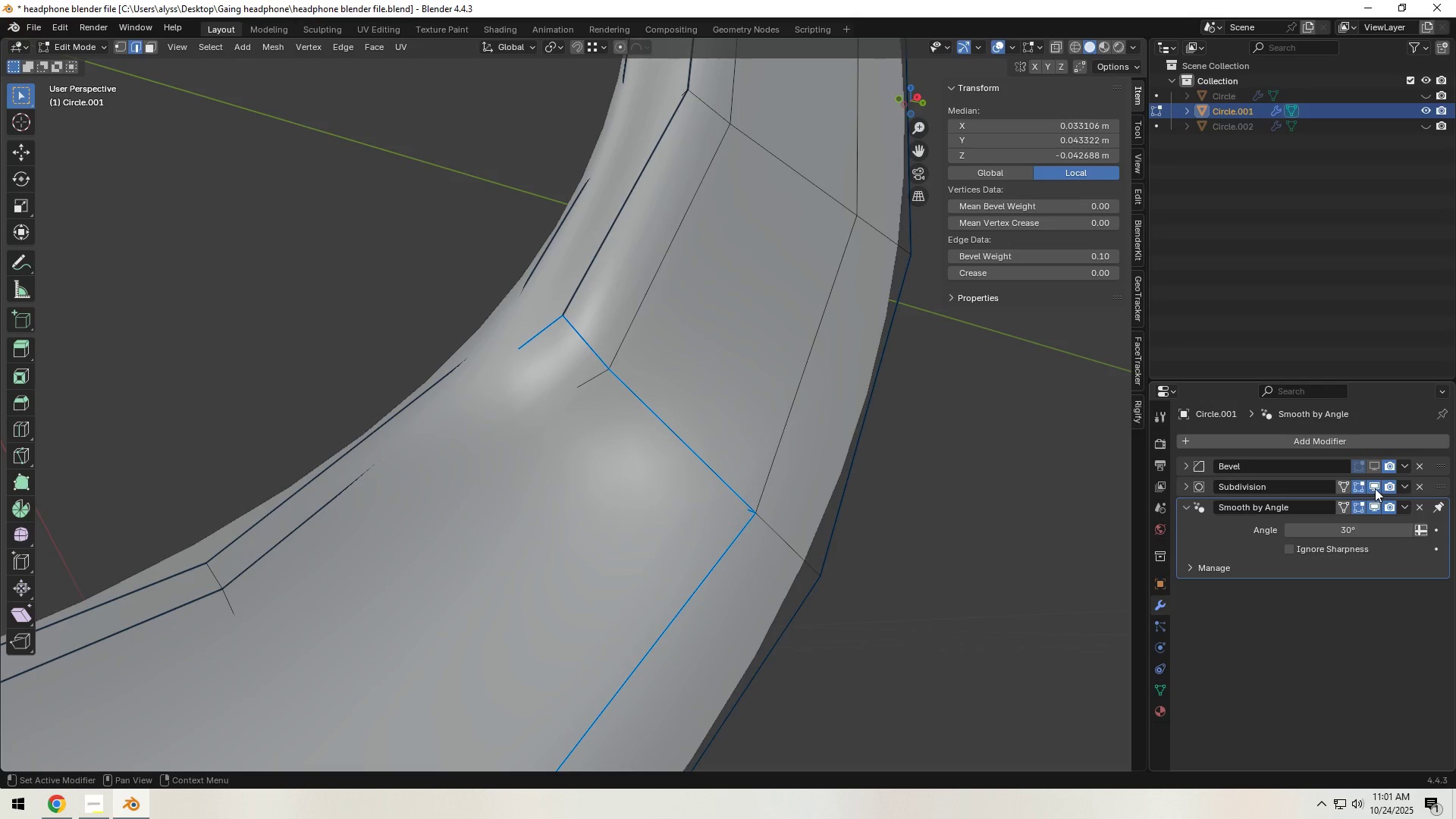 
left_click([1376, 486])
 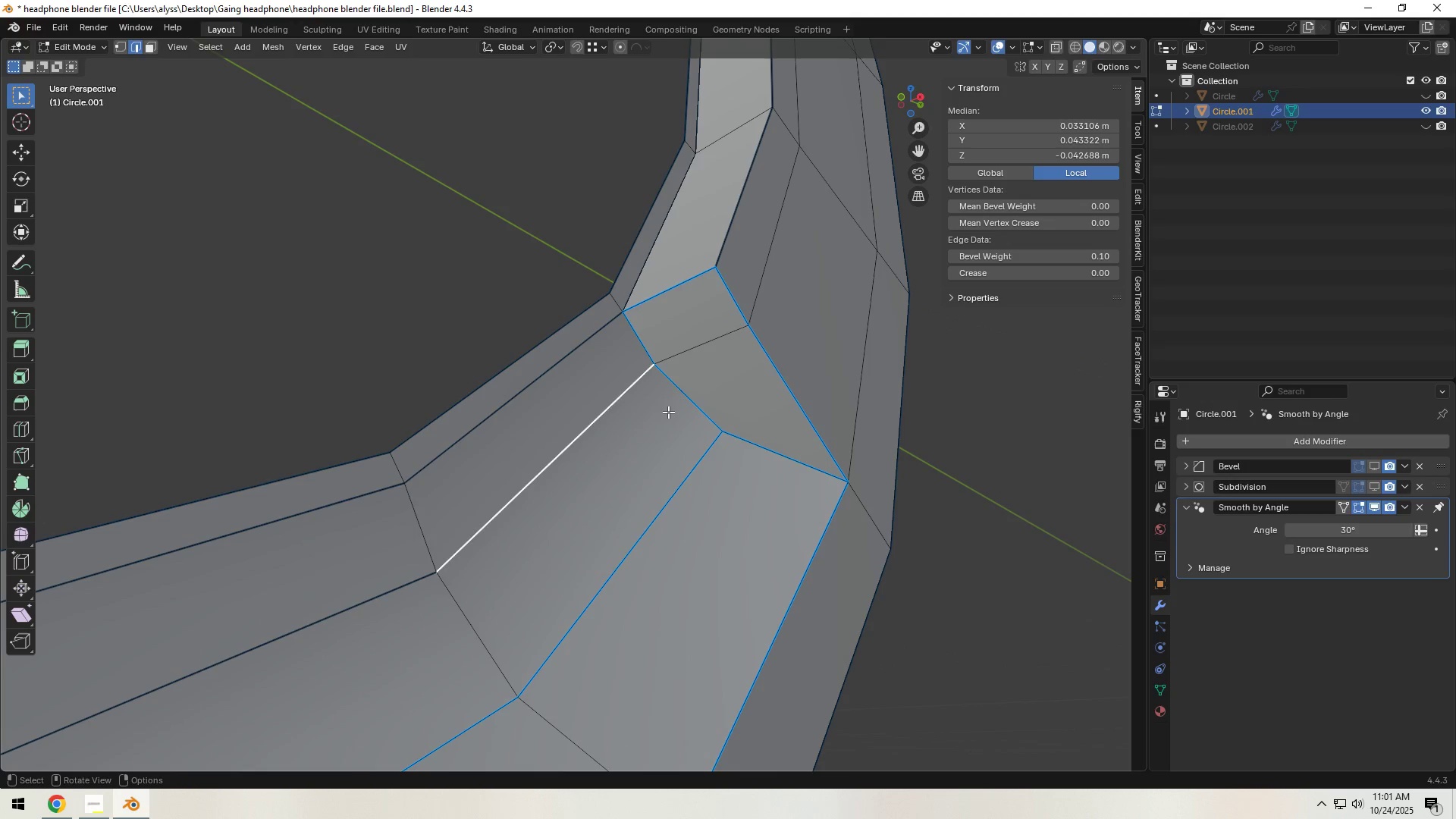 
left_click([683, 400])
 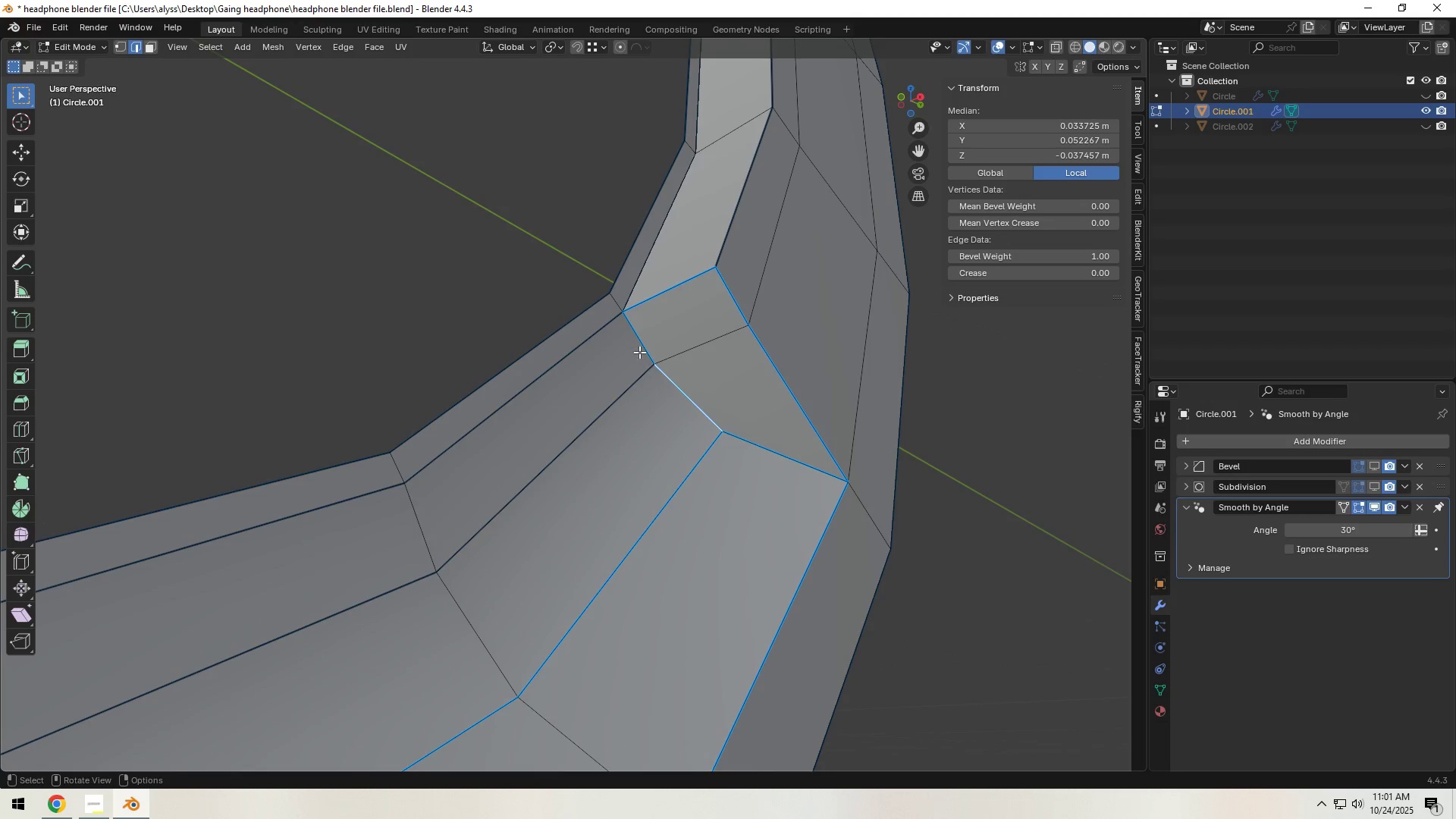 
left_click([638, 348])
 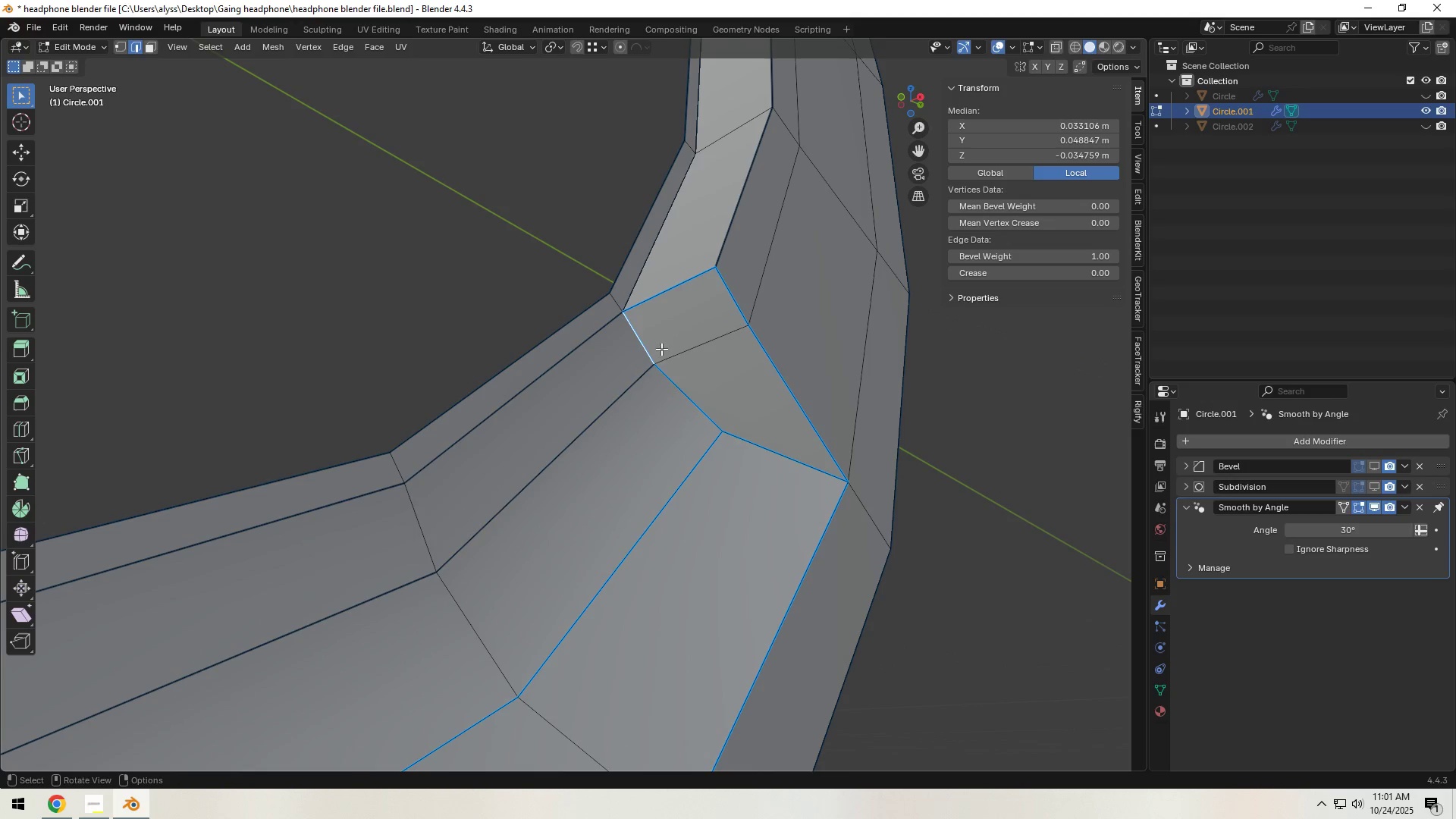 
scroll: coordinate [674, 369], scroll_direction: up, amount: 2.0
 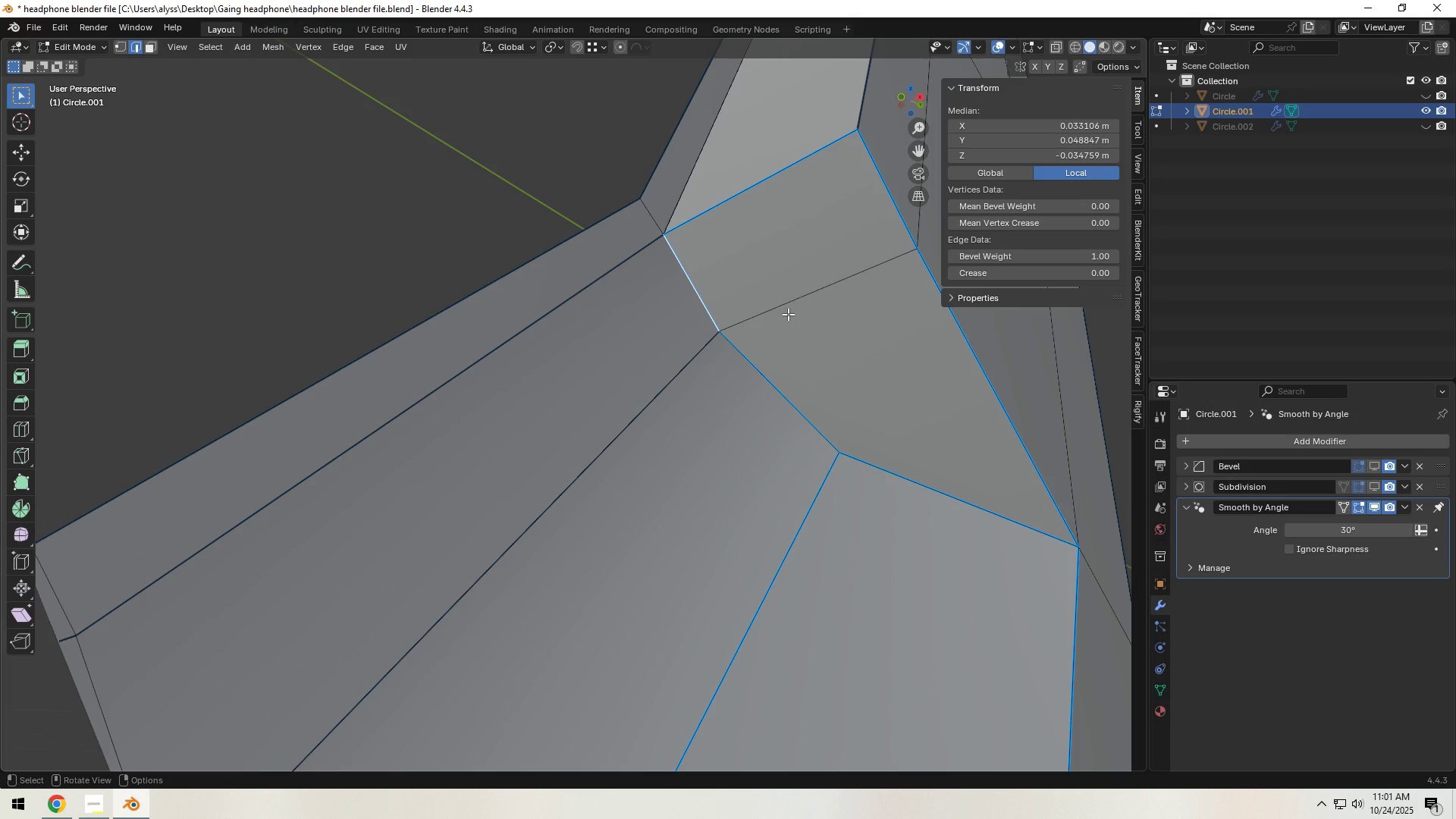 
left_click([788, 314])
 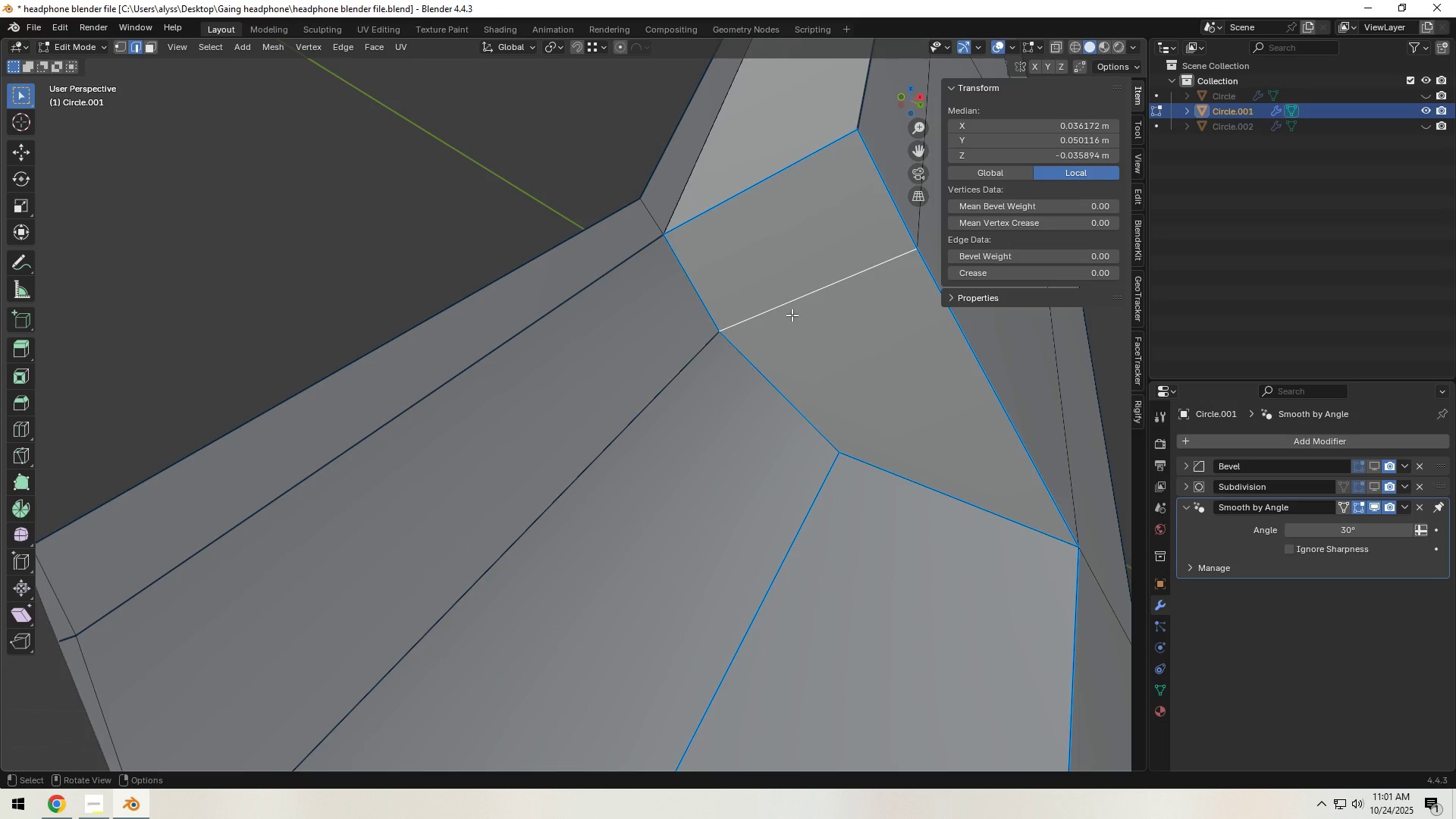 
hold_key(key=ShiftLeft, duration=0.55)
 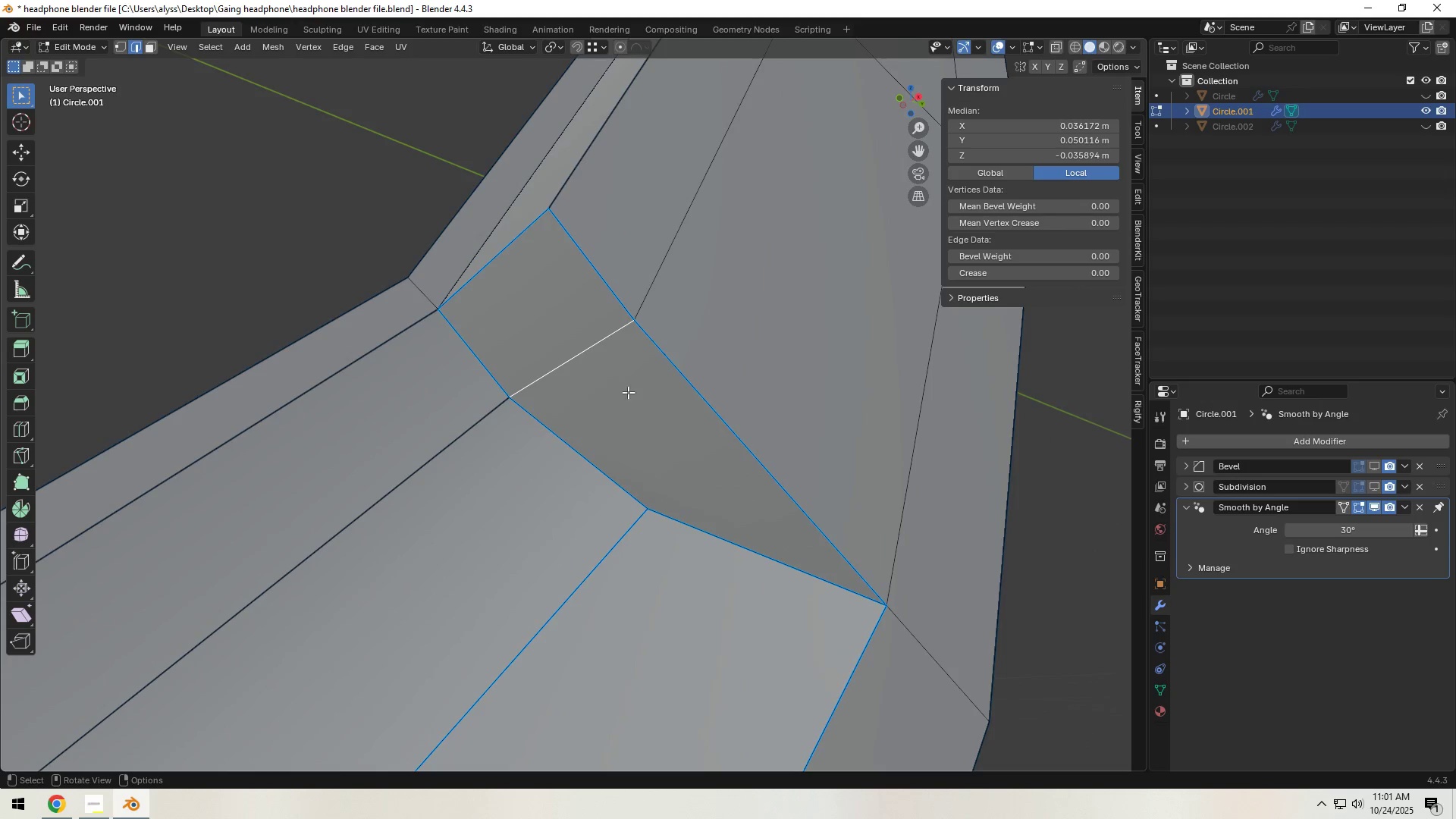 
left_click([457, 449])
 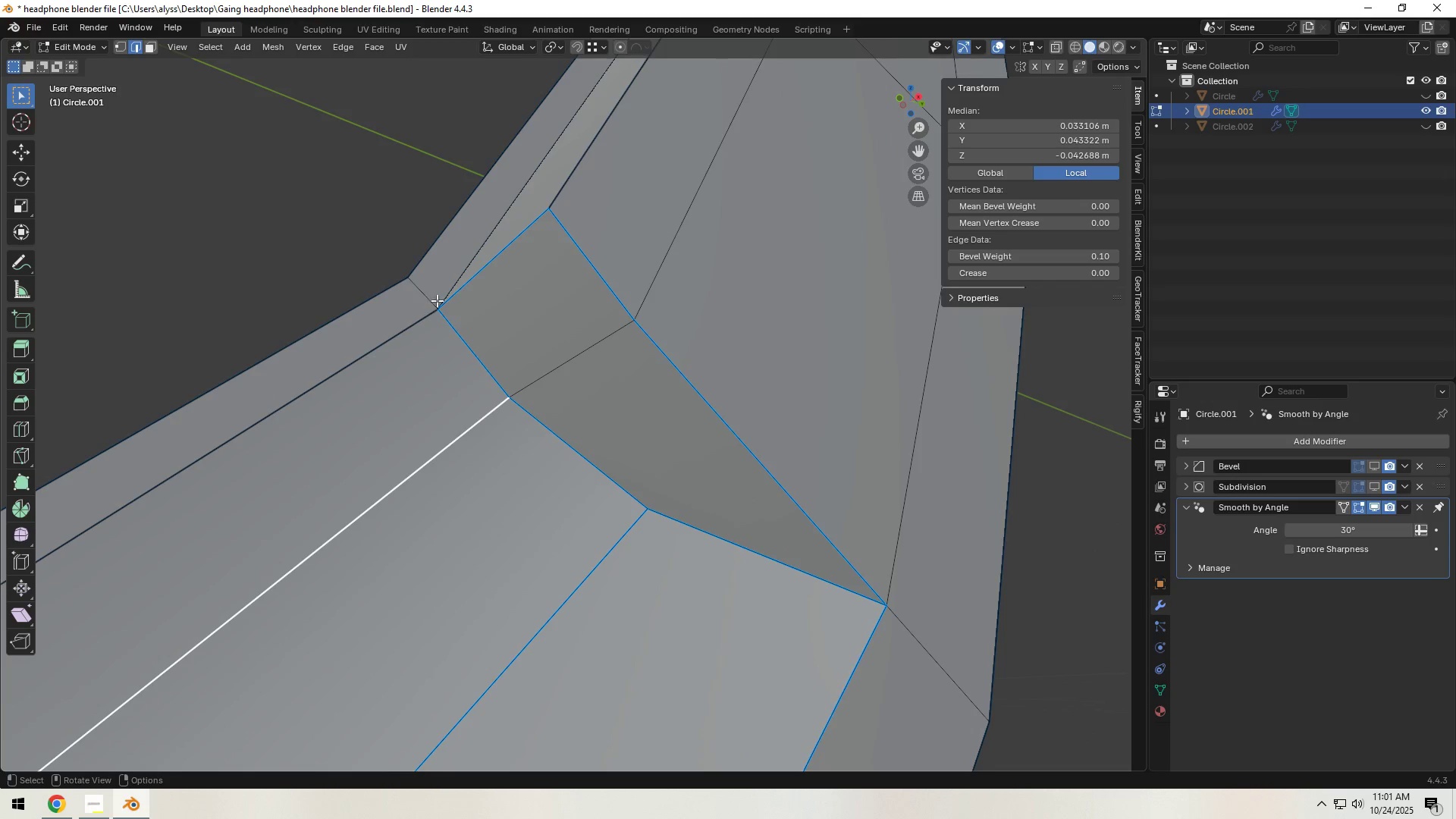 
left_click([453, 284])
 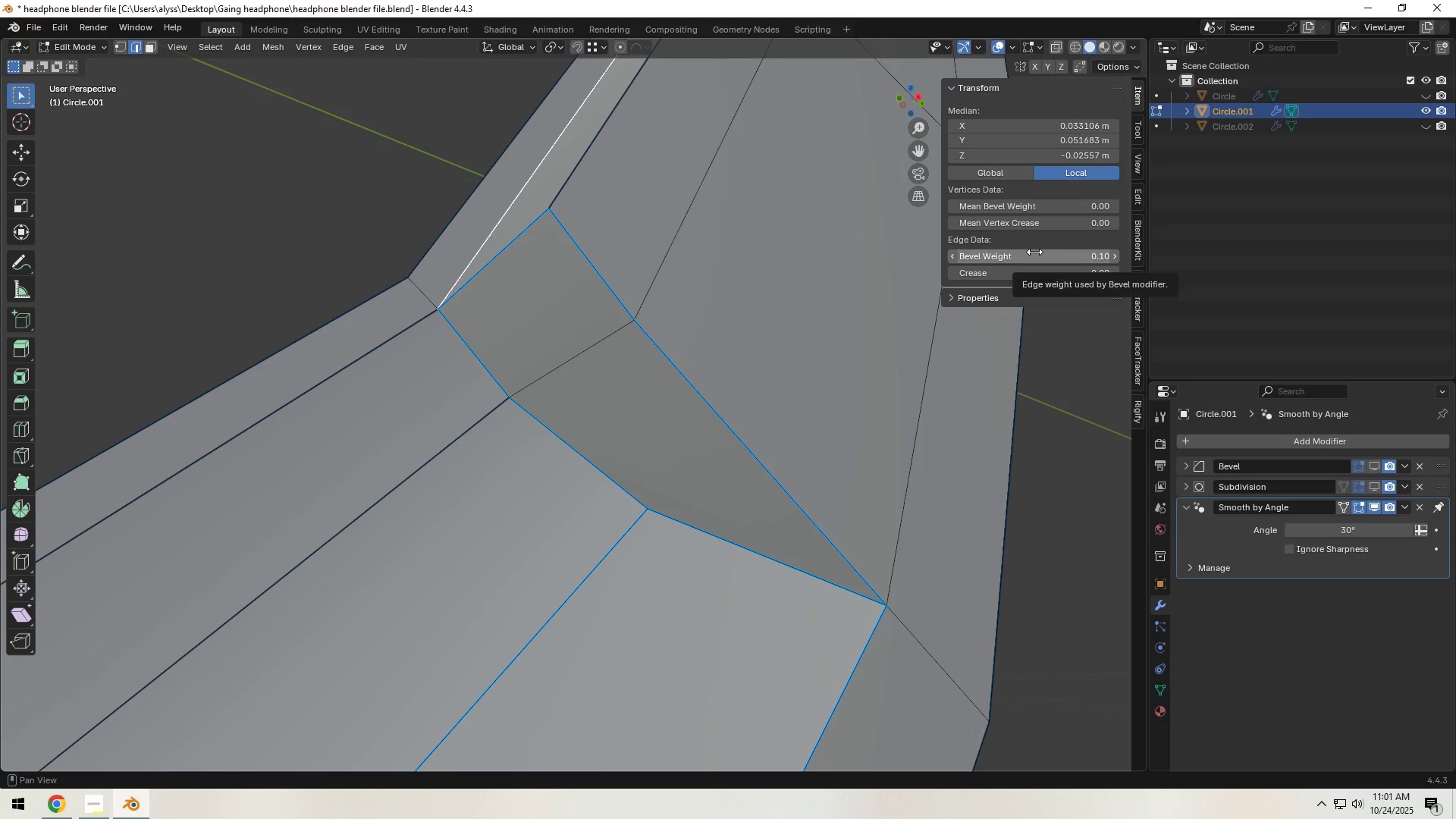 
left_click_drag(start_coordinate=[1034, 252], to_coordinate=[203, 236])
 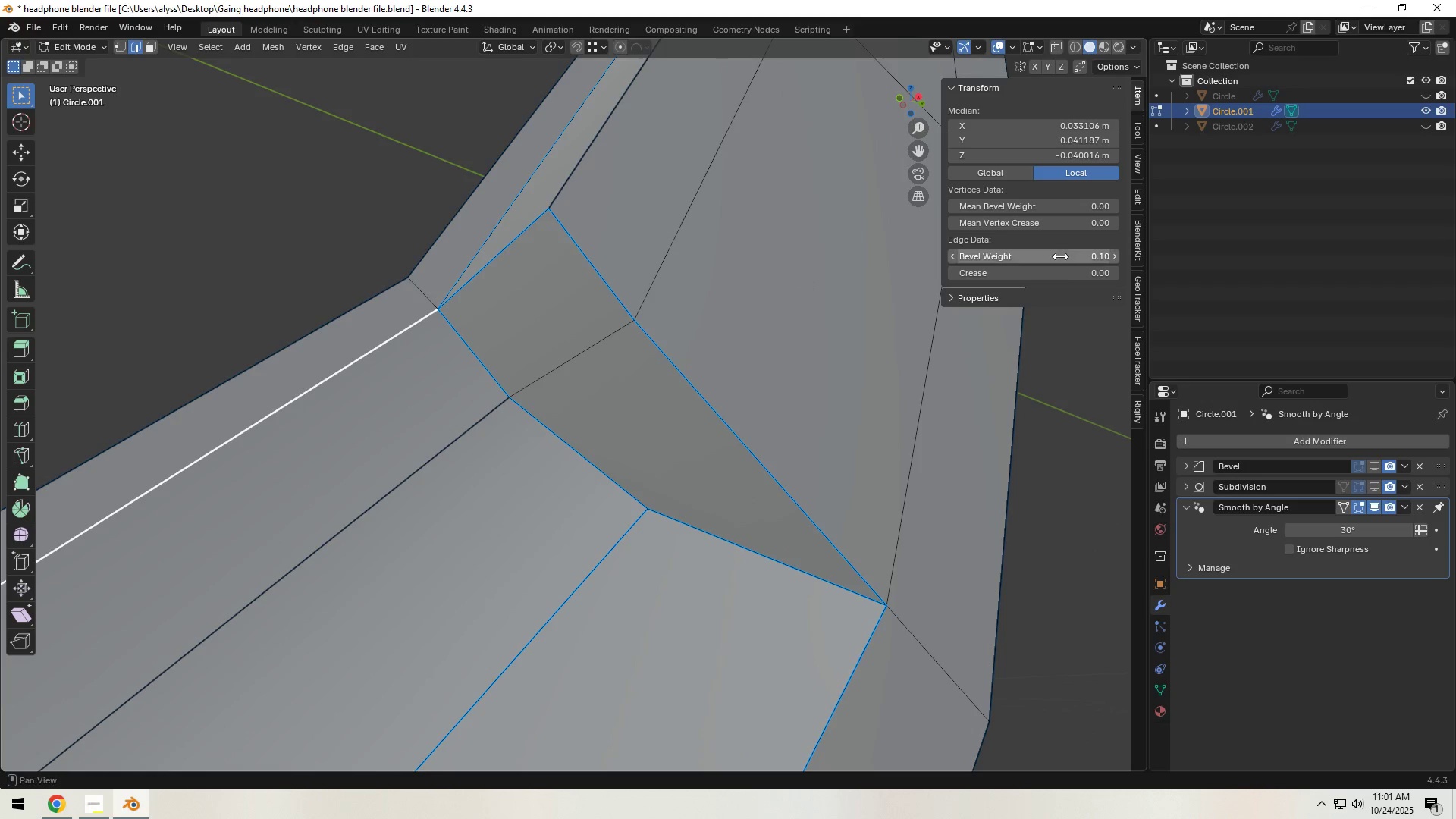 
left_click_drag(start_coordinate=[1065, 257], to_coordinate=[191, 265])
 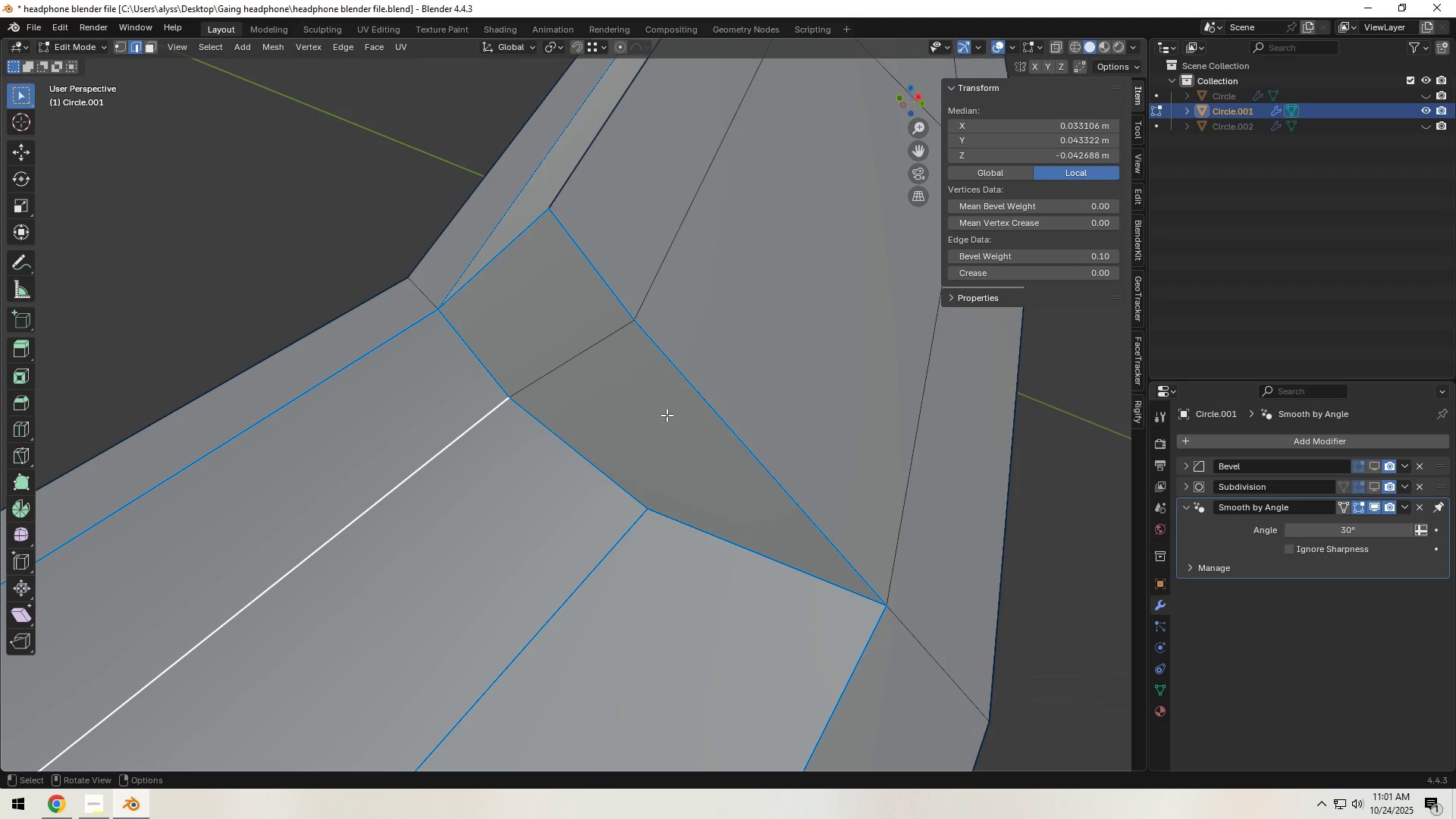 
scroll: coordinate [723, 408], scroll_direction: down, amount: 2.0
 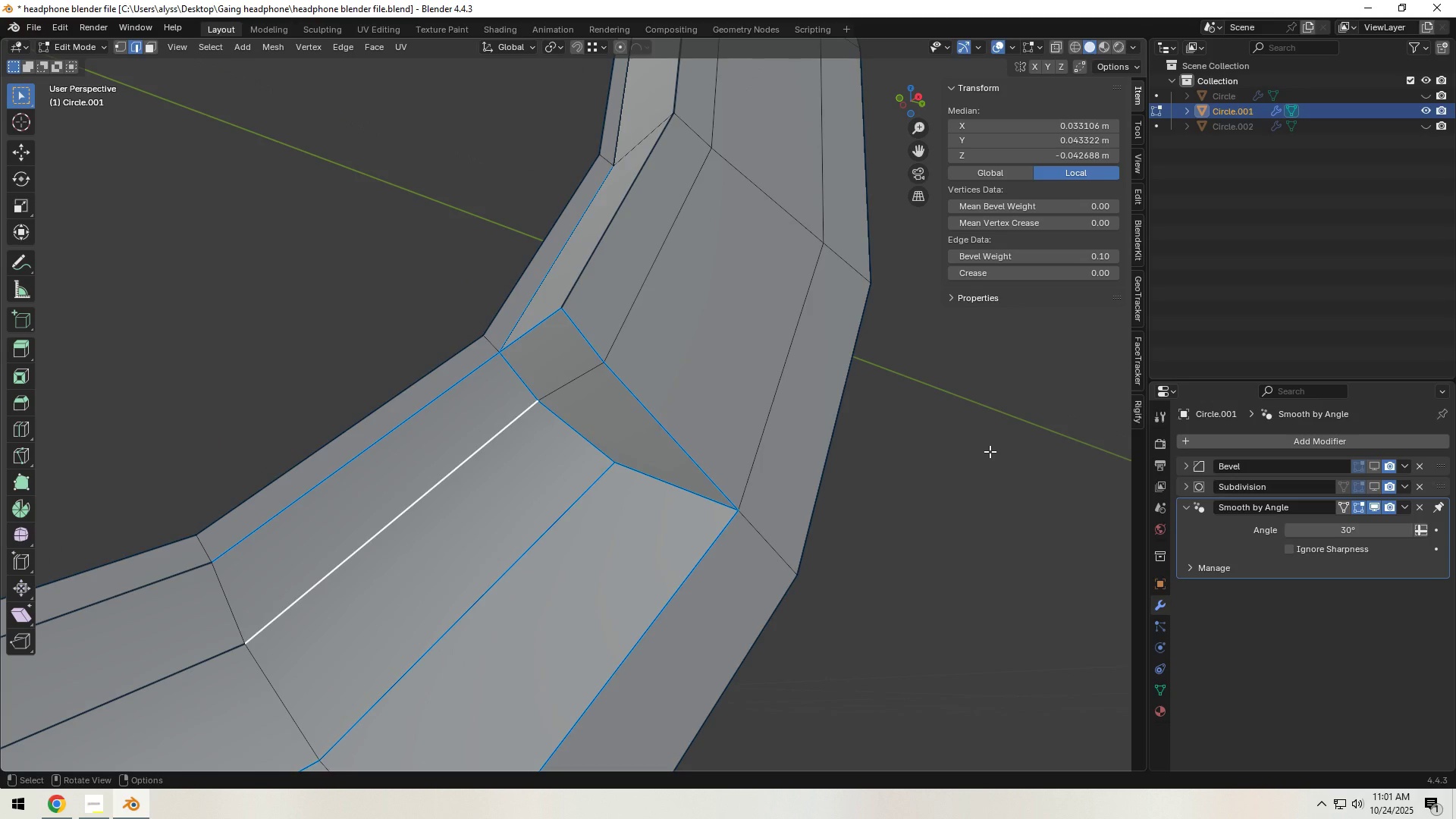 
left_click([990, 451])
 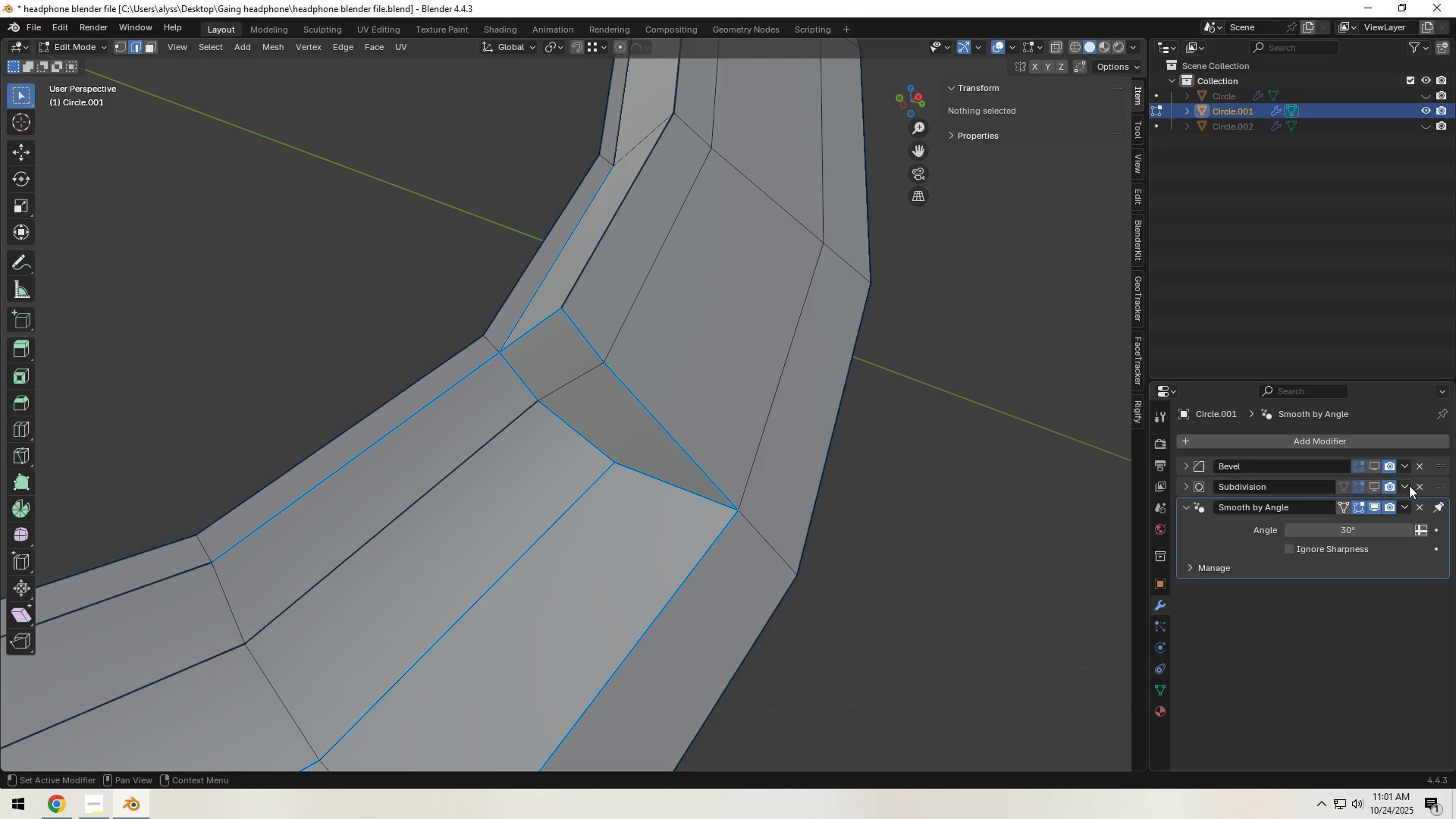 
left_click([1376, 466])
 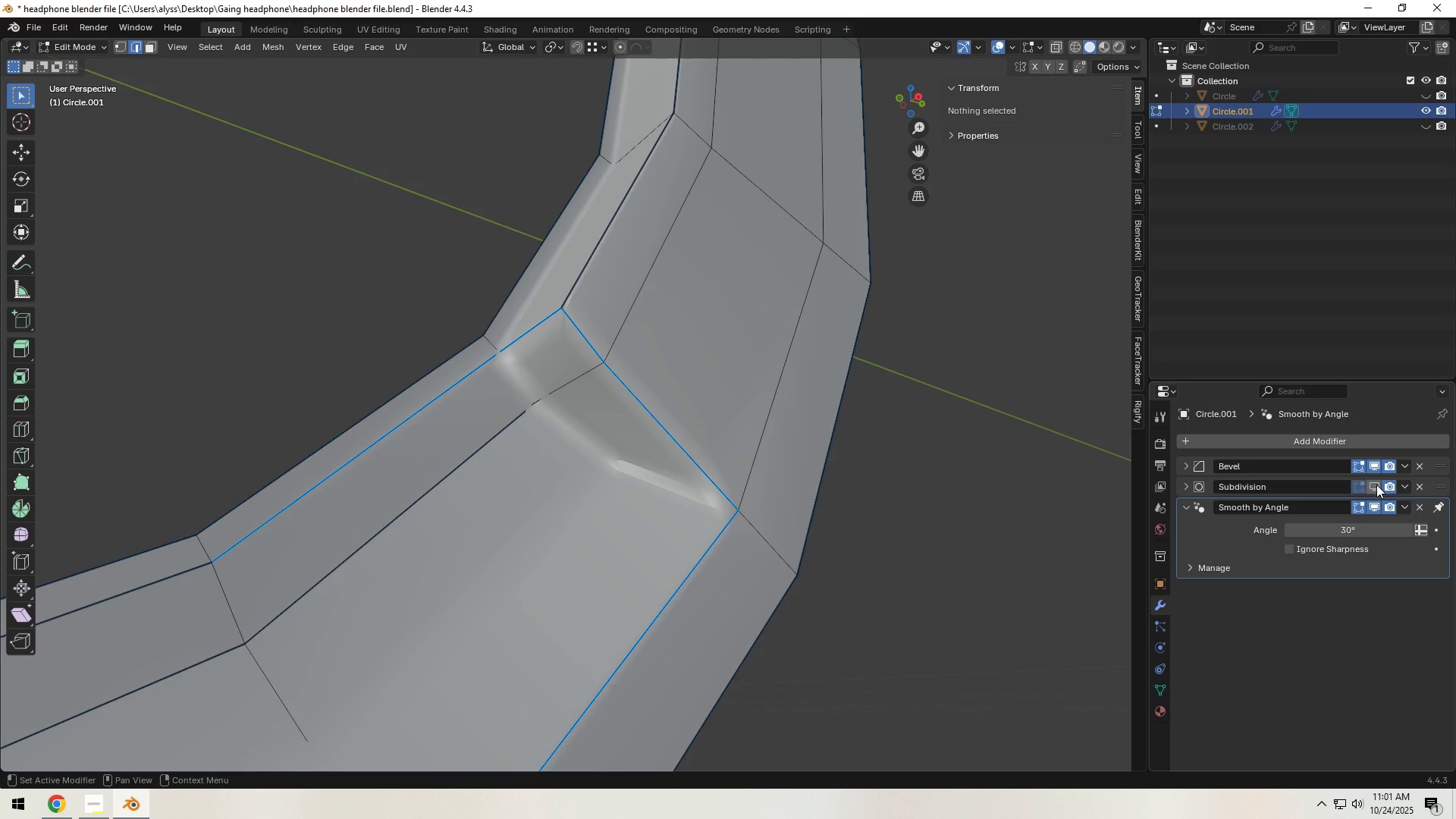 
left_click([1376, 485])
 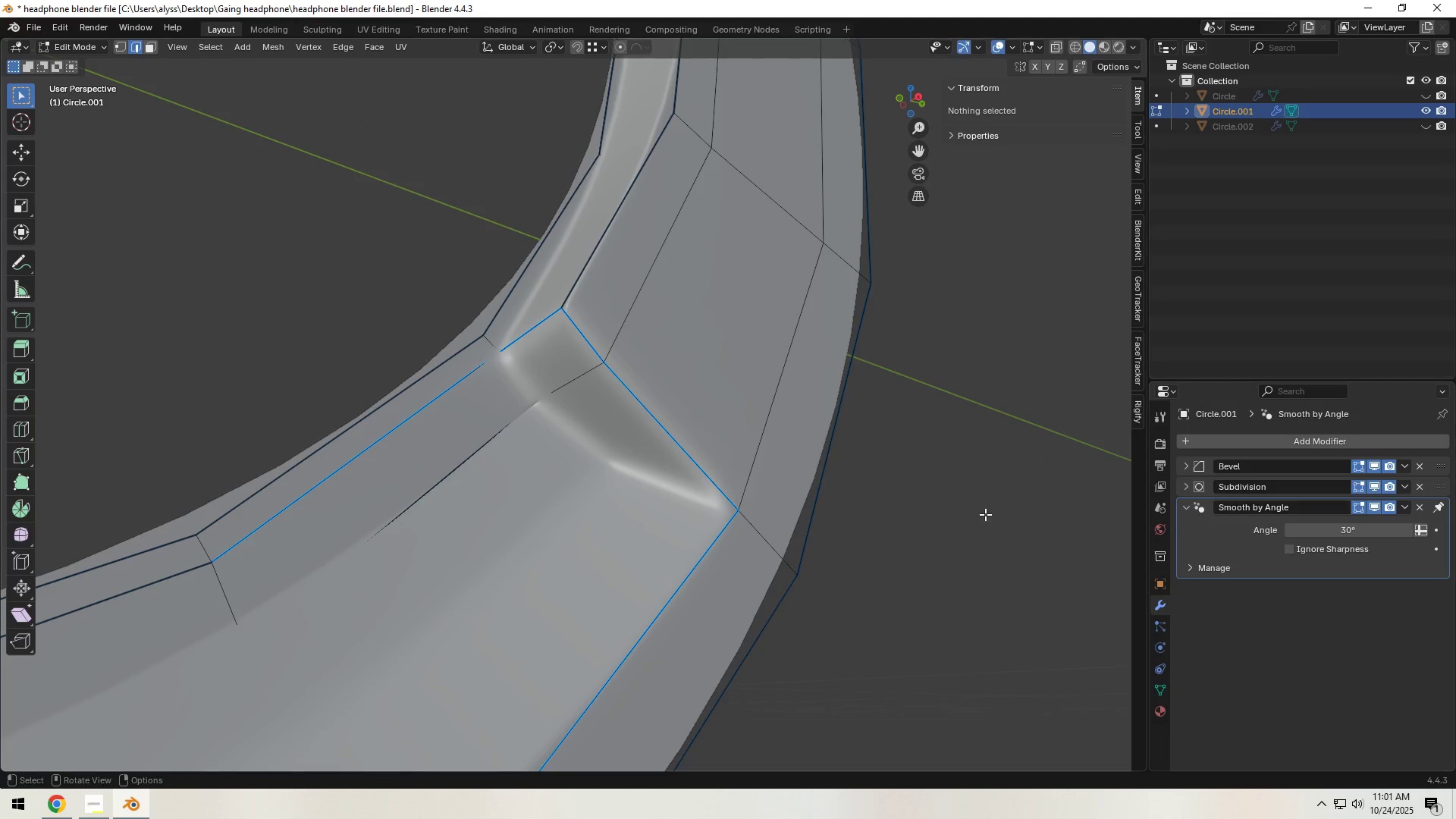 
left_click([982, 513])
 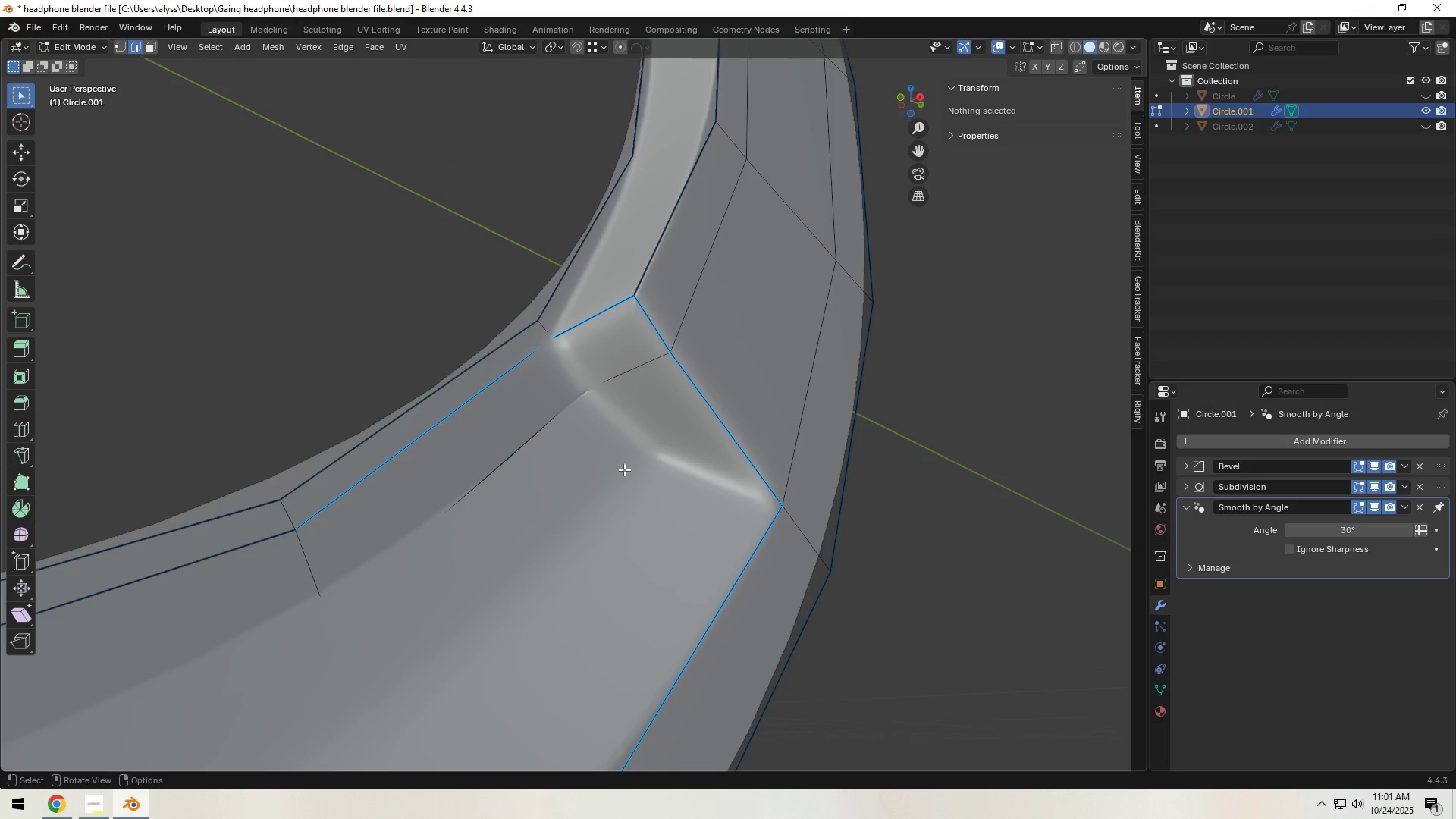 
left_click([515, 431])
 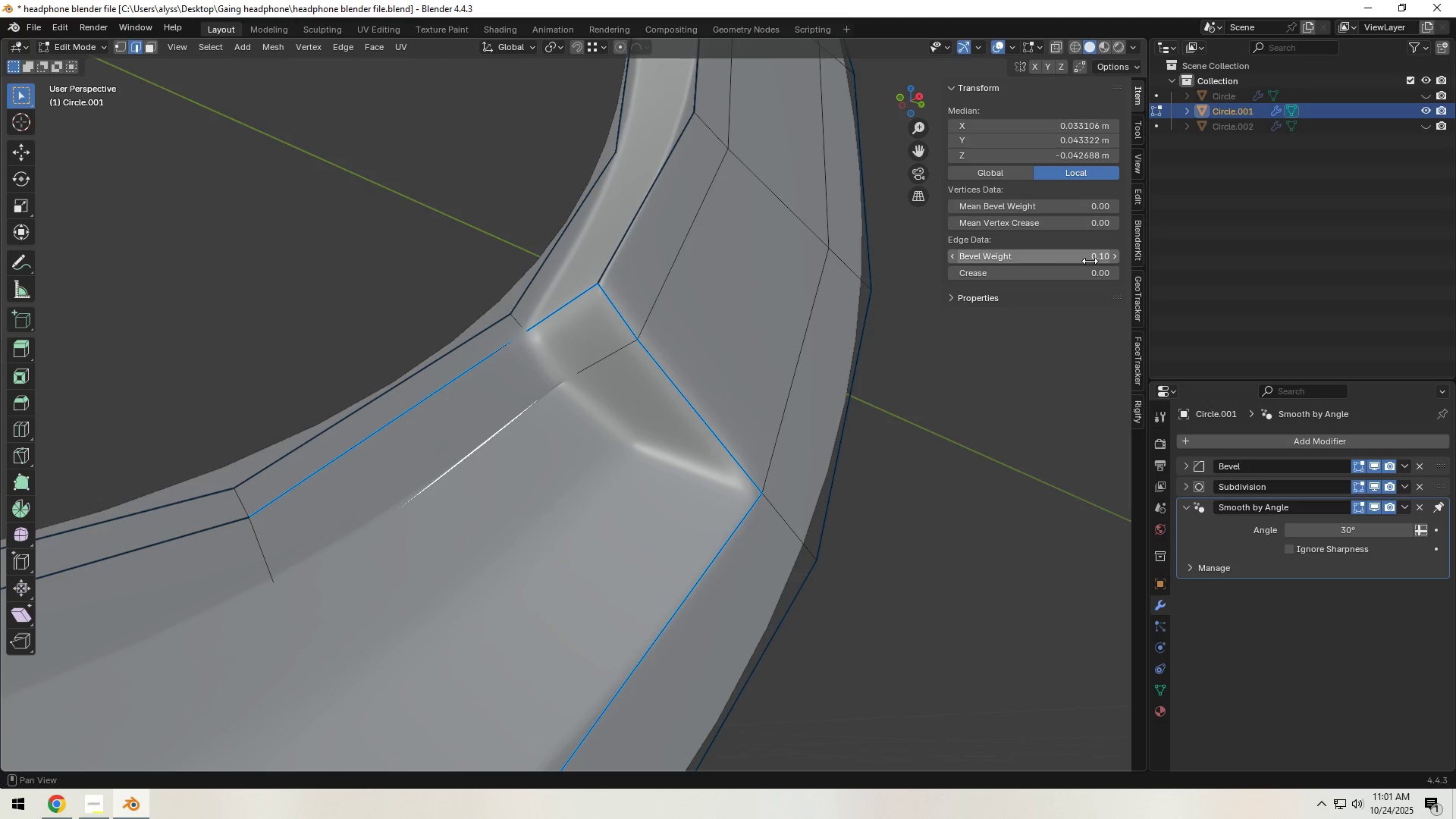 
left_click_drag(start_coordinate=[1072, 262], to_coordinate=[202, 253])
 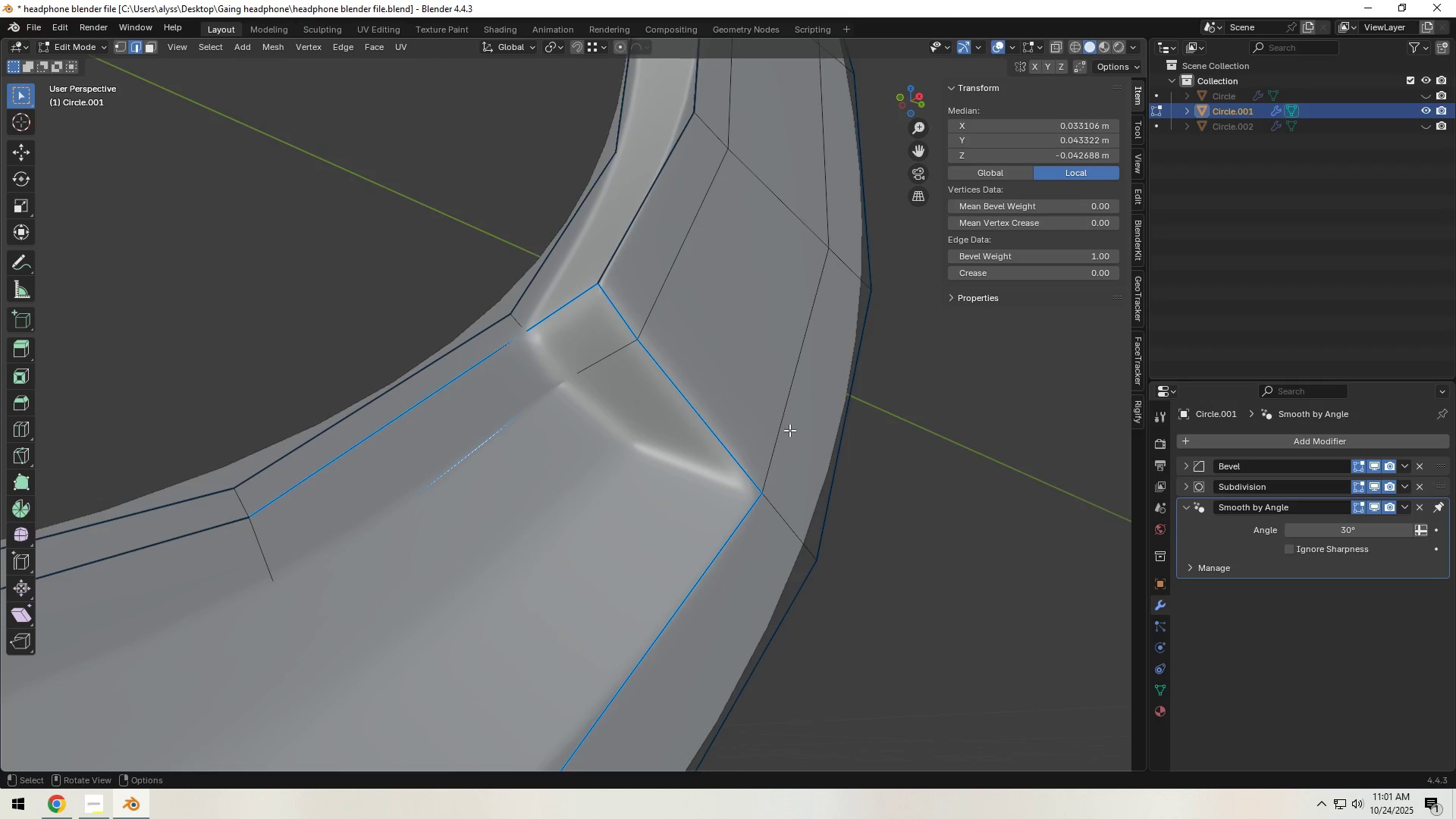 
key(Tab)
 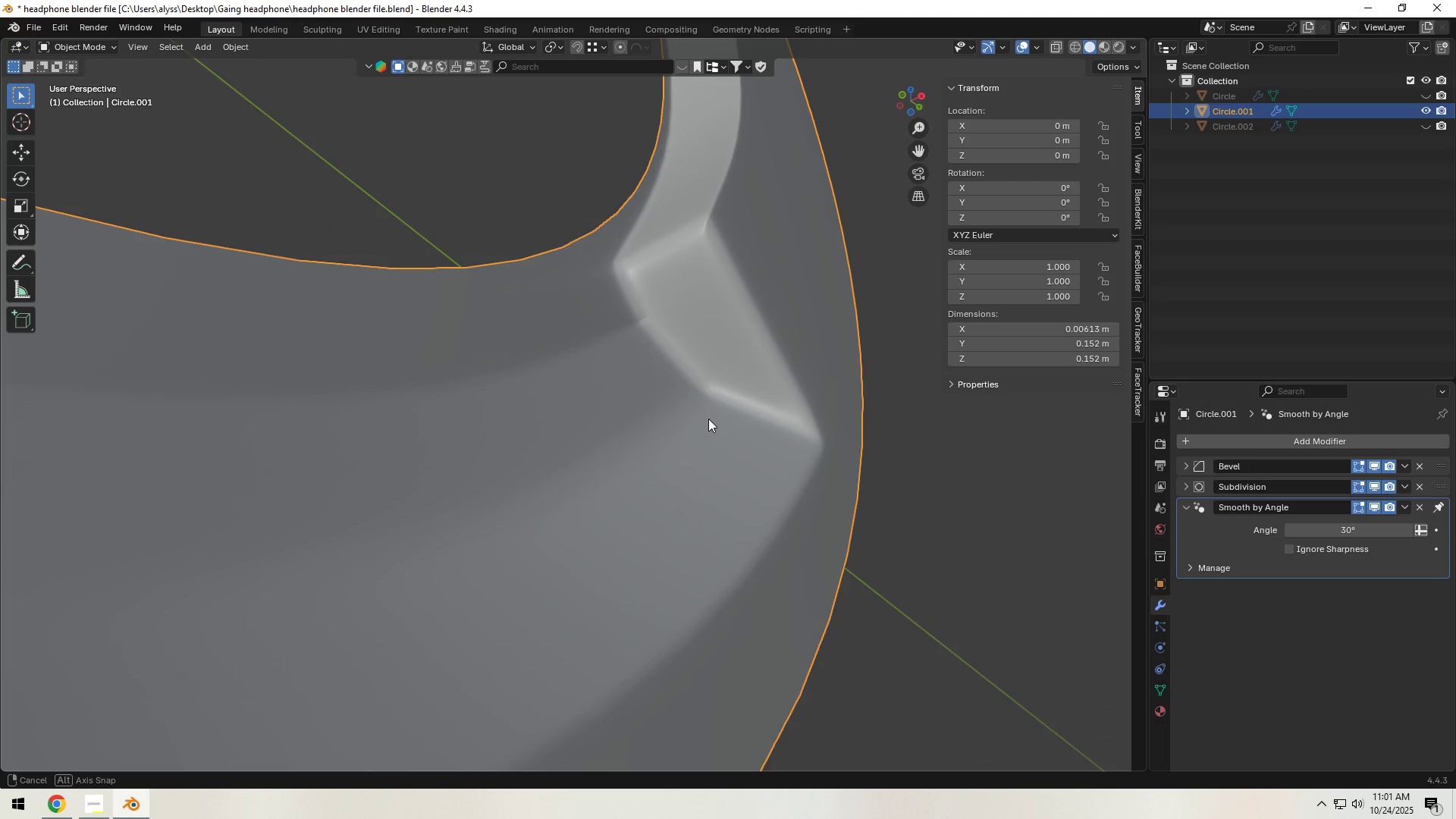 
key(Tab)
 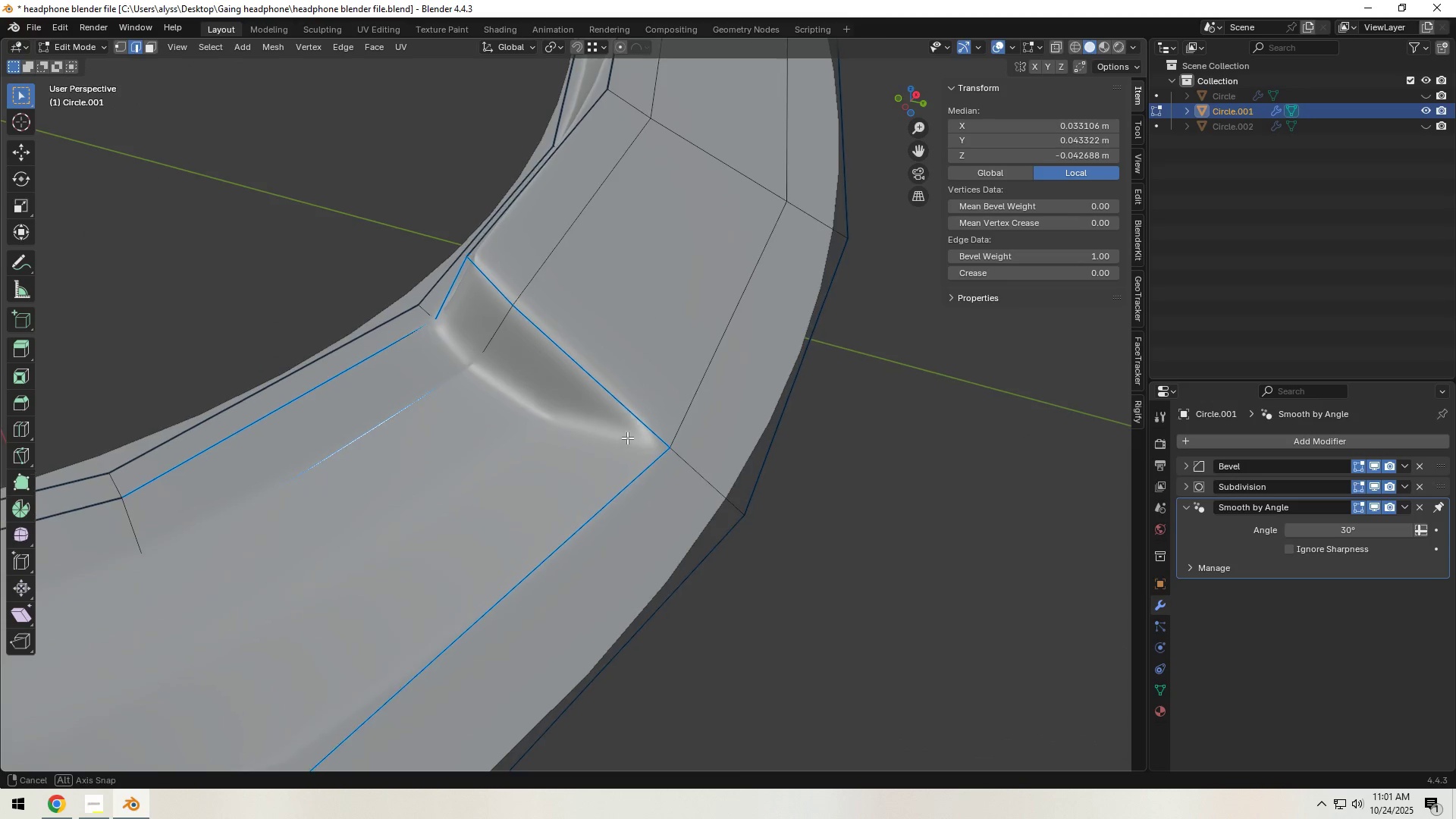 
hold_key(key=ShiftLeft, duration=0.91)
 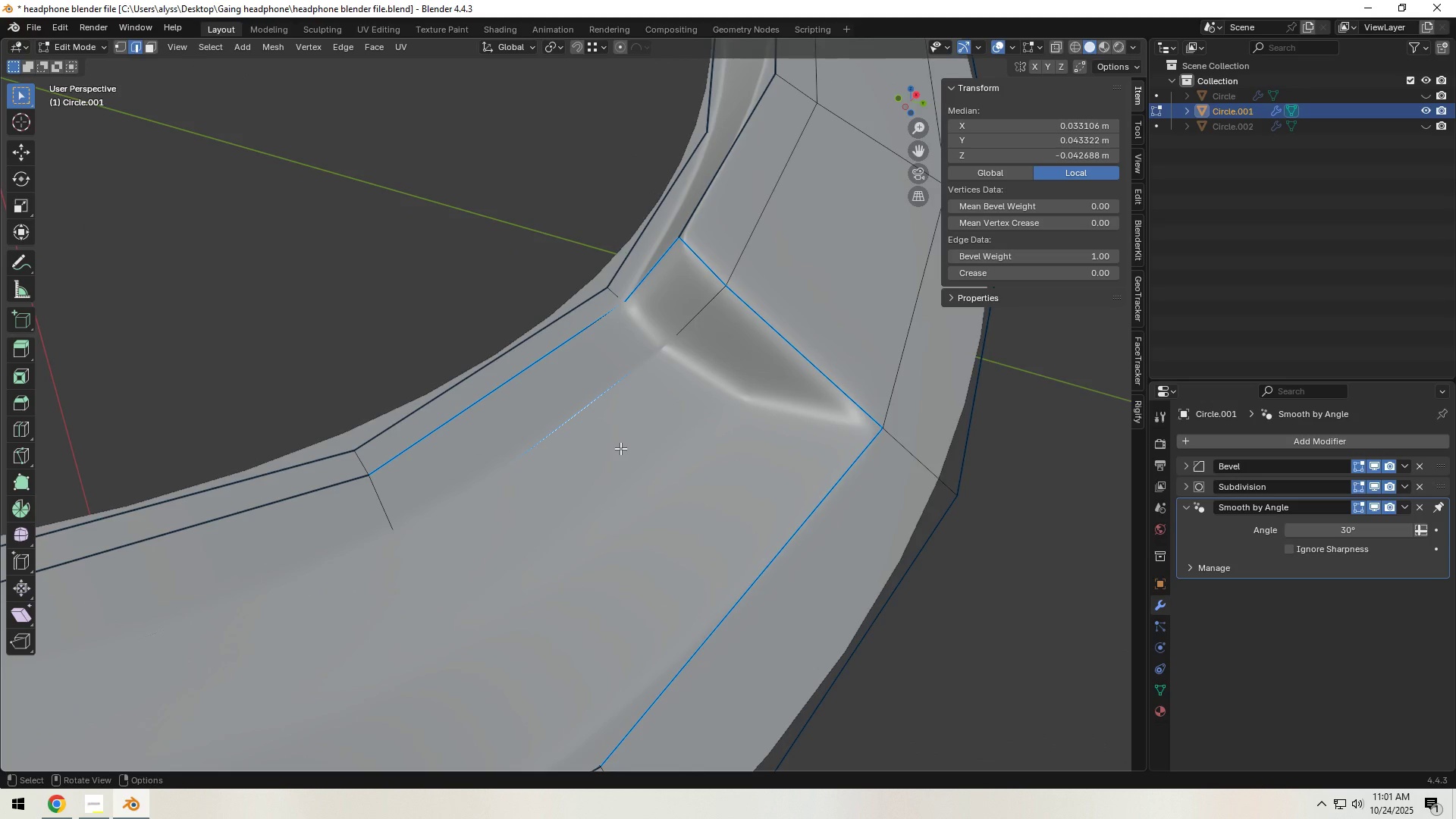 
scroll: coordinate [620, 448], scroll_direction: down, amount: 1.0
 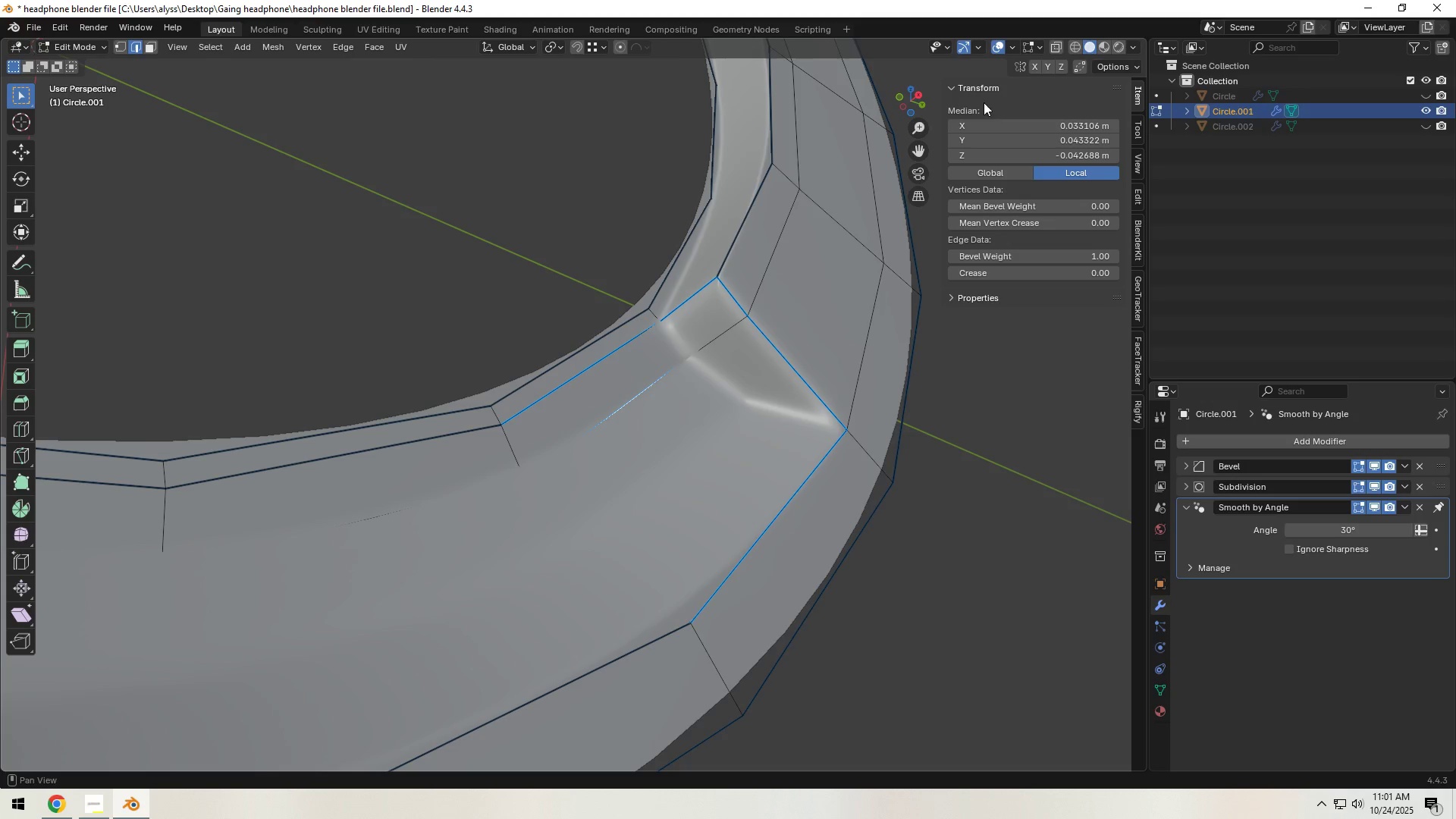 
left_click([1012, 50])
 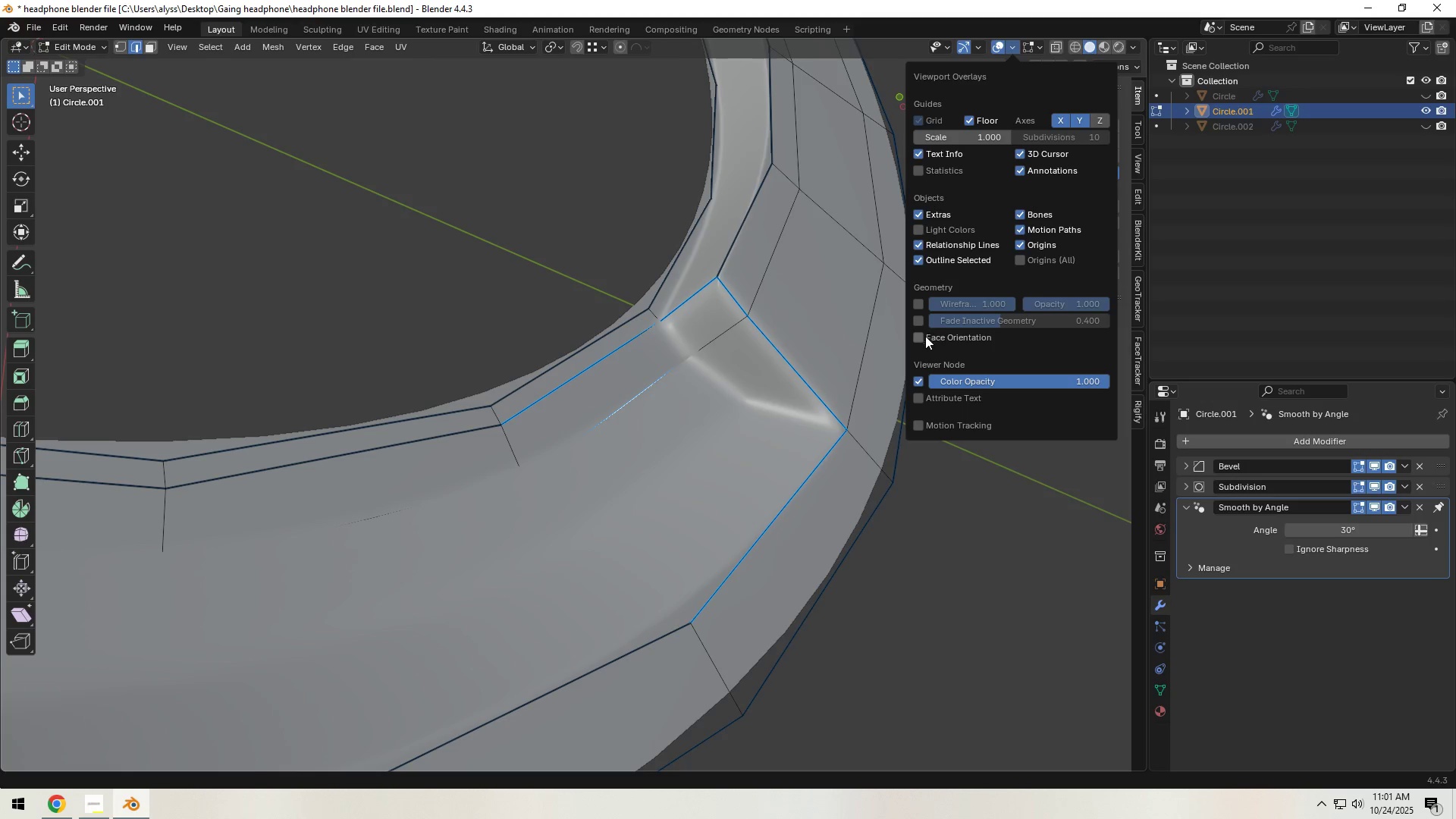 
left_click([919, 340])
 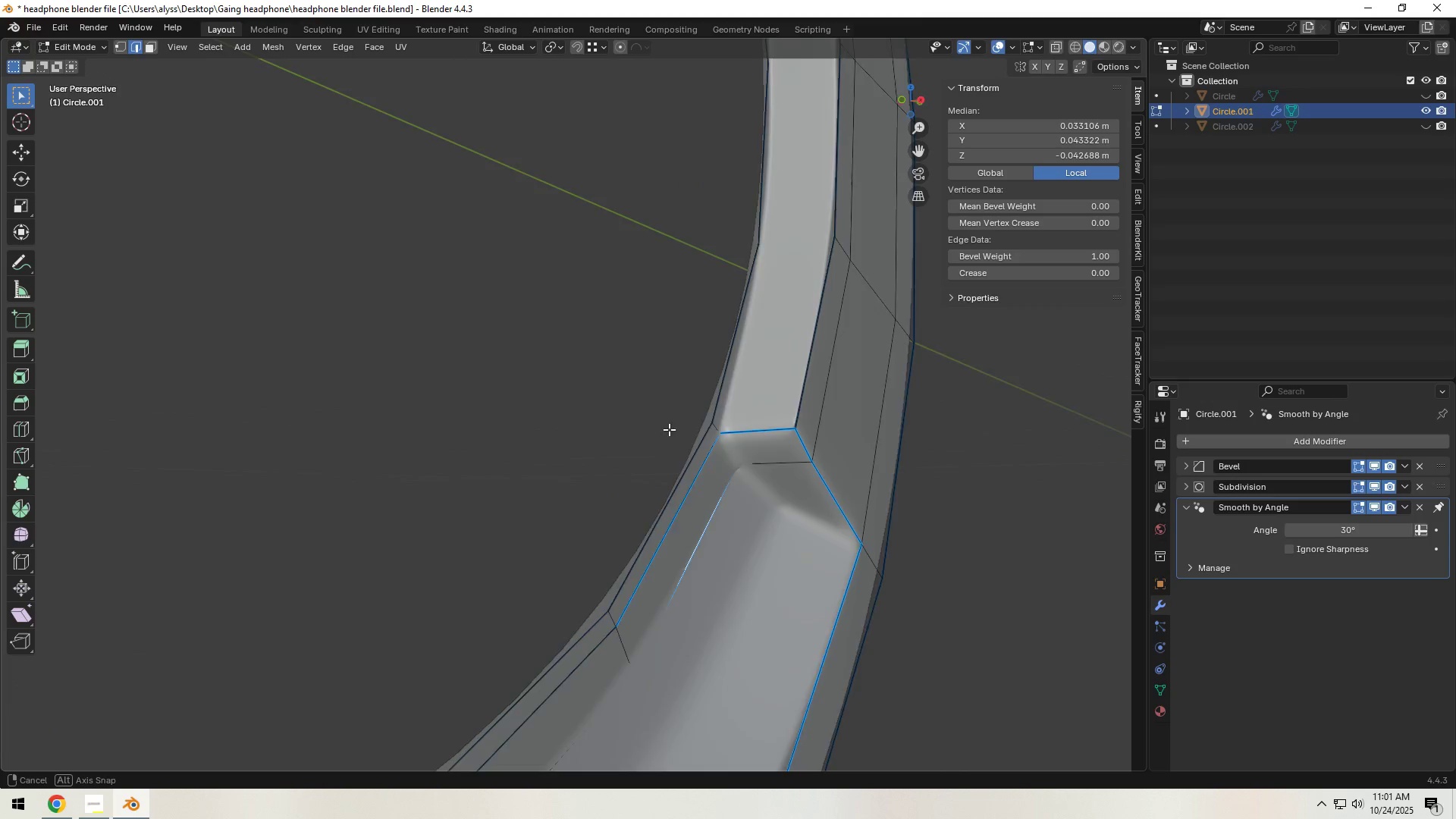 
wait(5.42)
 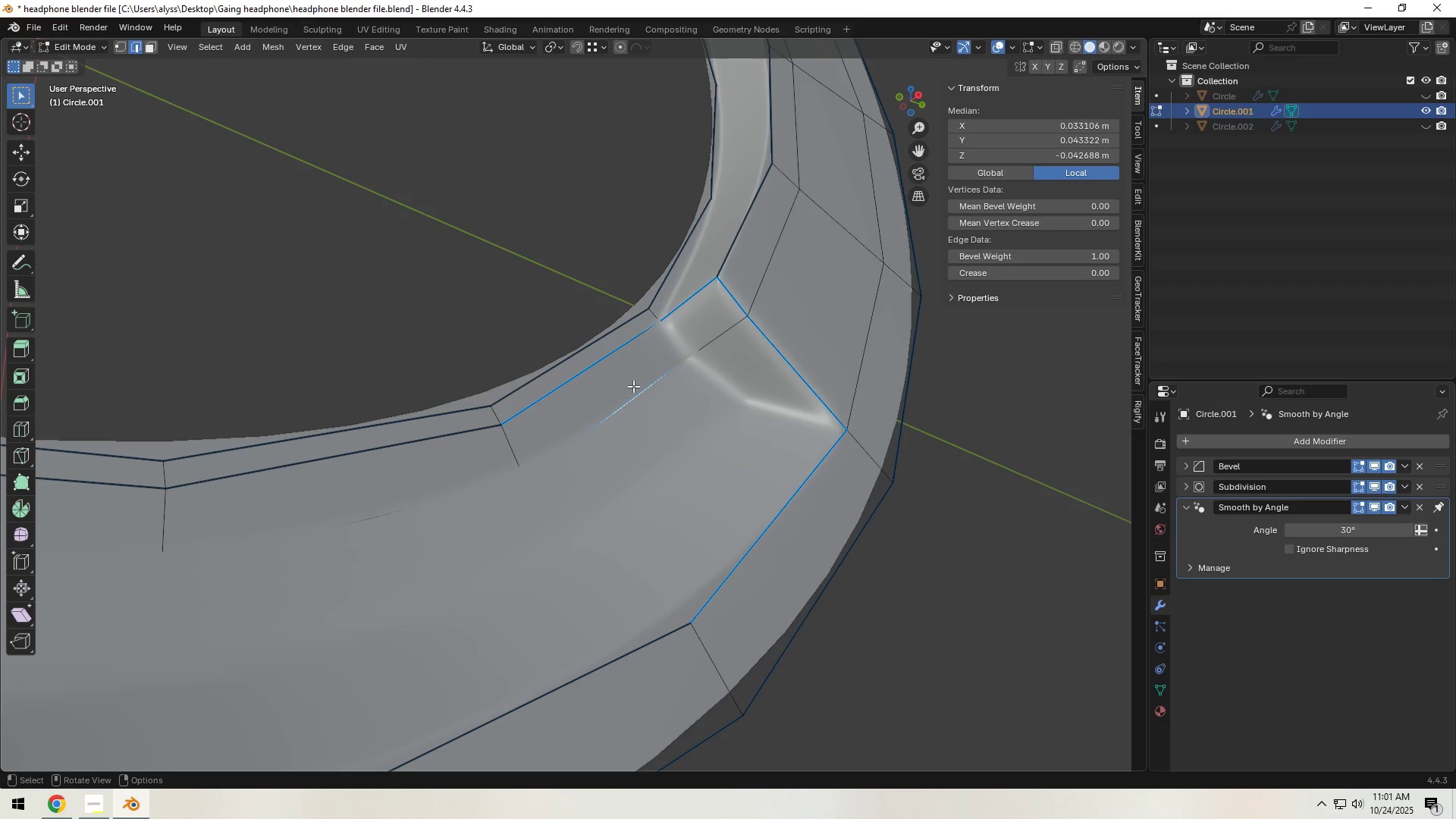 
scroll: coordinate [613, 397], scroll_direction: up, amount: 1.0
 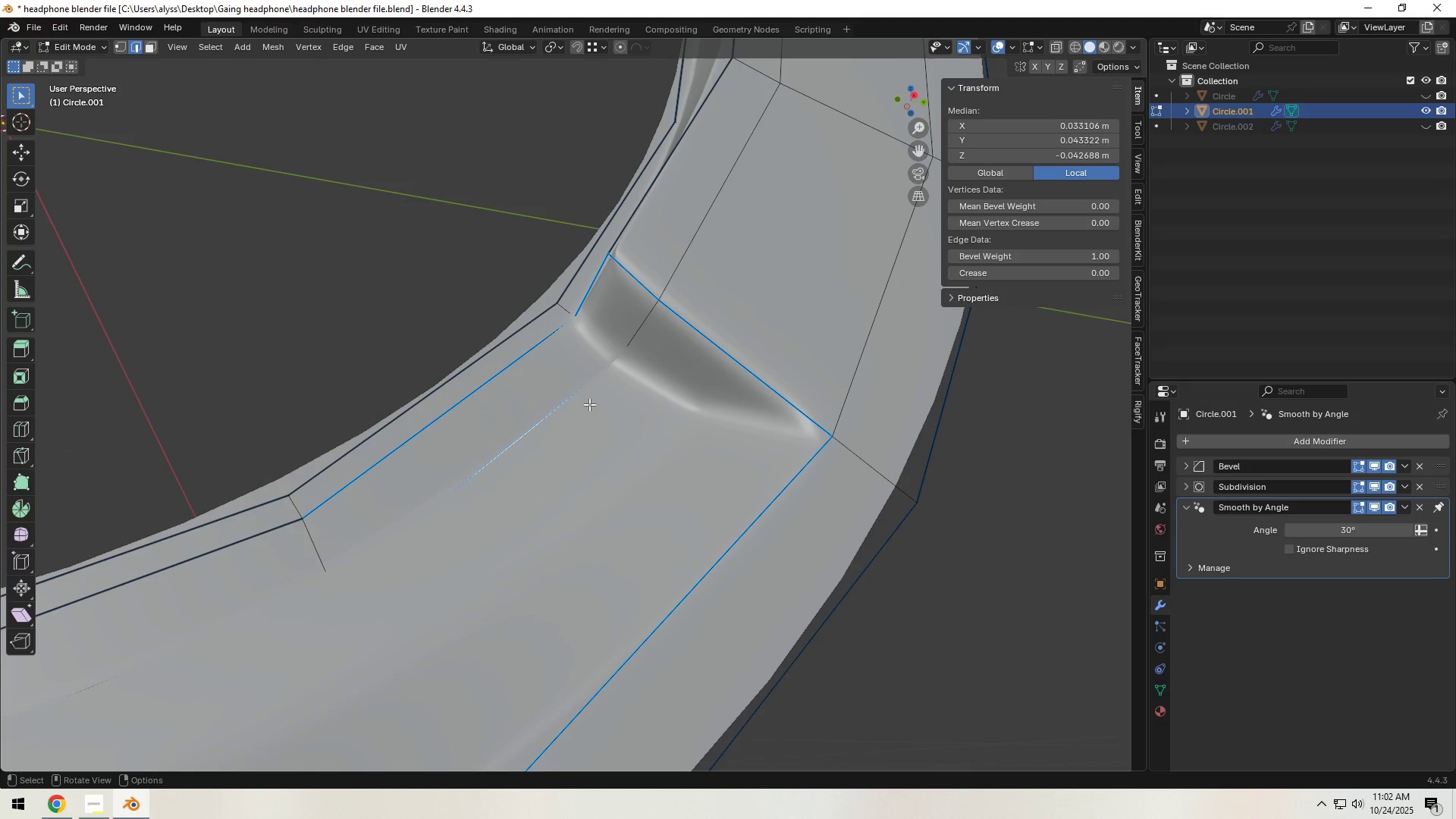 
hold_key(key=AltLeft, duration=0.72)
left_click([555, 408])
 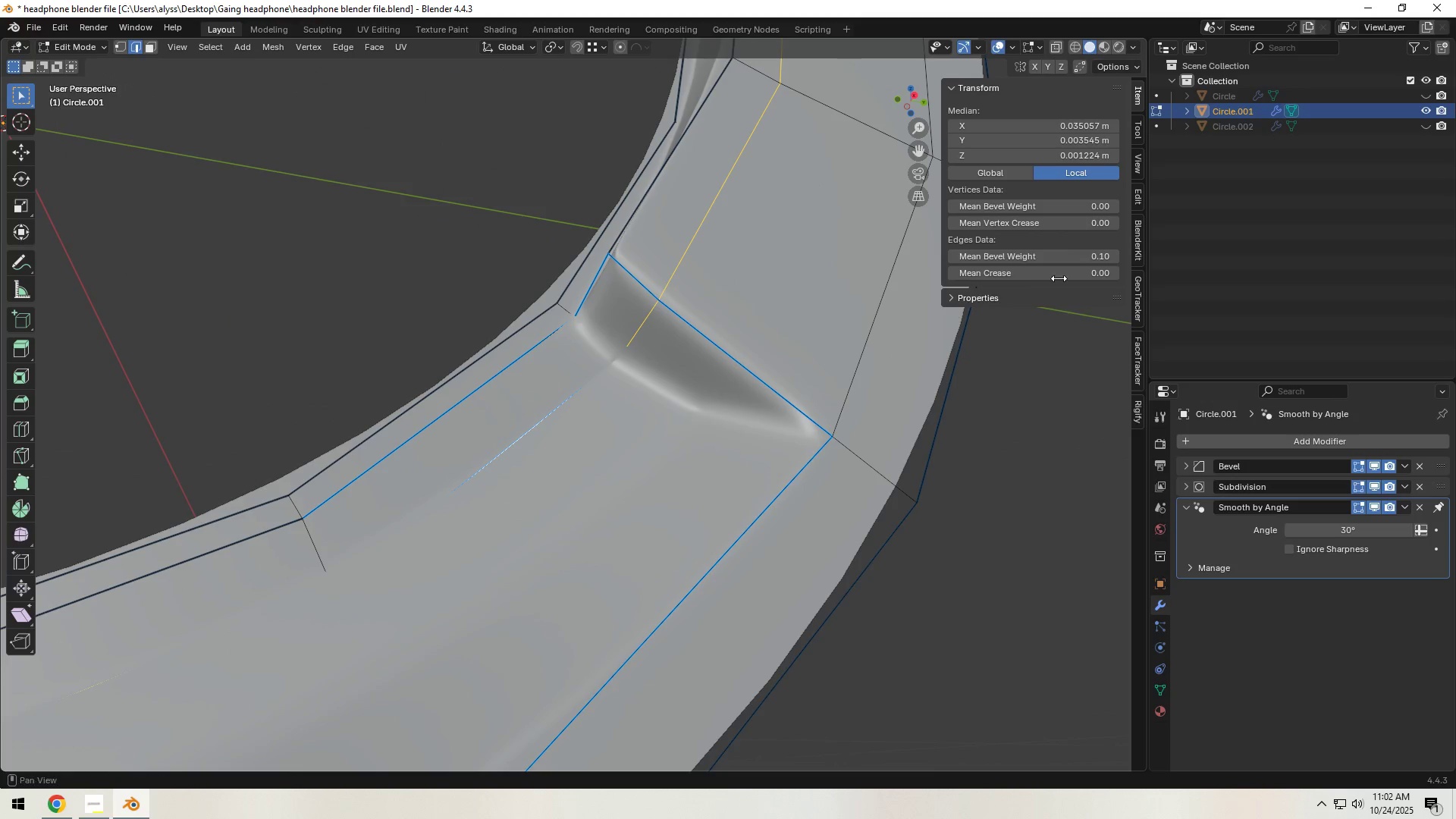 
left_click_drag(start_coordinate=[1082, 261], to_coordinate=[984, 279])
 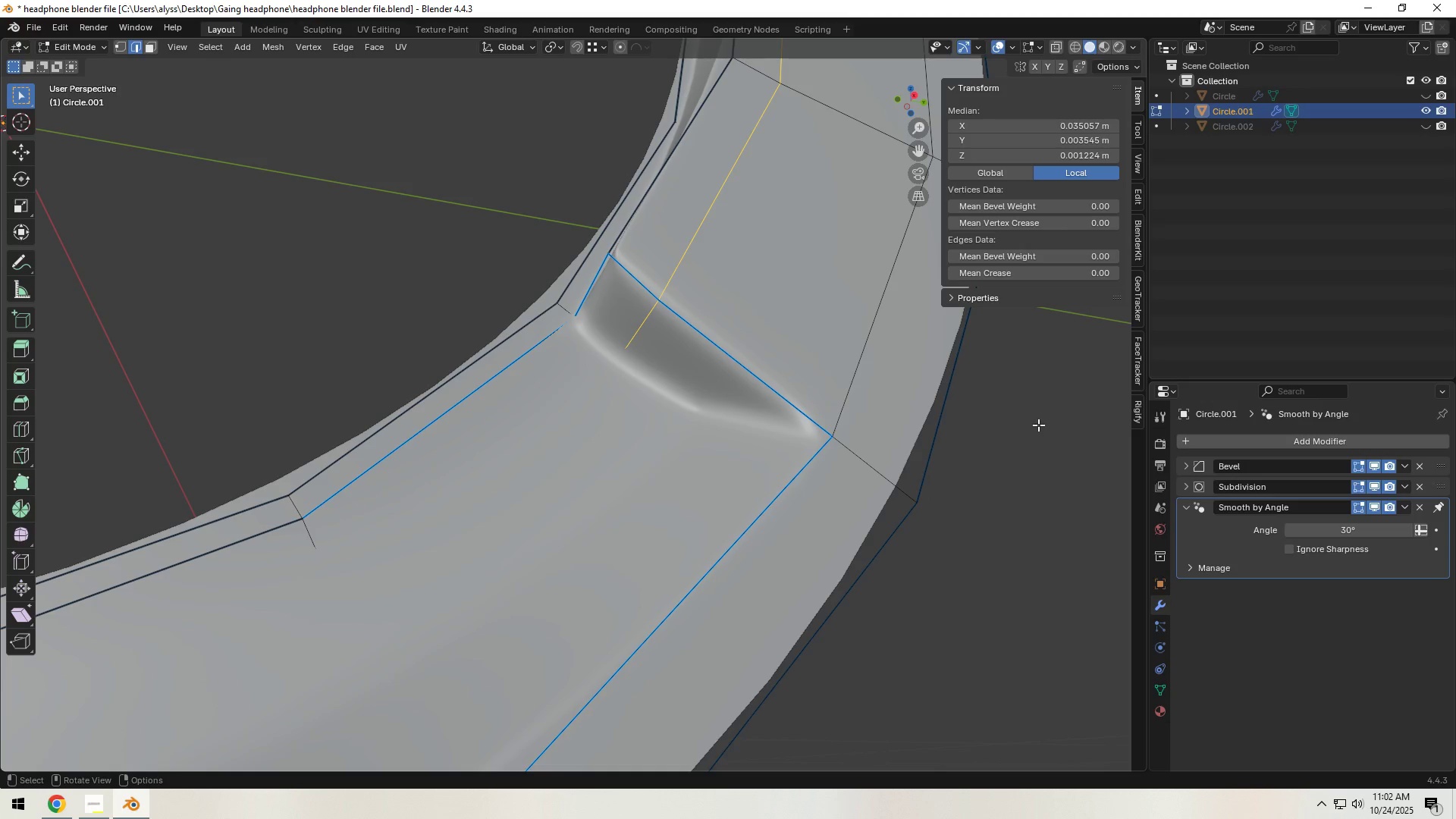 
left_click([1038, 431])
 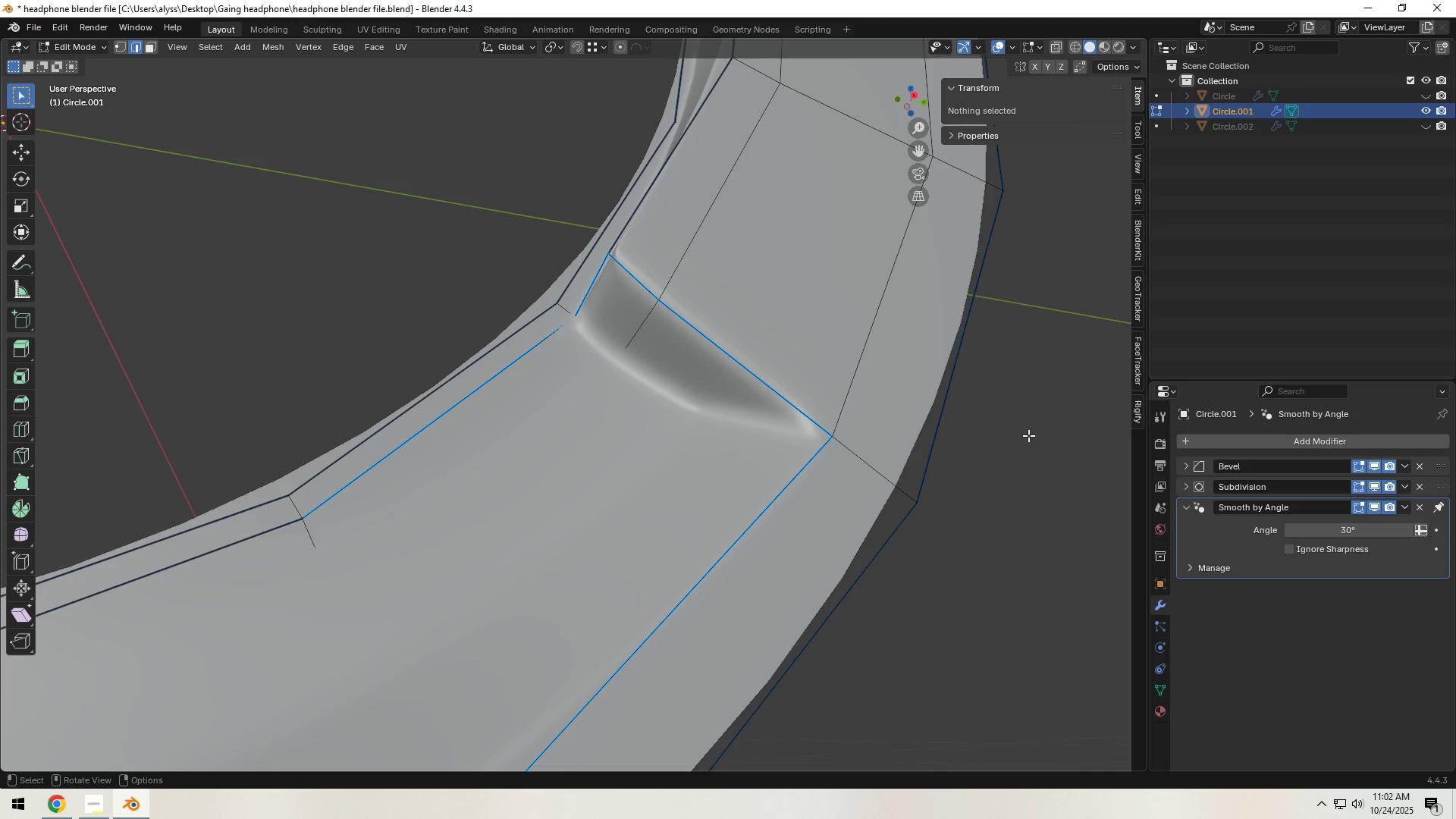 
key(Tab)
 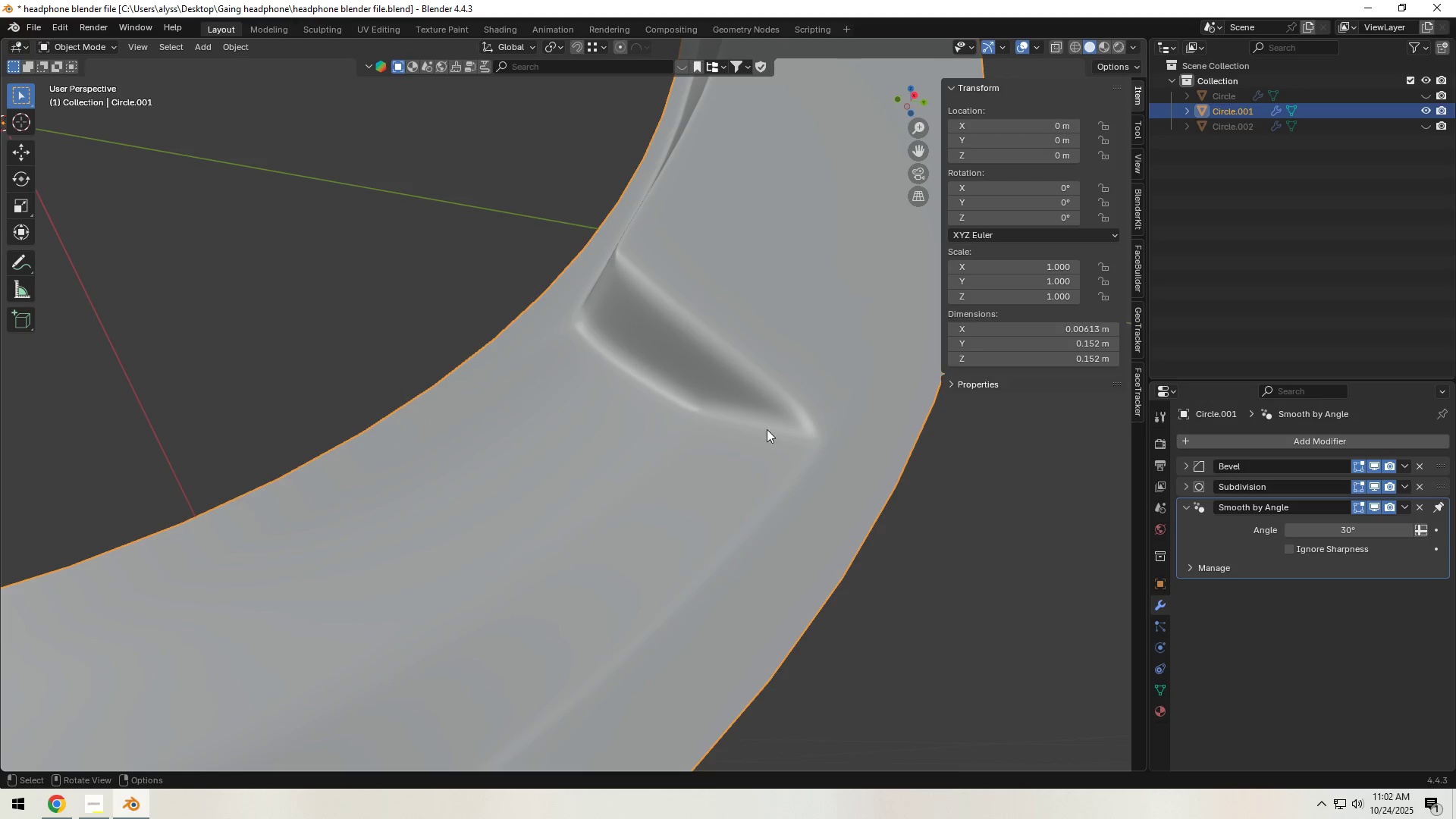 
scroll: coordinate [721, 421], scroll_direction: down, amount: 4.0
 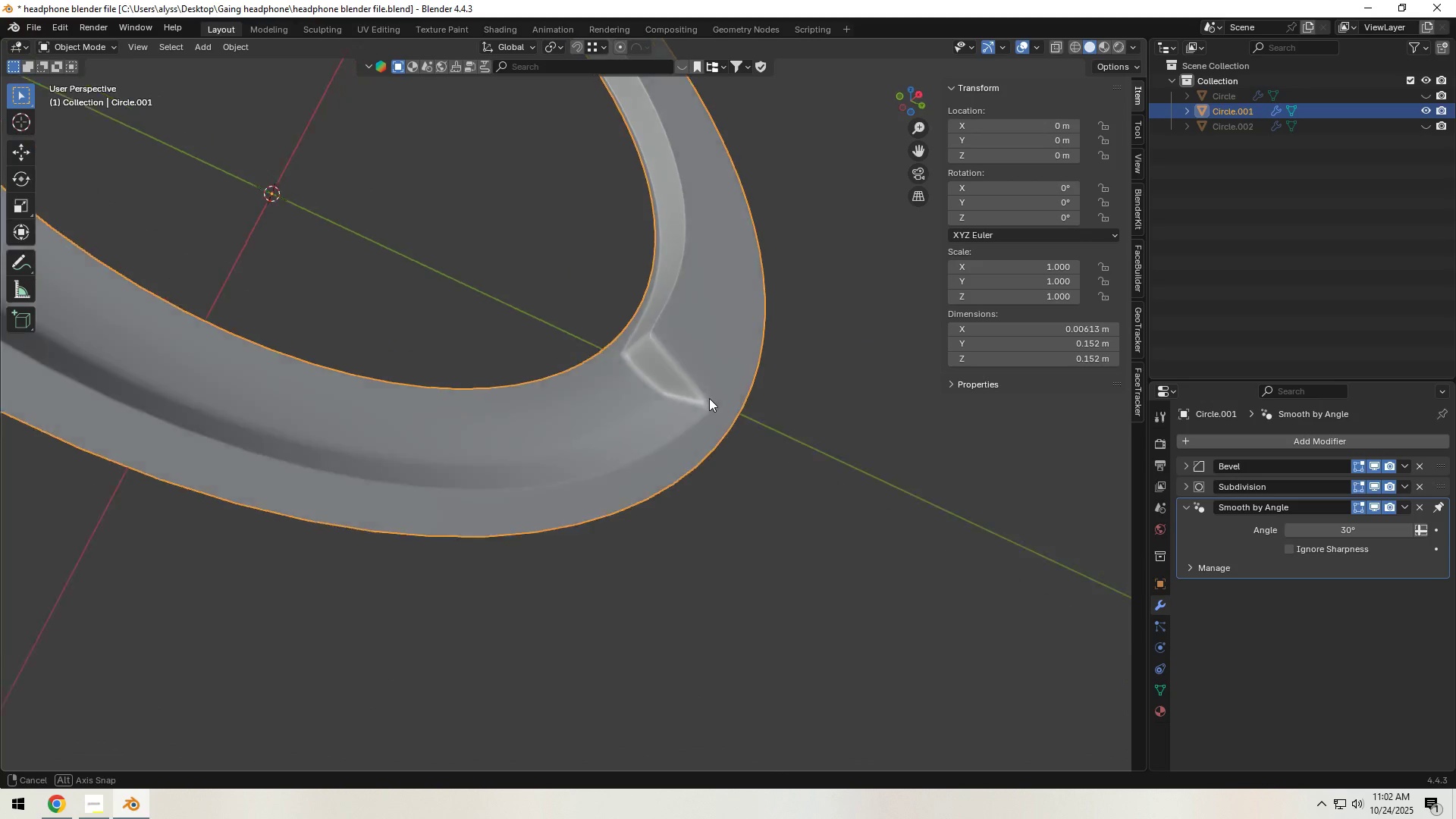 
key(Tab)
 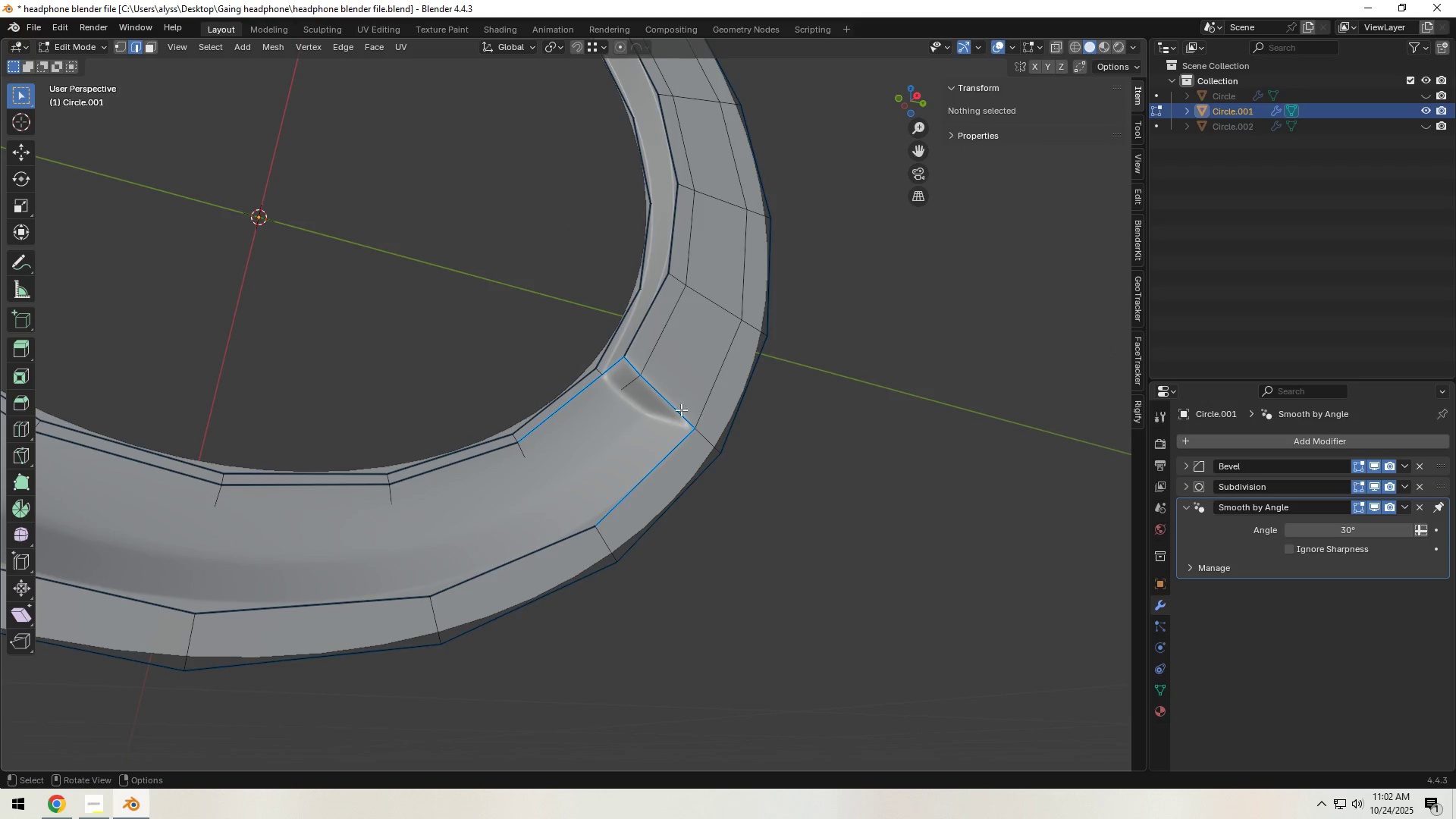 
hold_key(key=AltLeft, duration=1.02)
left_click([548, 414])
 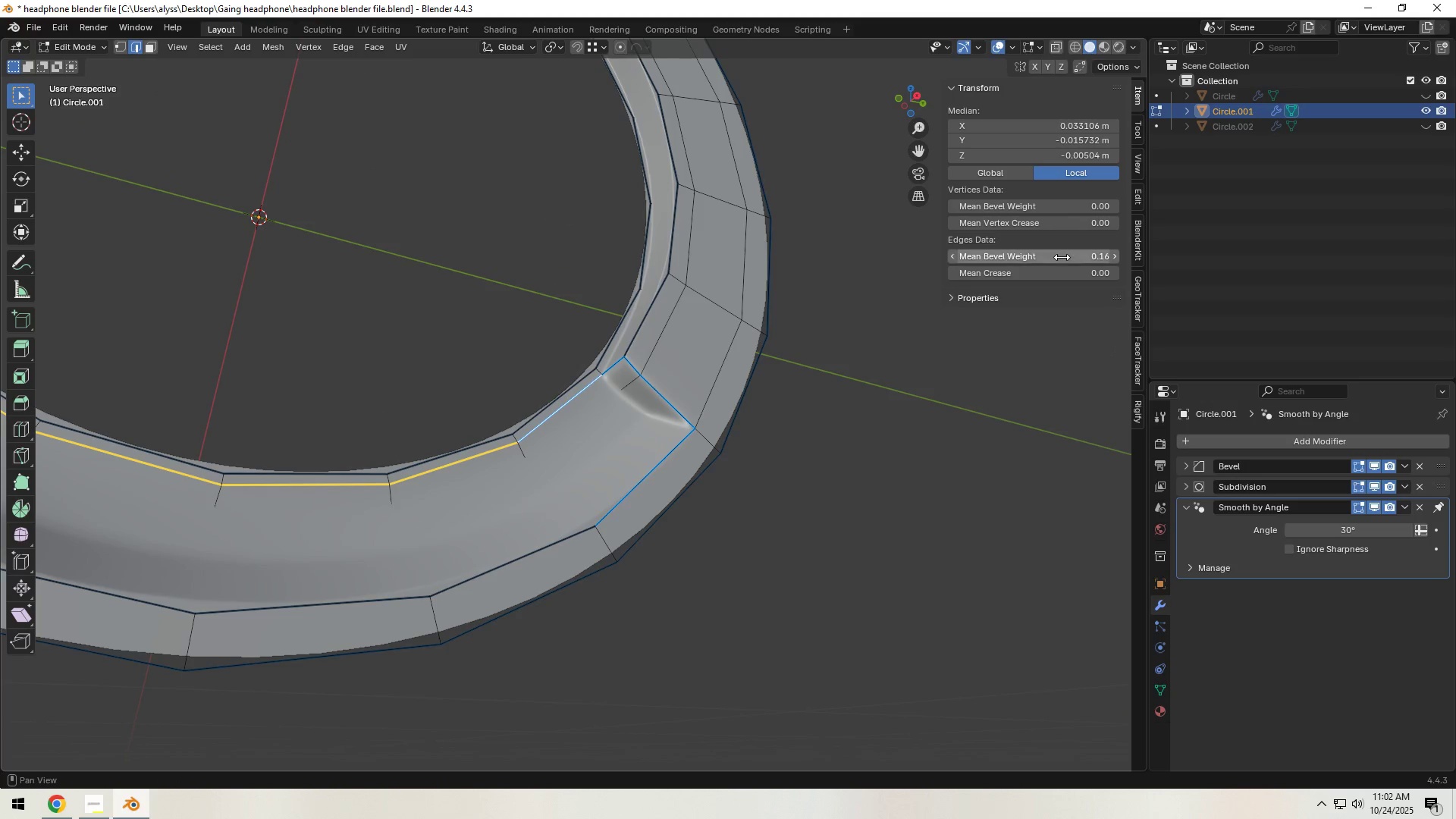 
left_click_drag(start_coordinate=[1062, 256], to_coordinate=[156, 253])
 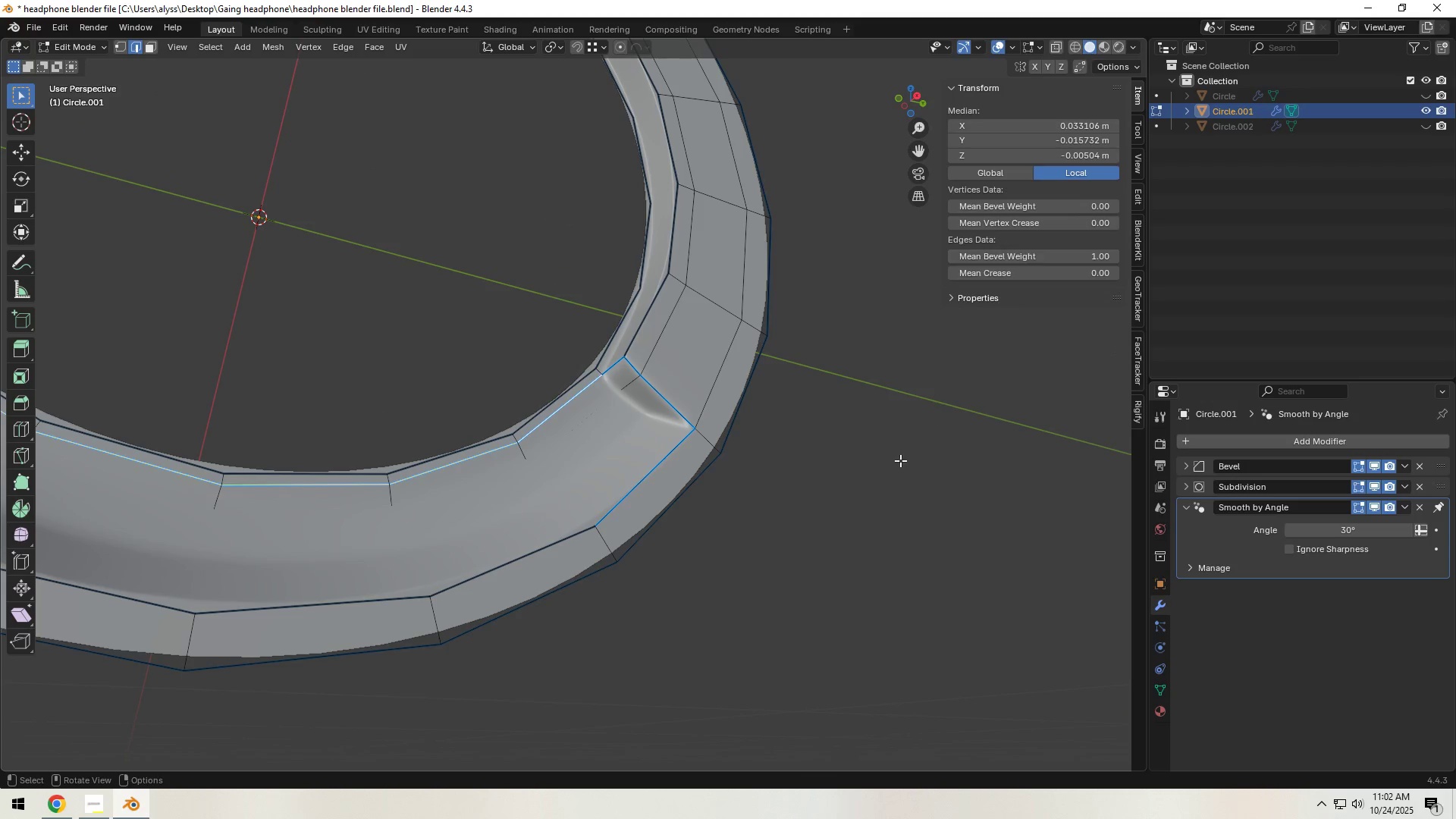 
left_click([898, 466])
 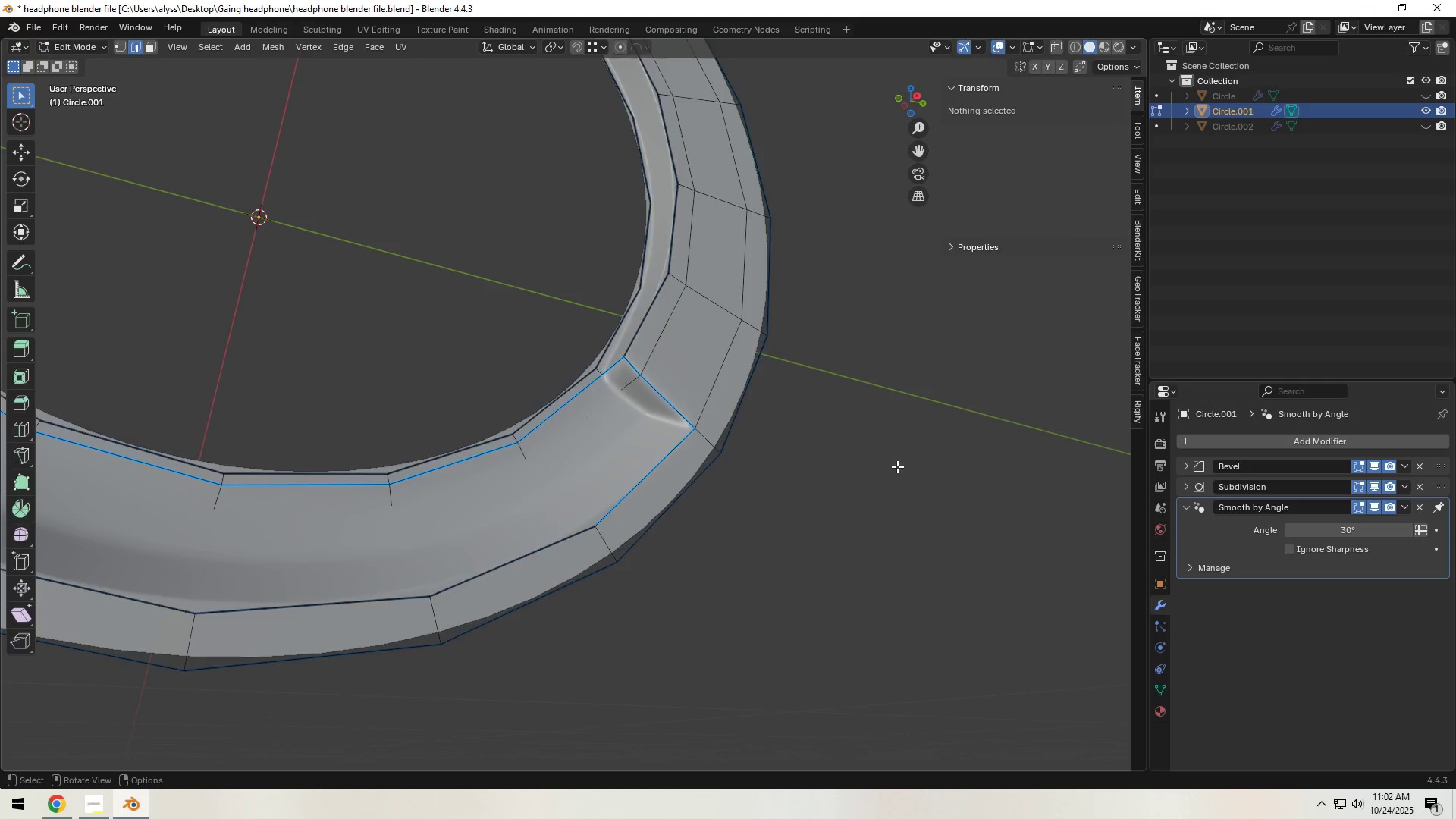 
key(Tab)
 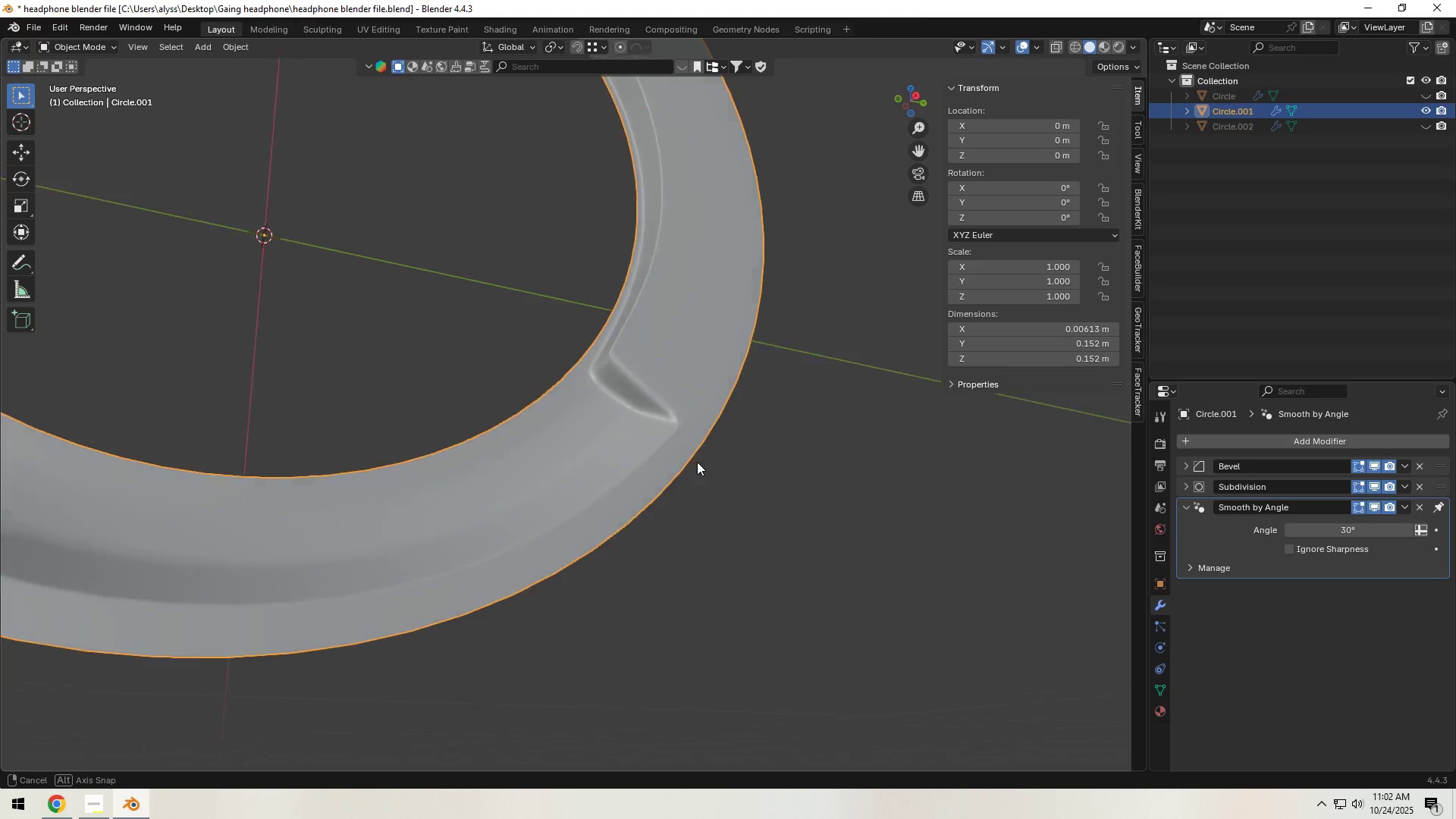 
scroll: coordinate [669, 465], scroll_direction: up, amount: 4.0
 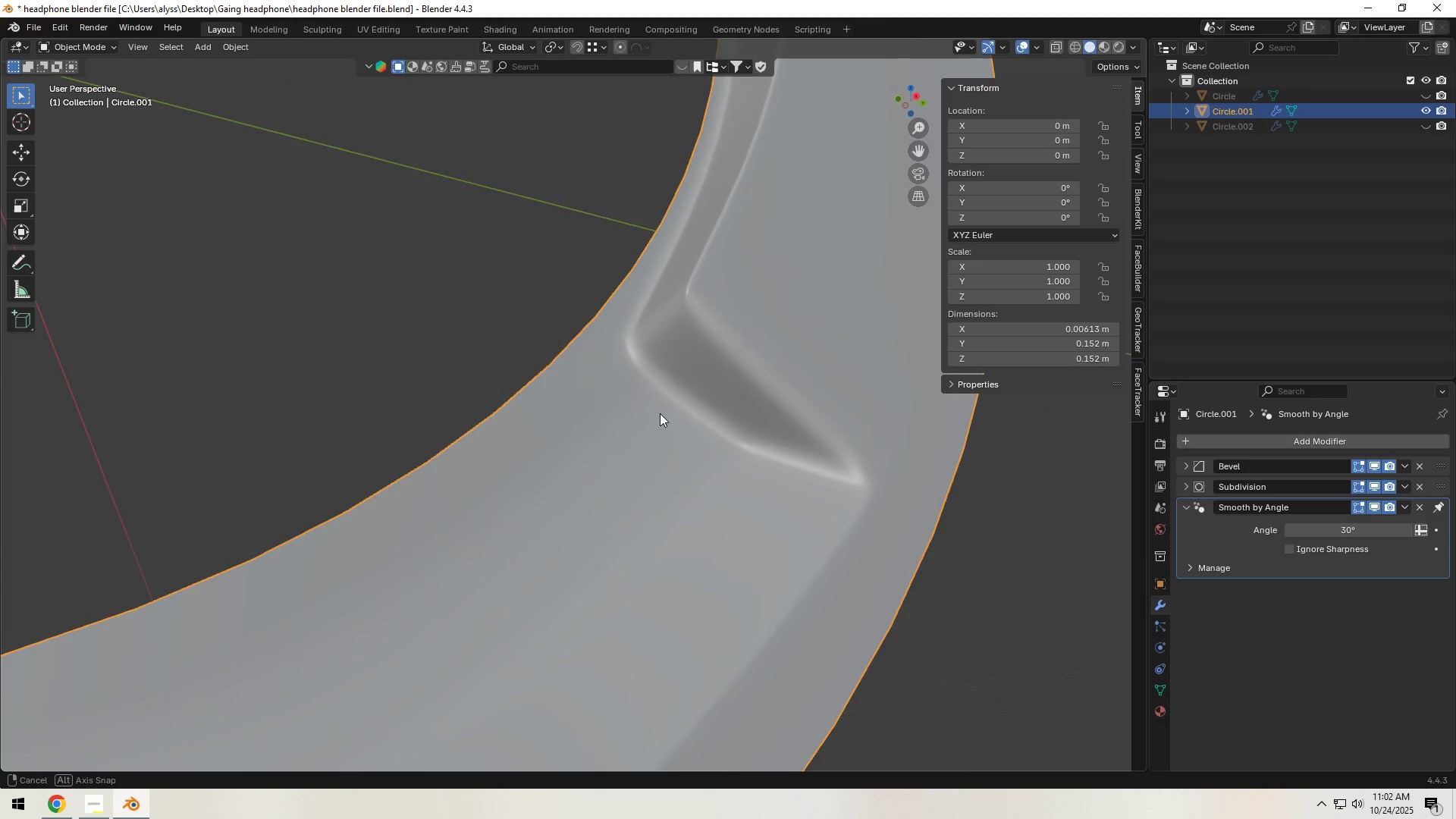 
scroll: coordinate [681, 377], scroll_direction: down, amount: 4.0
 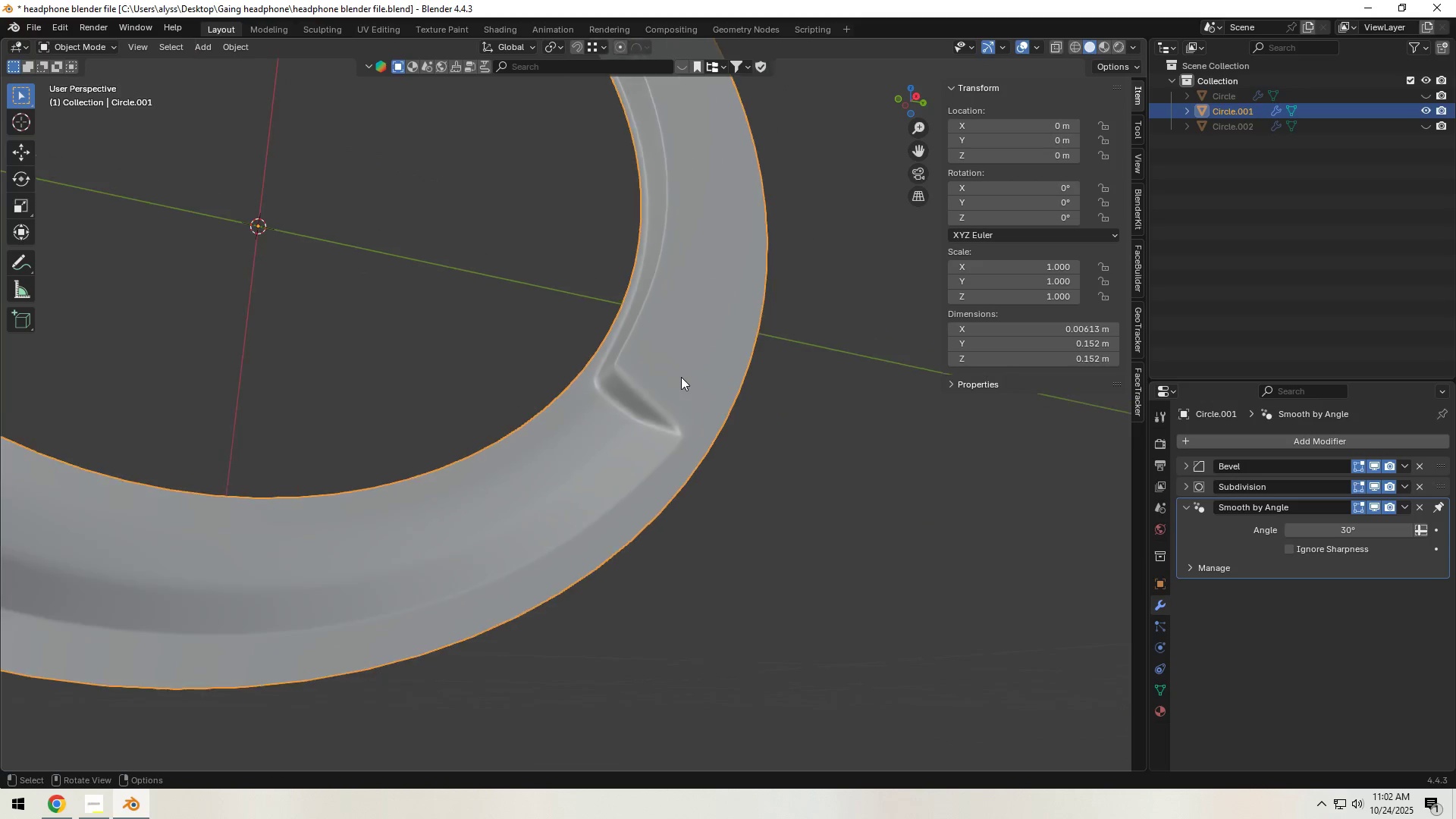 
hold_key(key=ShiftLeft, duration=0.78)
 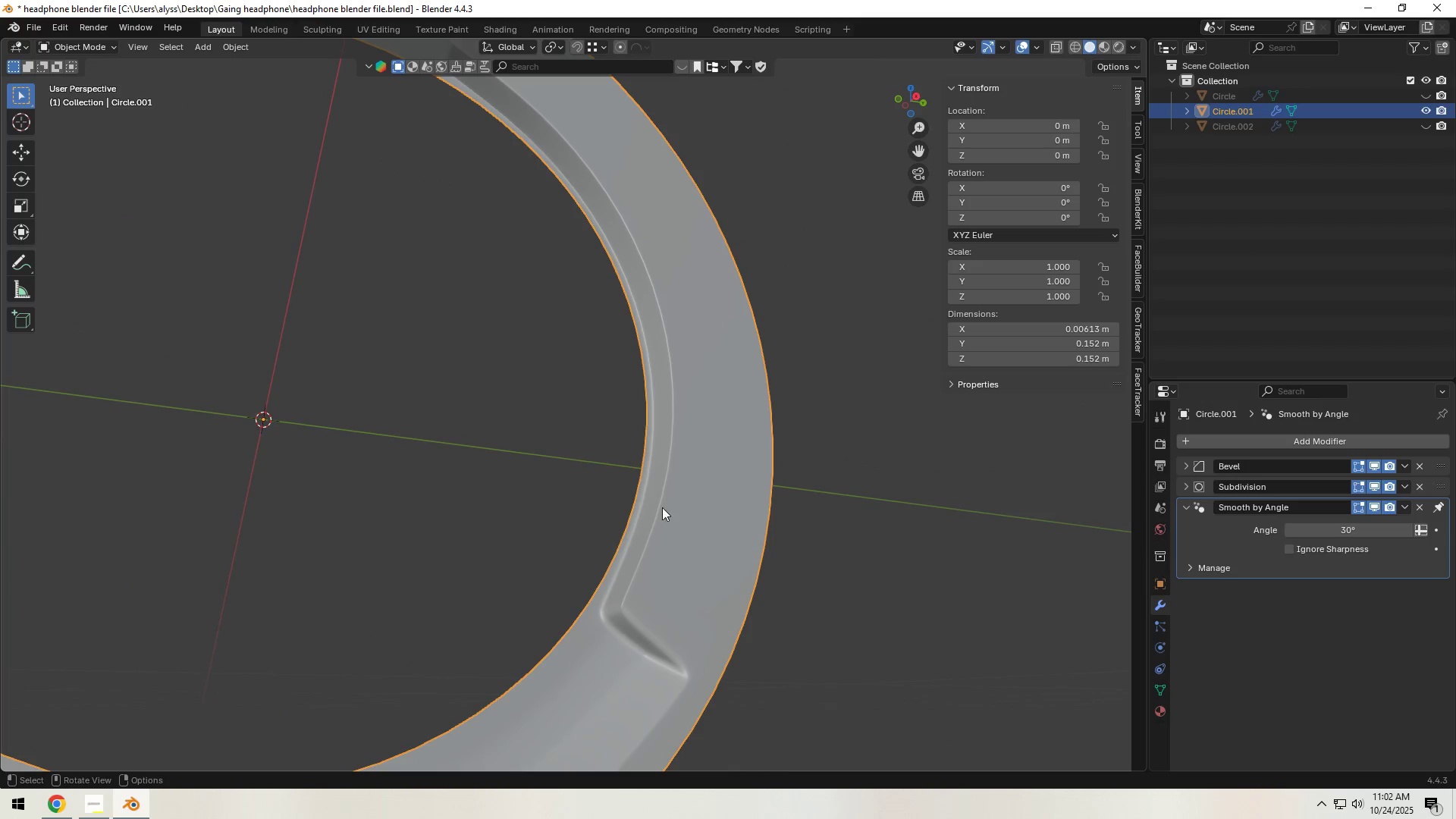 
hold_key(key=ShiftLeft, duration=1.0)
 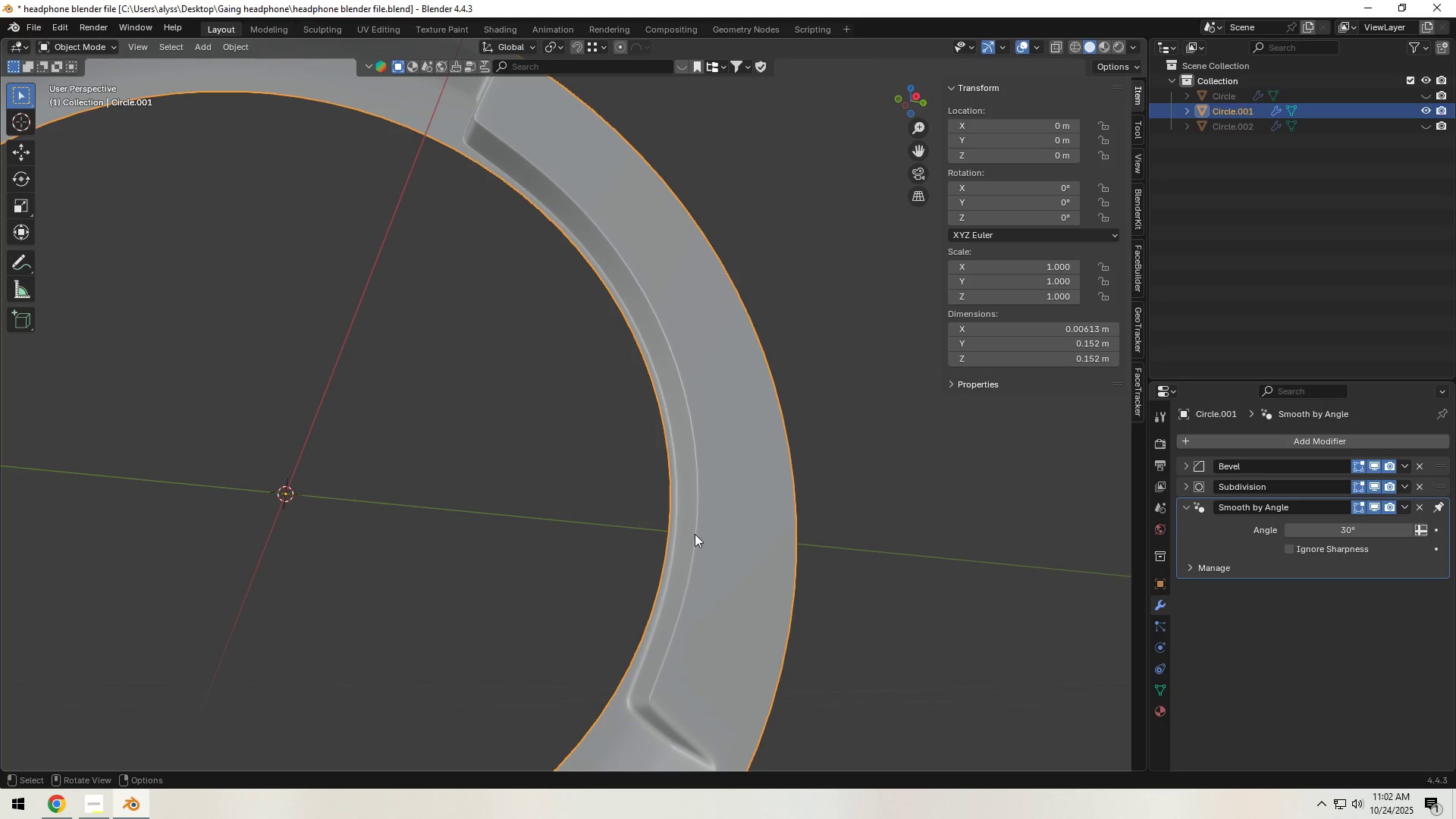 
left_click([695, 534])
 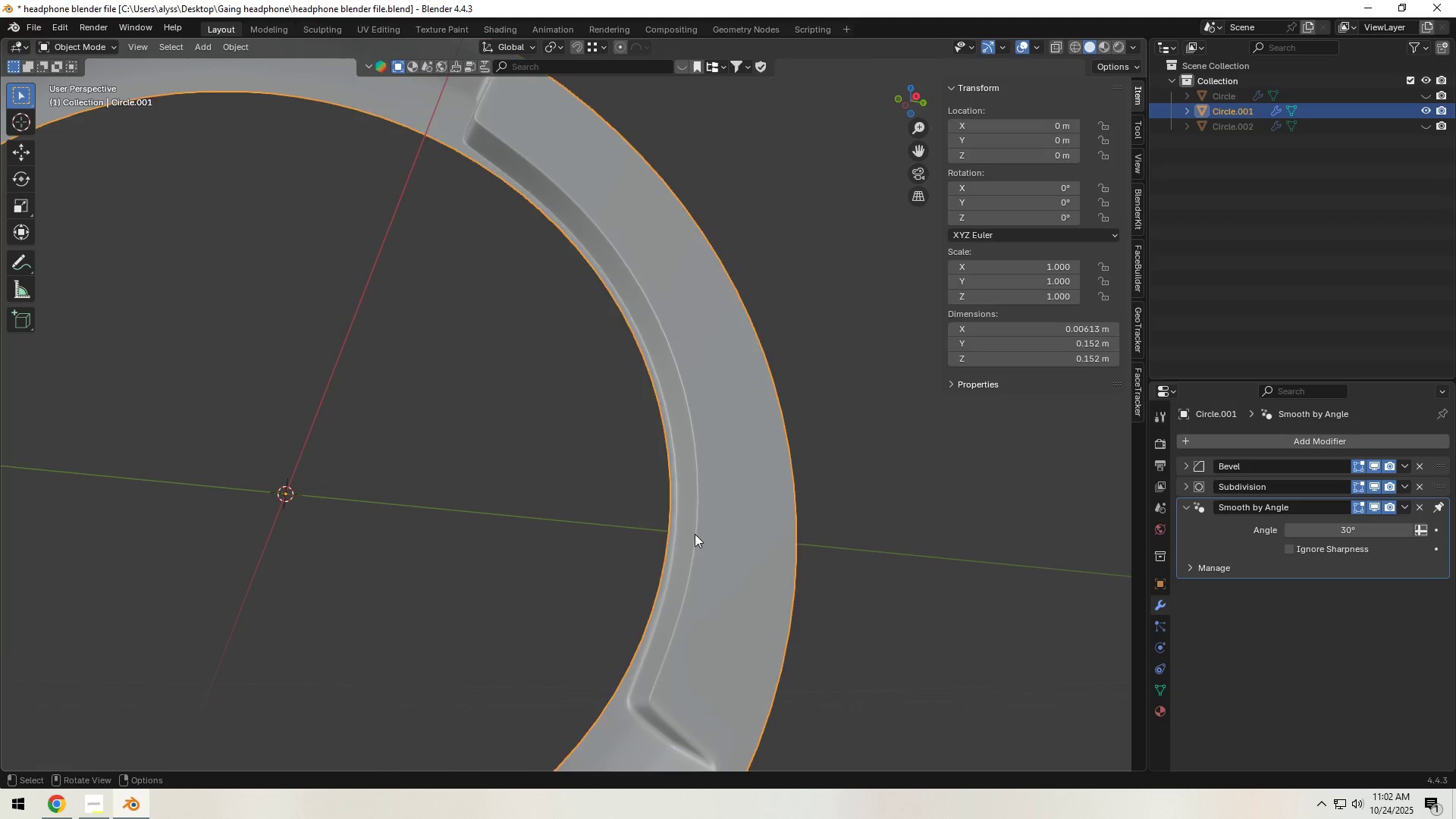 
key(Tab)
 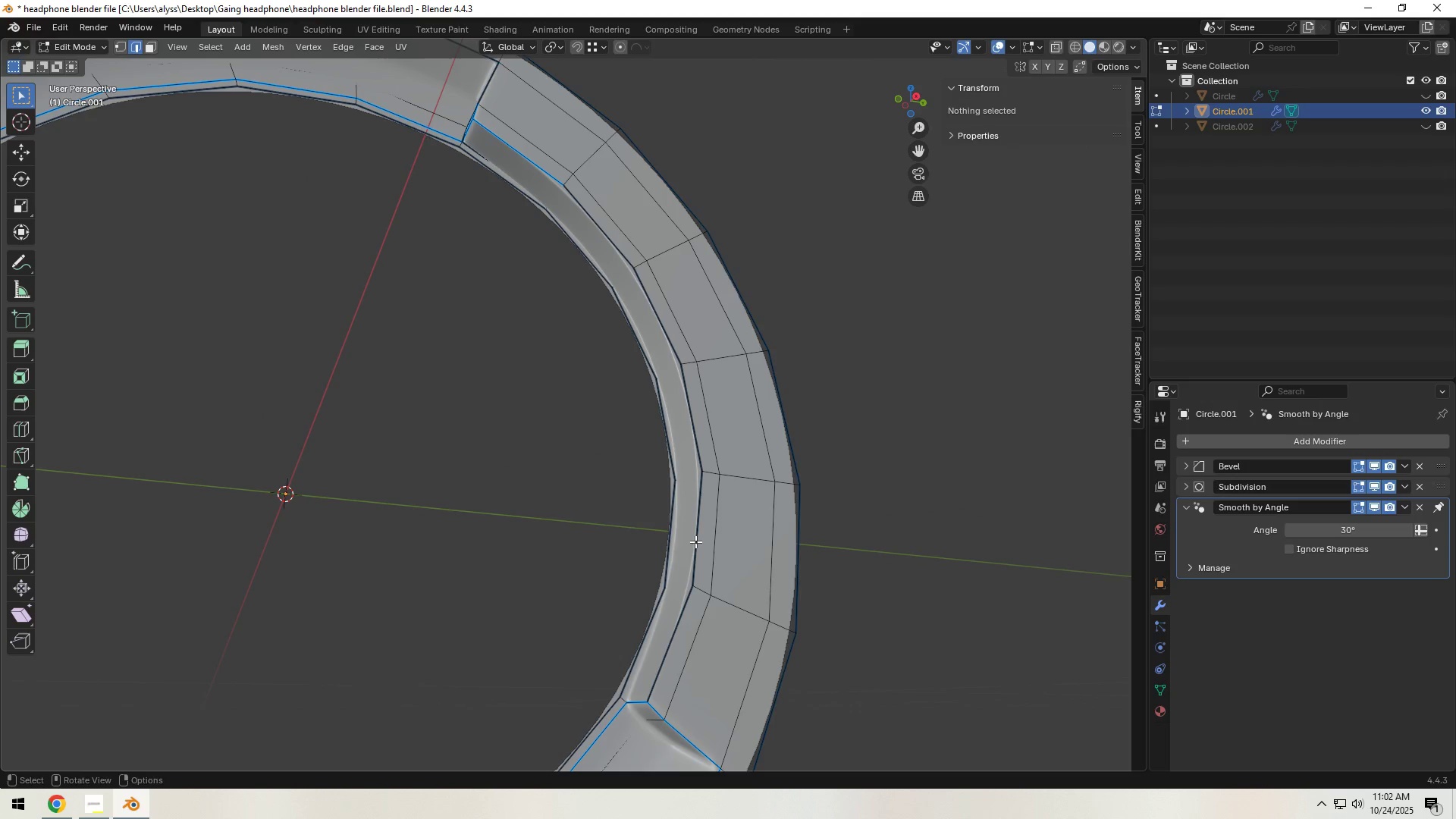 
hold_key(key=AltLeft, duration=0.69)
left_click([696, 541])
 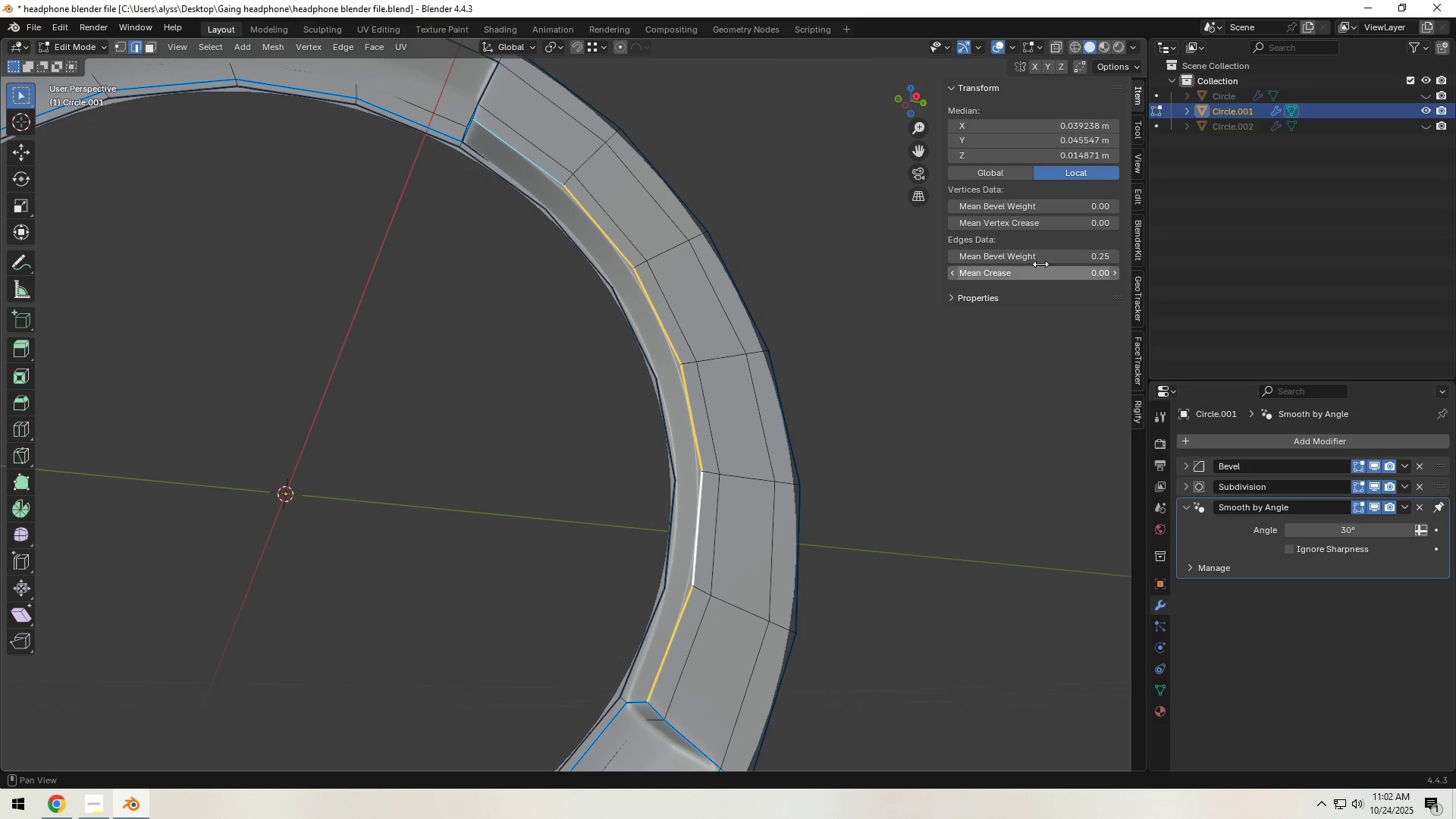 
left_click_drag(start_coordinate=[1050, 253], to_coordinate=[1304, 265])
 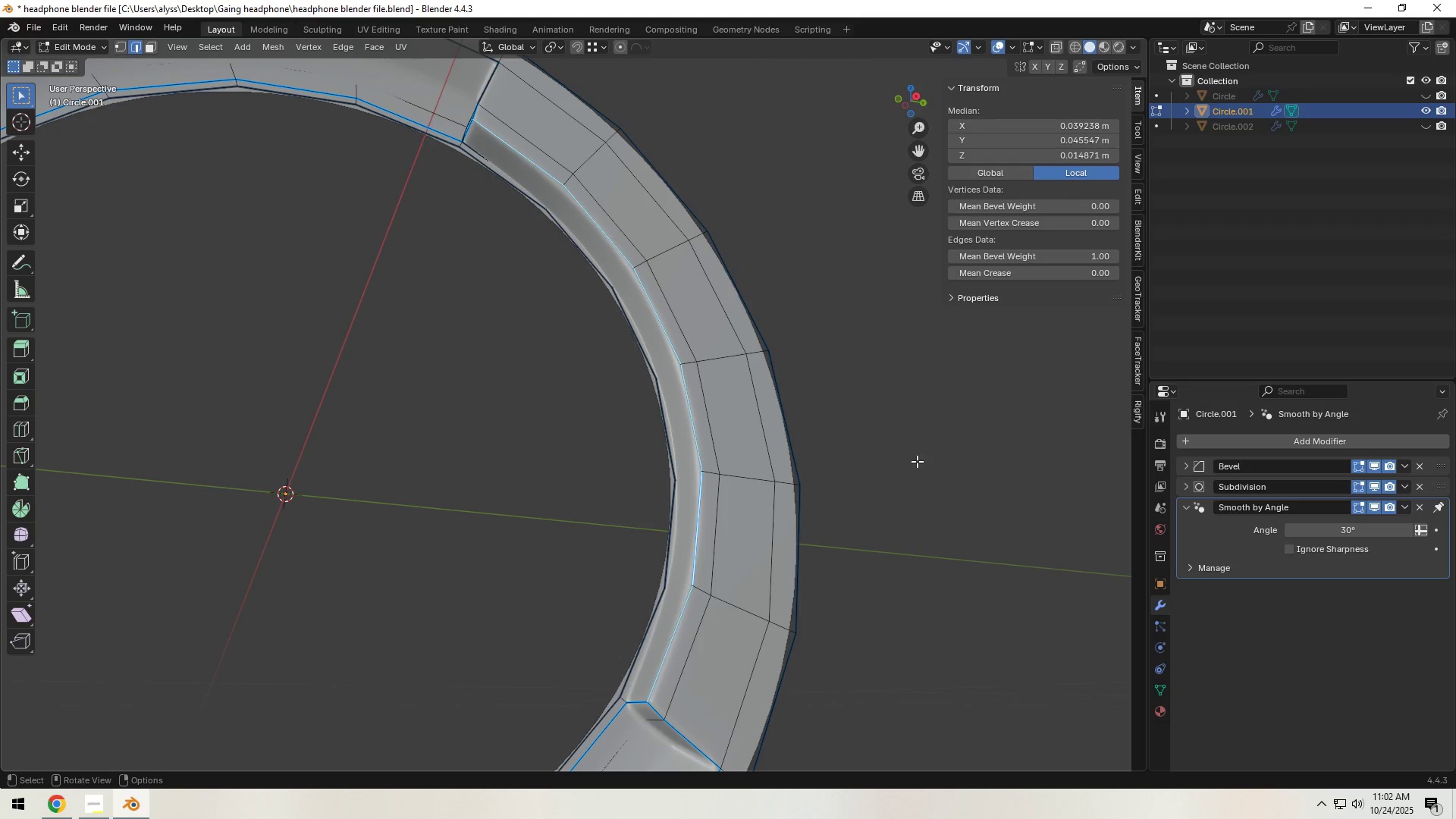 
key(Tab)
 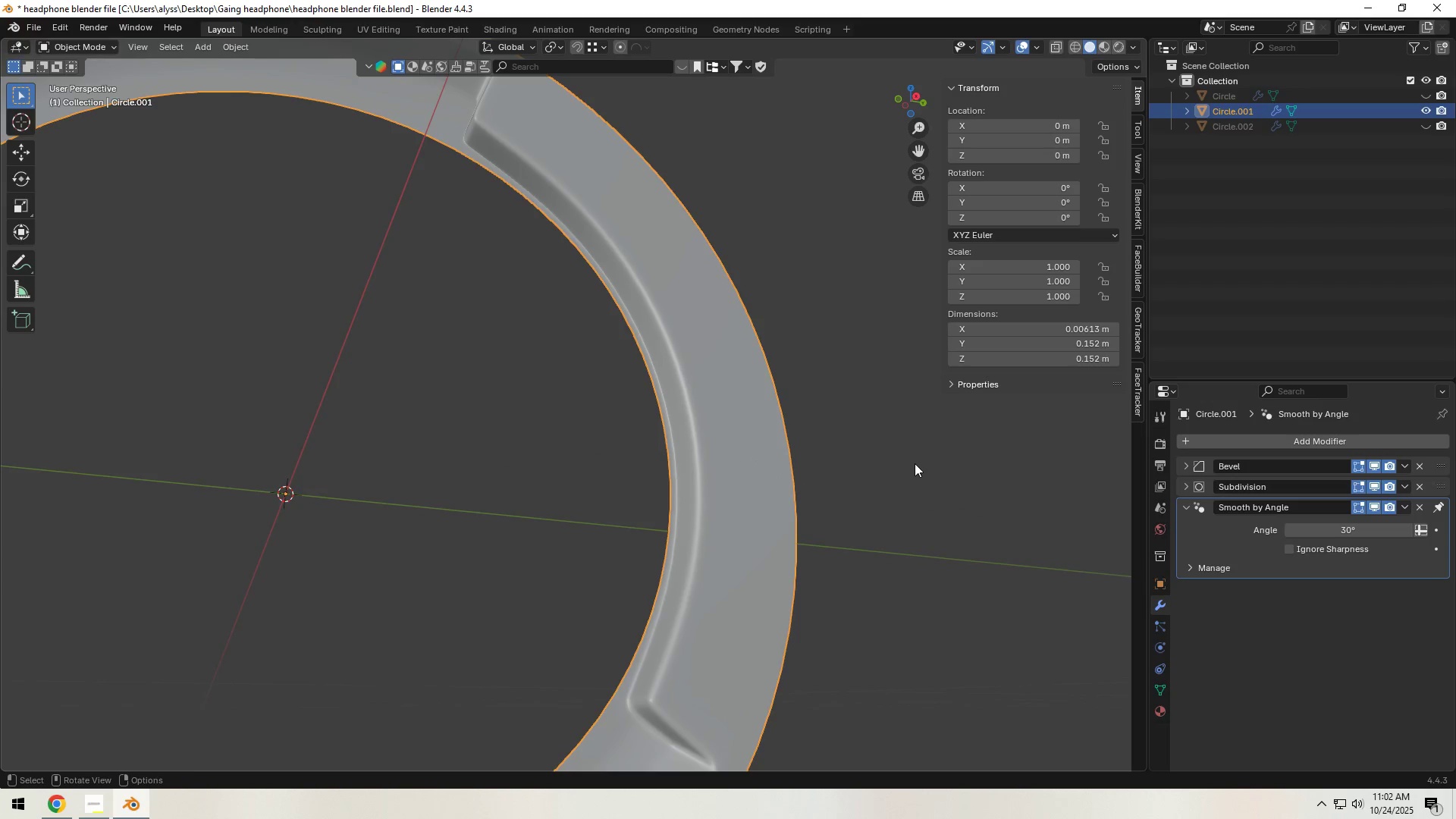 
scroll: coordinate [903, 472], scroll_direction: down, amount: 3.0
 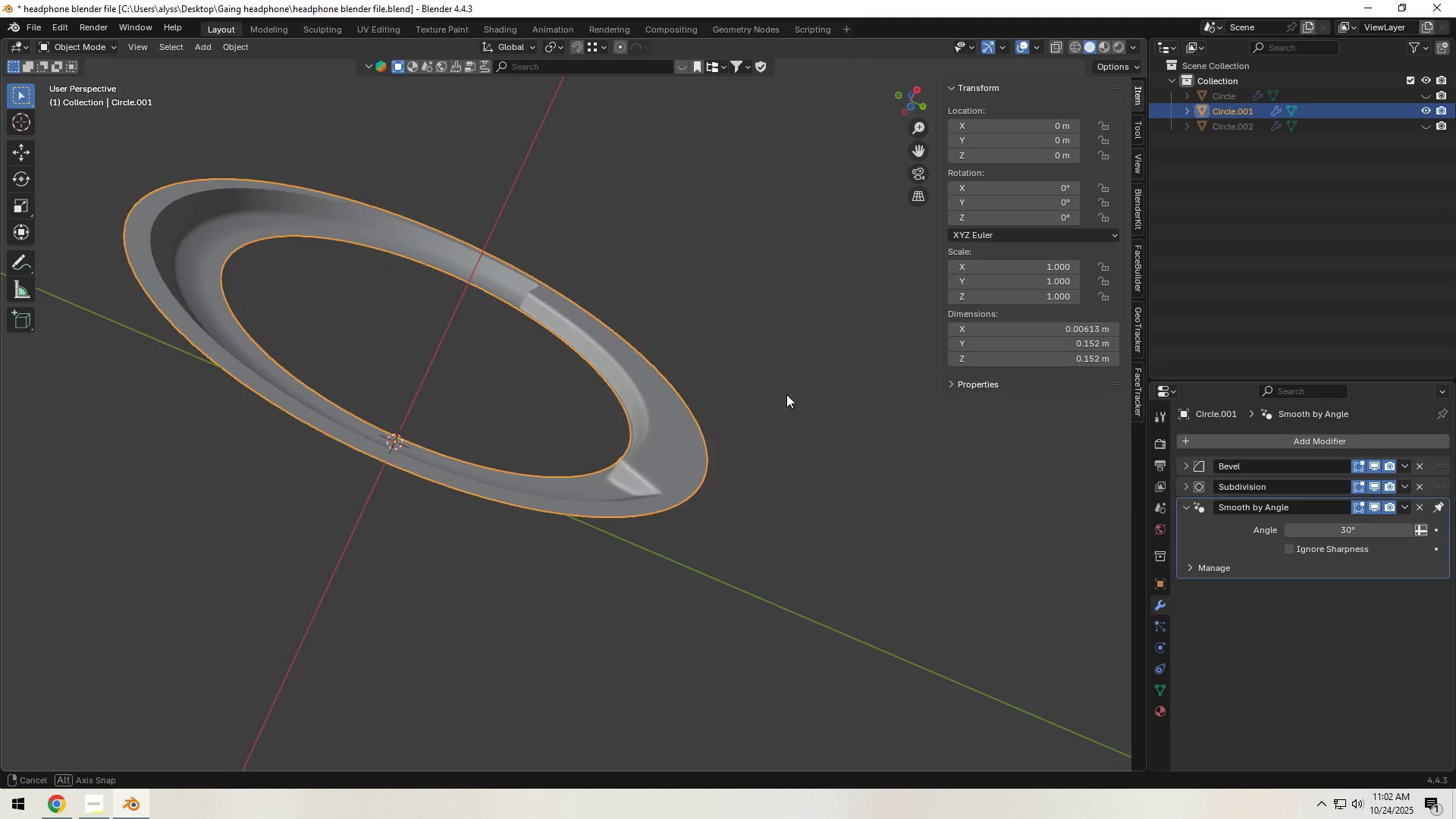 
hold_key(key=ShiftLeft, duration=0.4)
 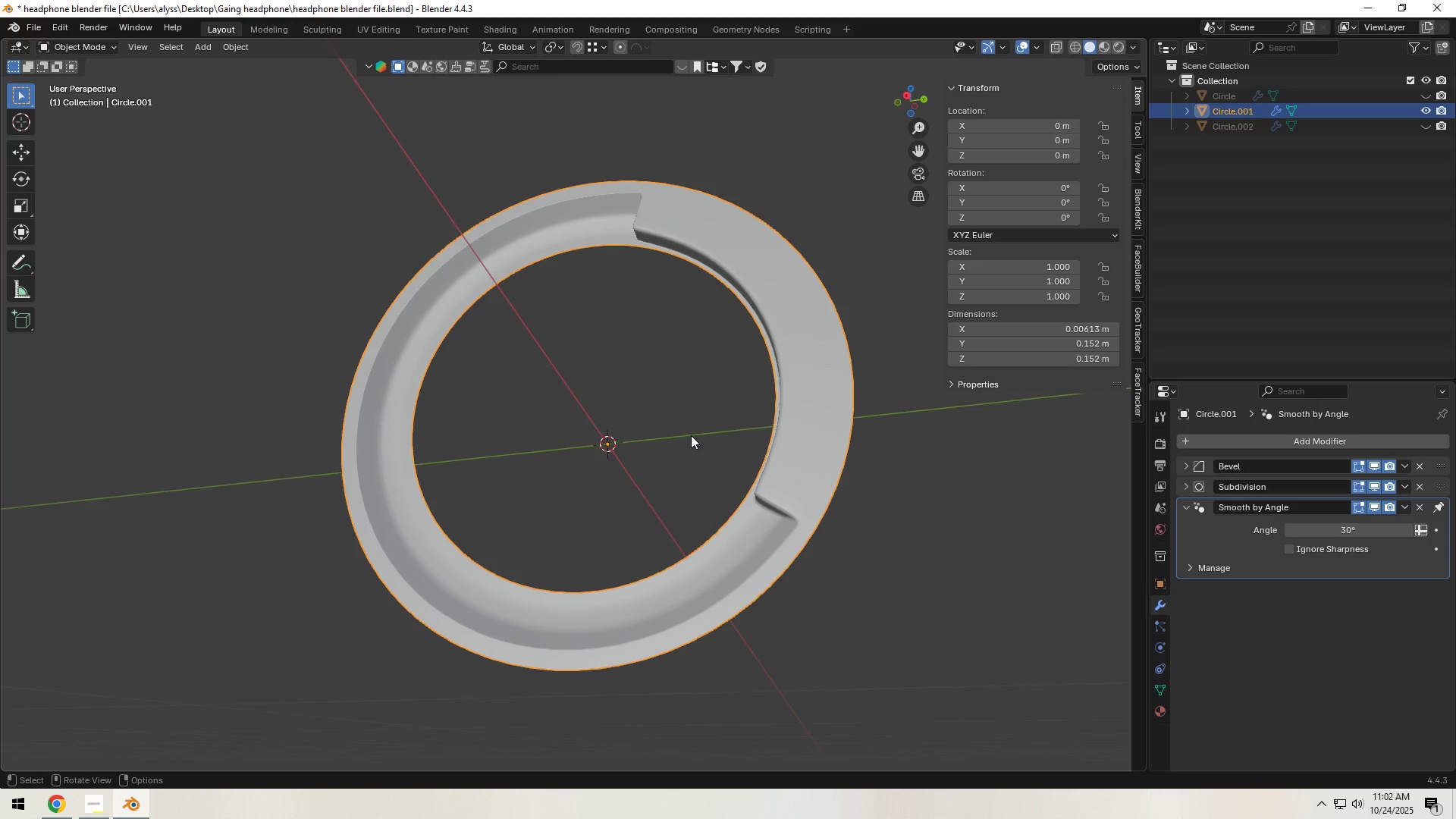 
hold_key(key=ShiftLeft, duration=0.34)
 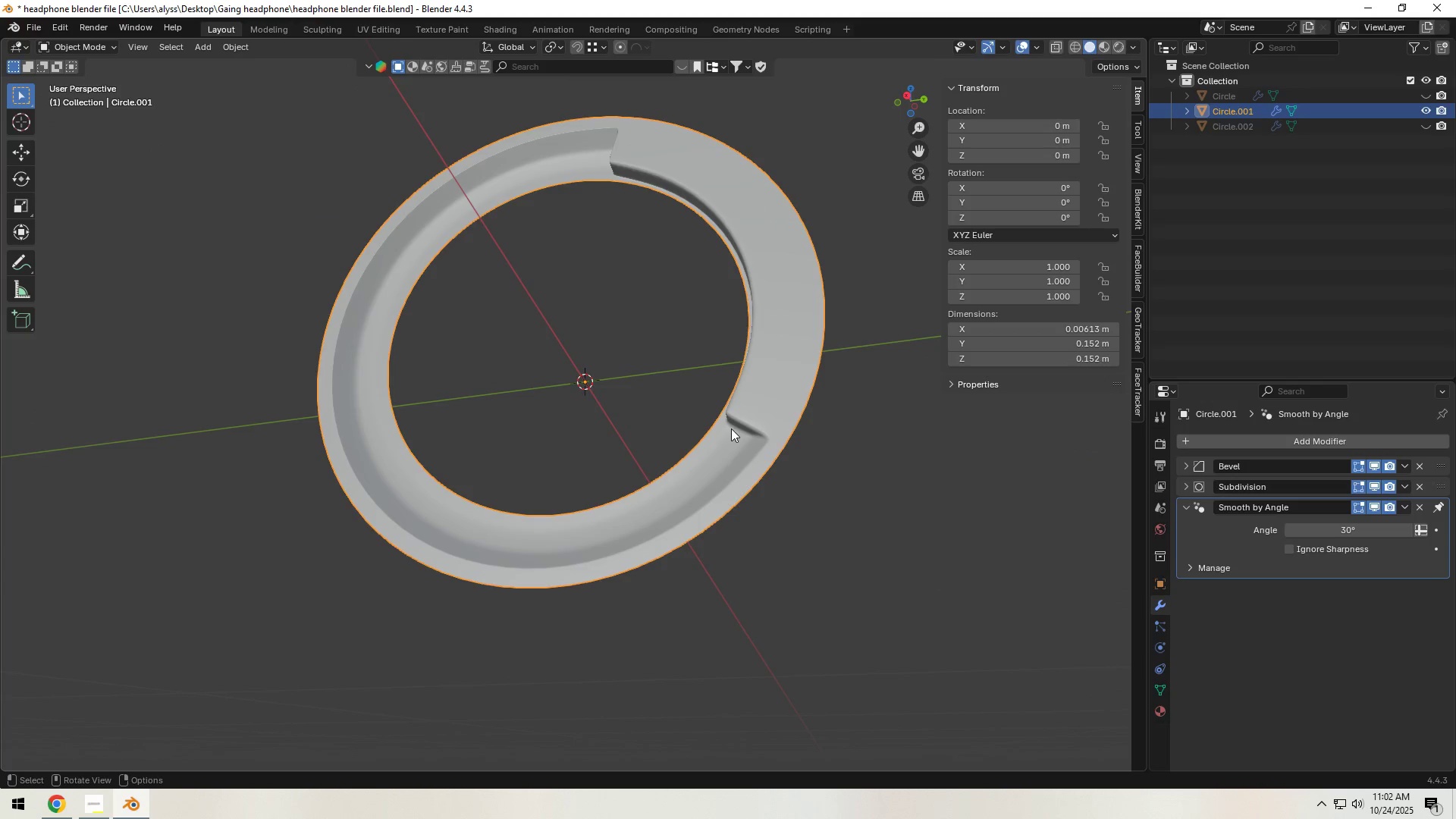 
key(Tab)
 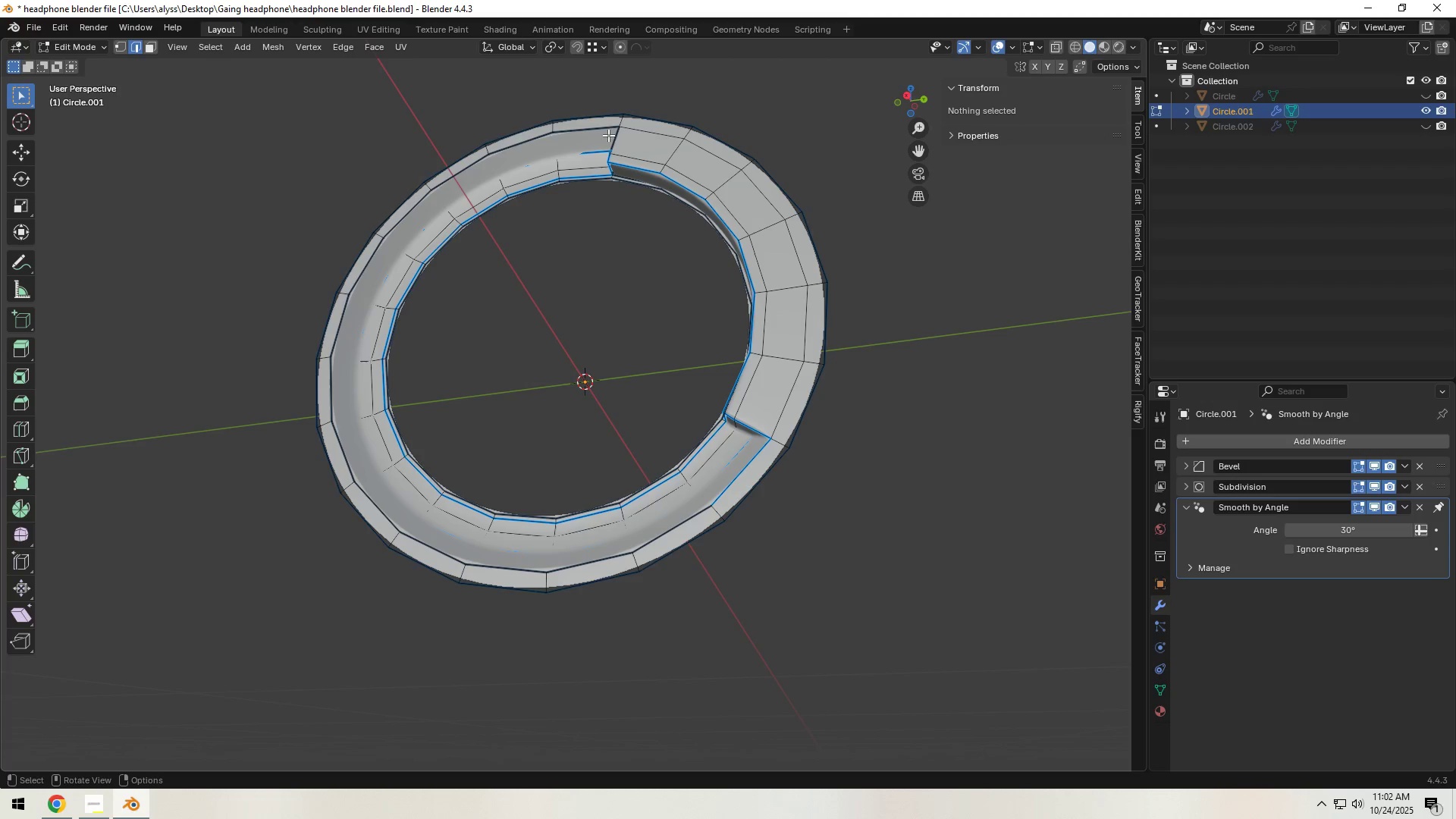 
left_click([618, 143])
 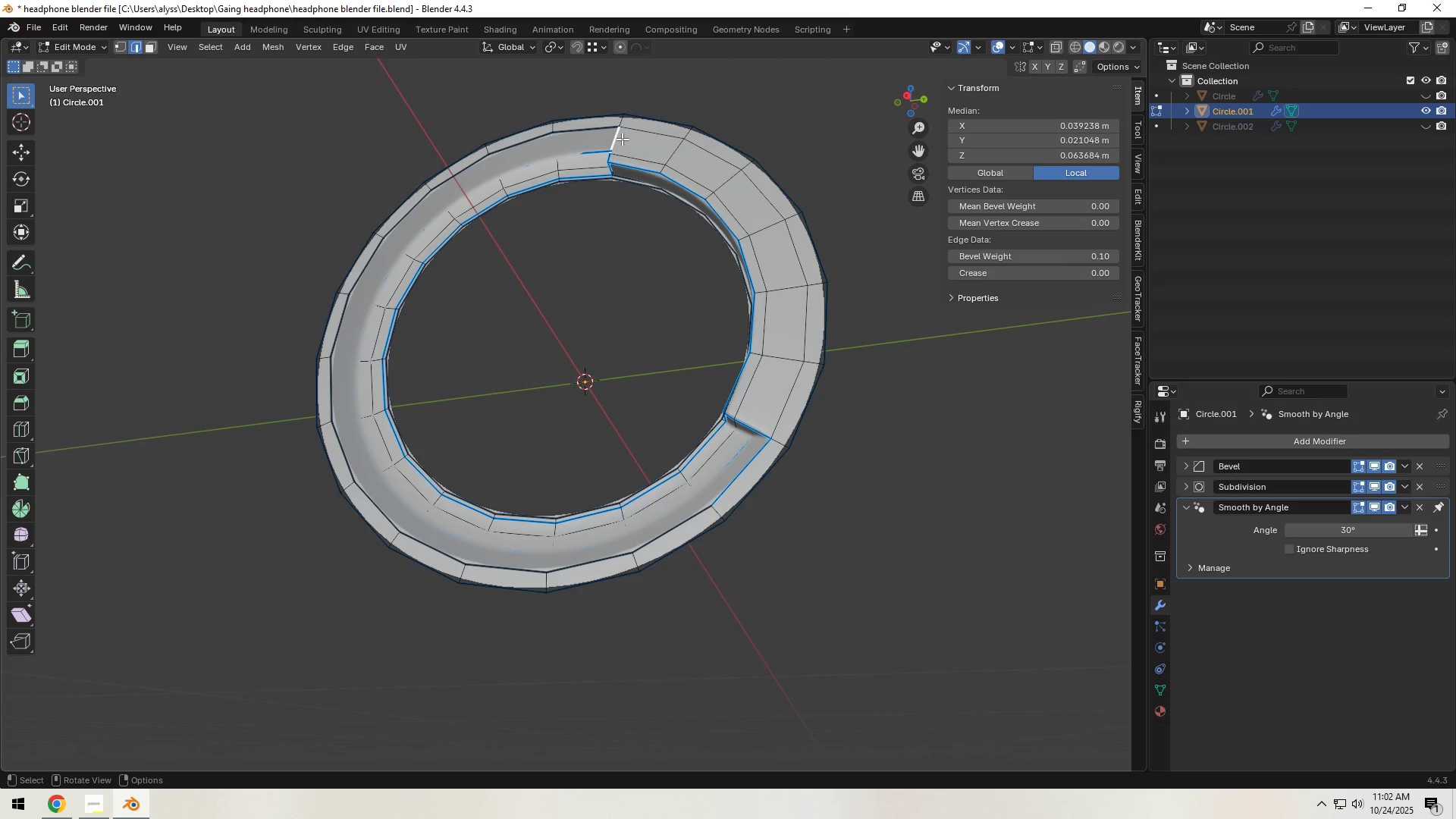 
hold_key(key=ShiftLeft, duration=0.58)
left_click([593, 125])
 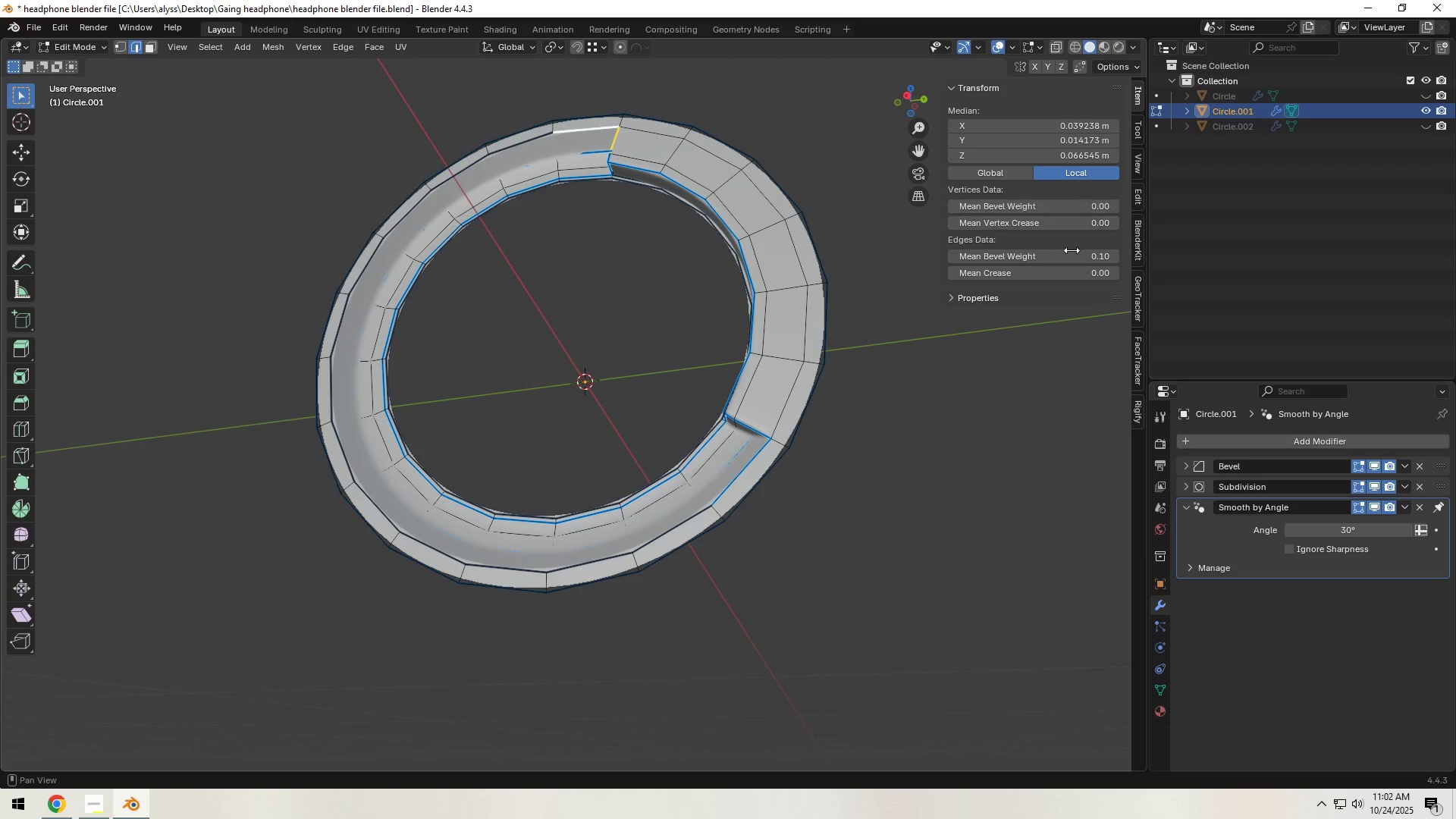 
left_click_drag(start_coordinate=[1067, 257], to_coordinate=[216, 260])
 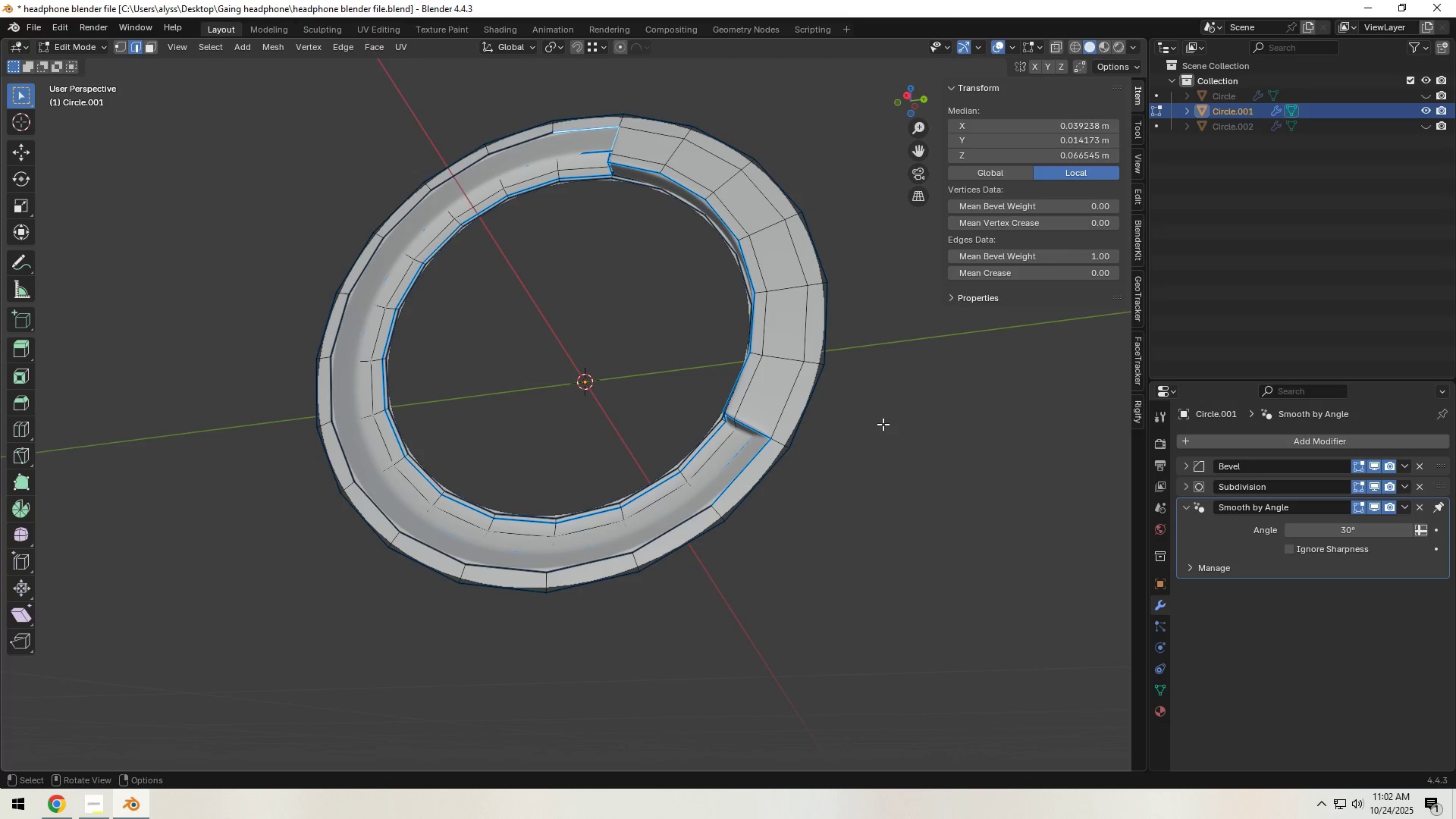 
left_click([883, 423])
 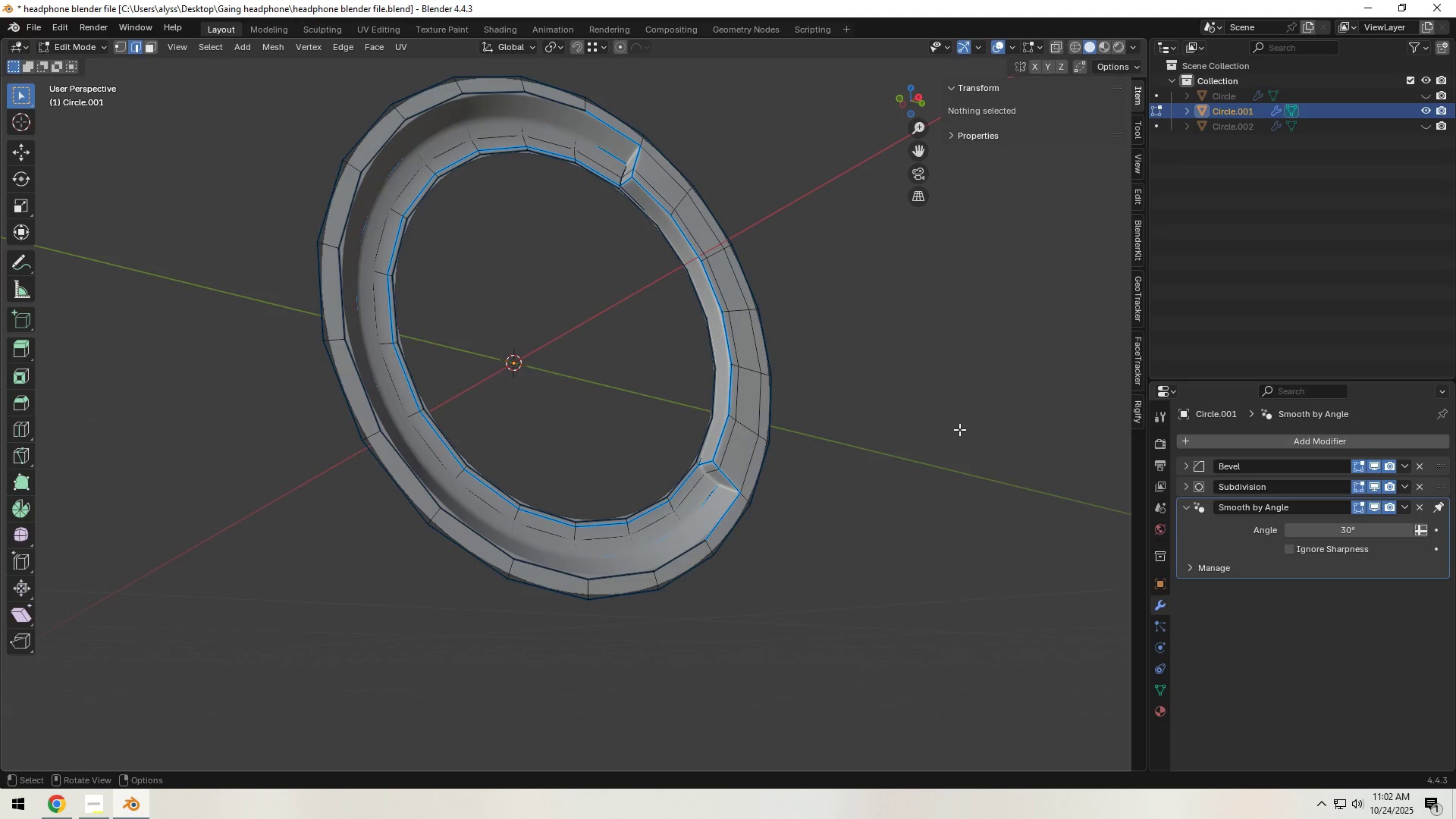 
hold_key(key=ShiftLeft, duration=0.33)
 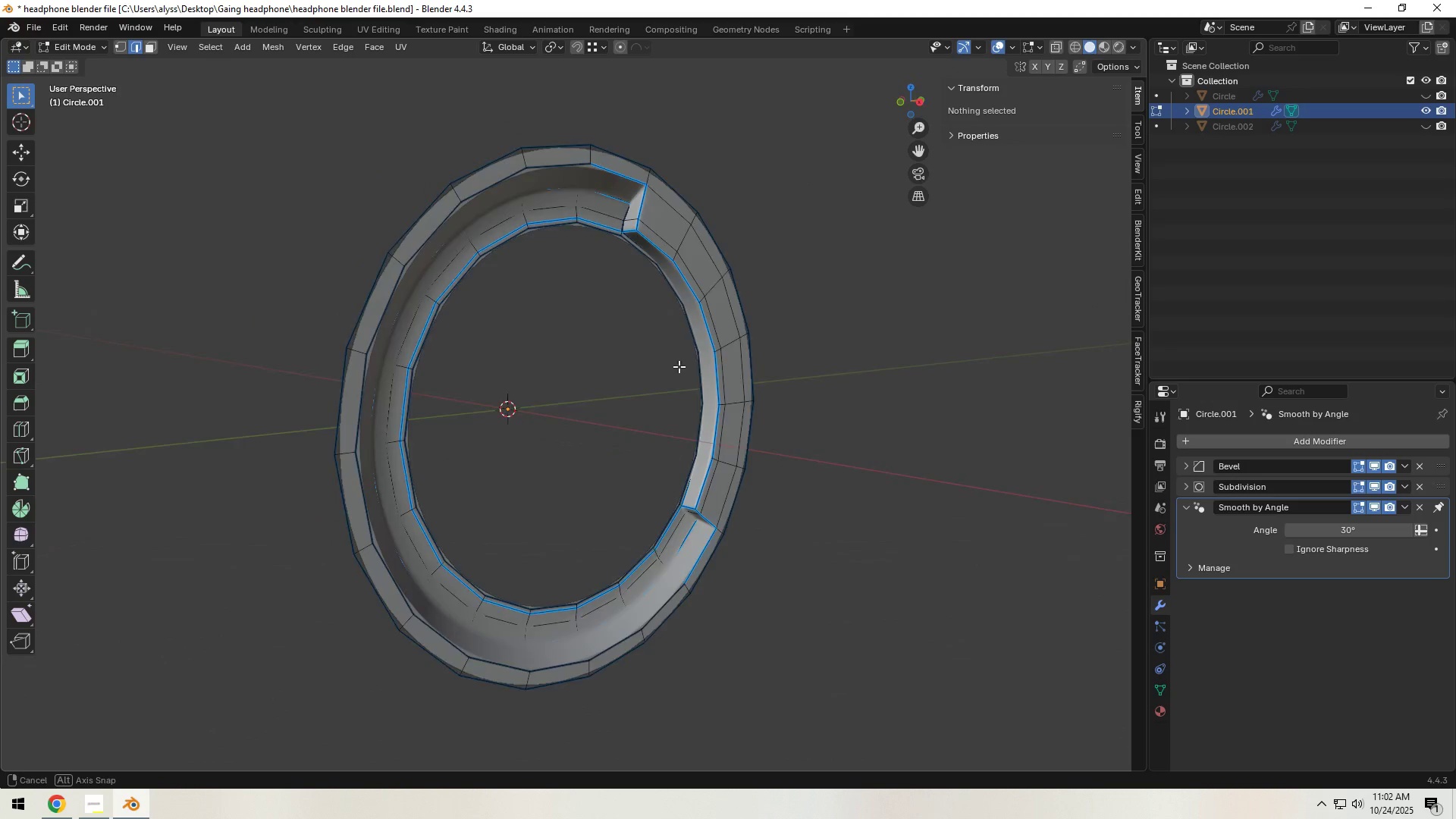 
scroll: coordinate [680, 371], scroll_direction: up, amount: 4.0
 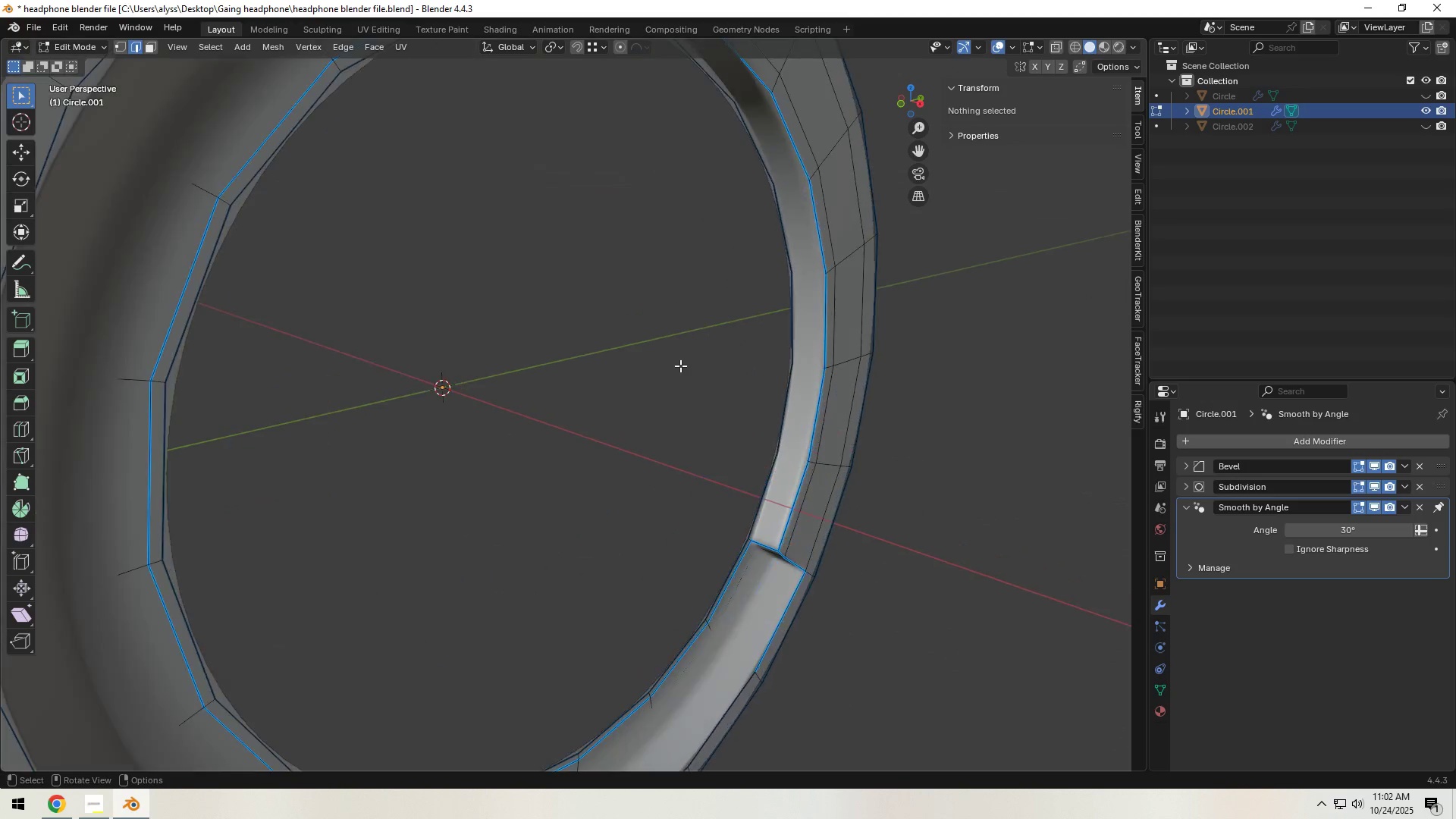 
hold_key(key=ShiftLeft, duration=0.87)
 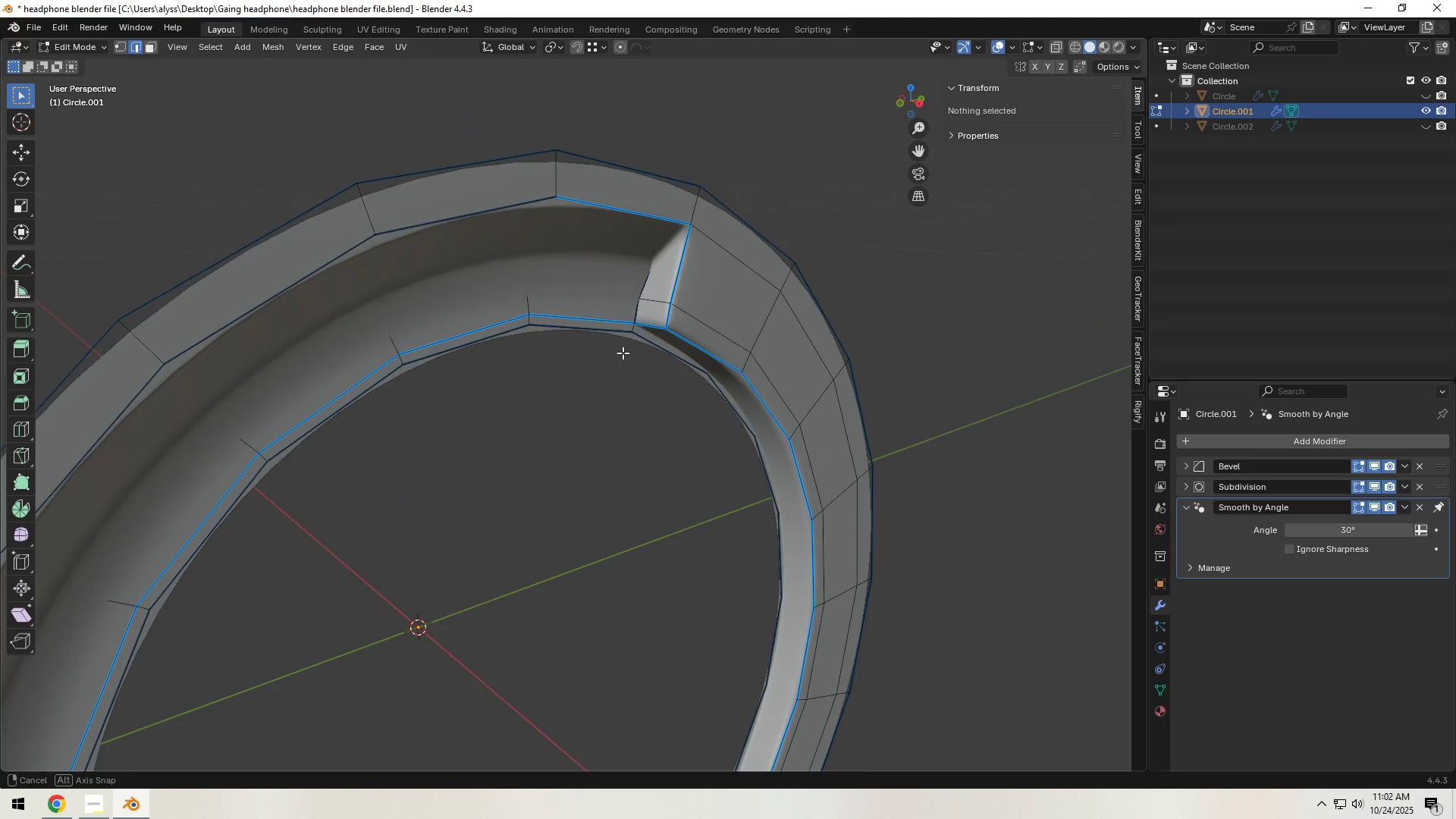 
scroll: coordinate [623, 352], scroll_direction: up, amount: 3.0
 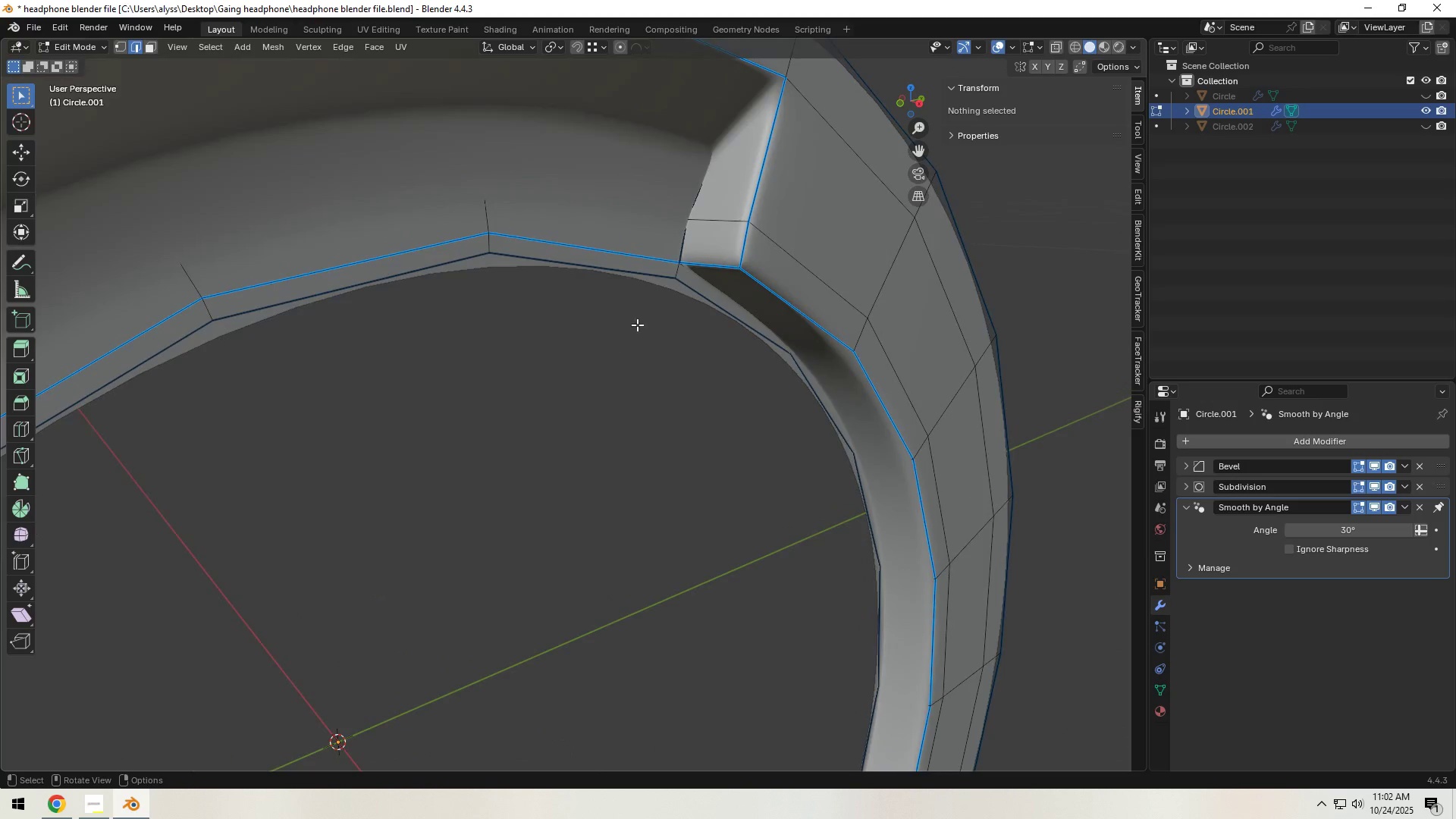 
hold_key(key=ShiftLeft, duration=0.54)
 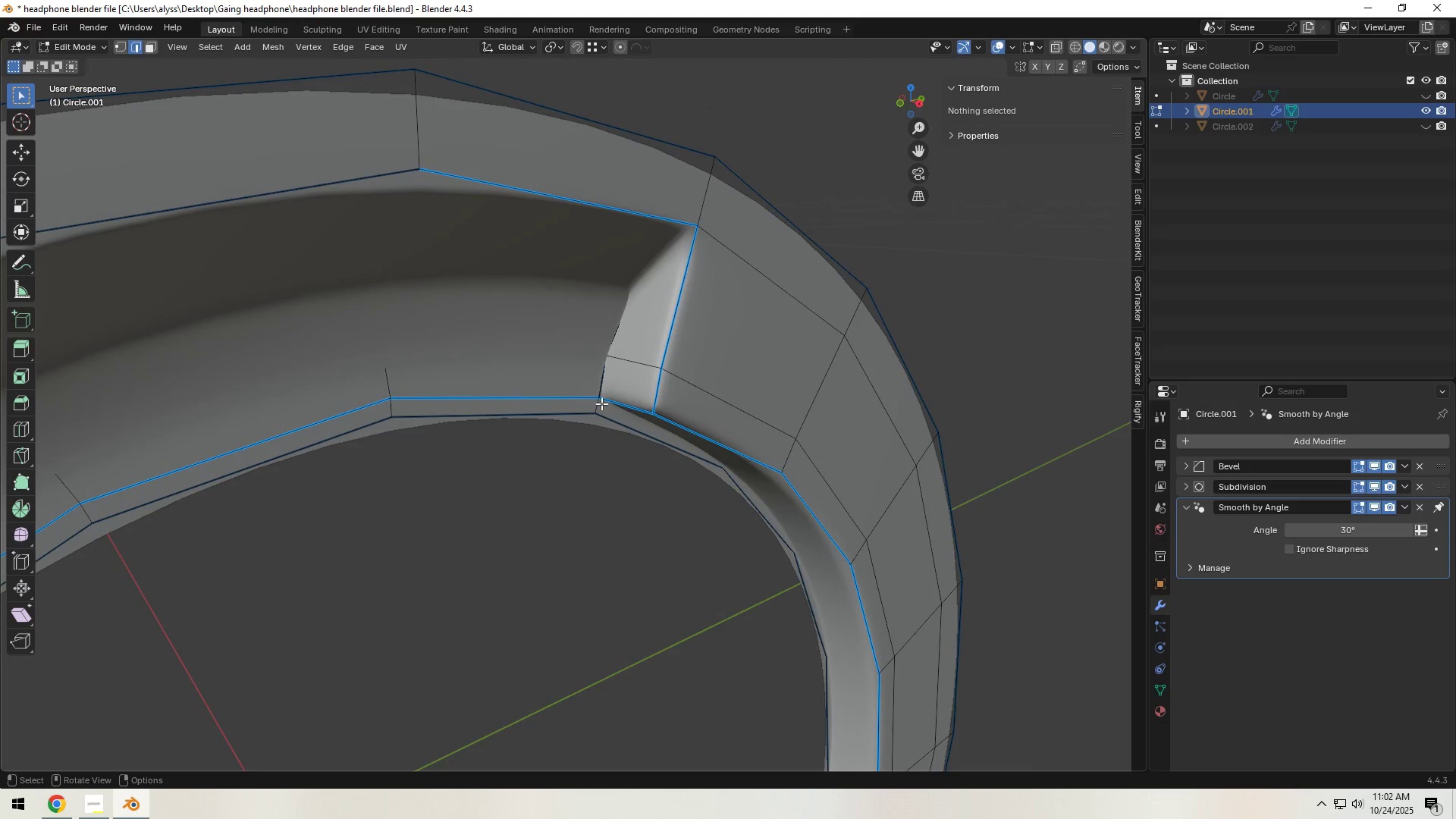 
scroll: coordinate [607, 407], scroll_direction: up, amount: 3.0
 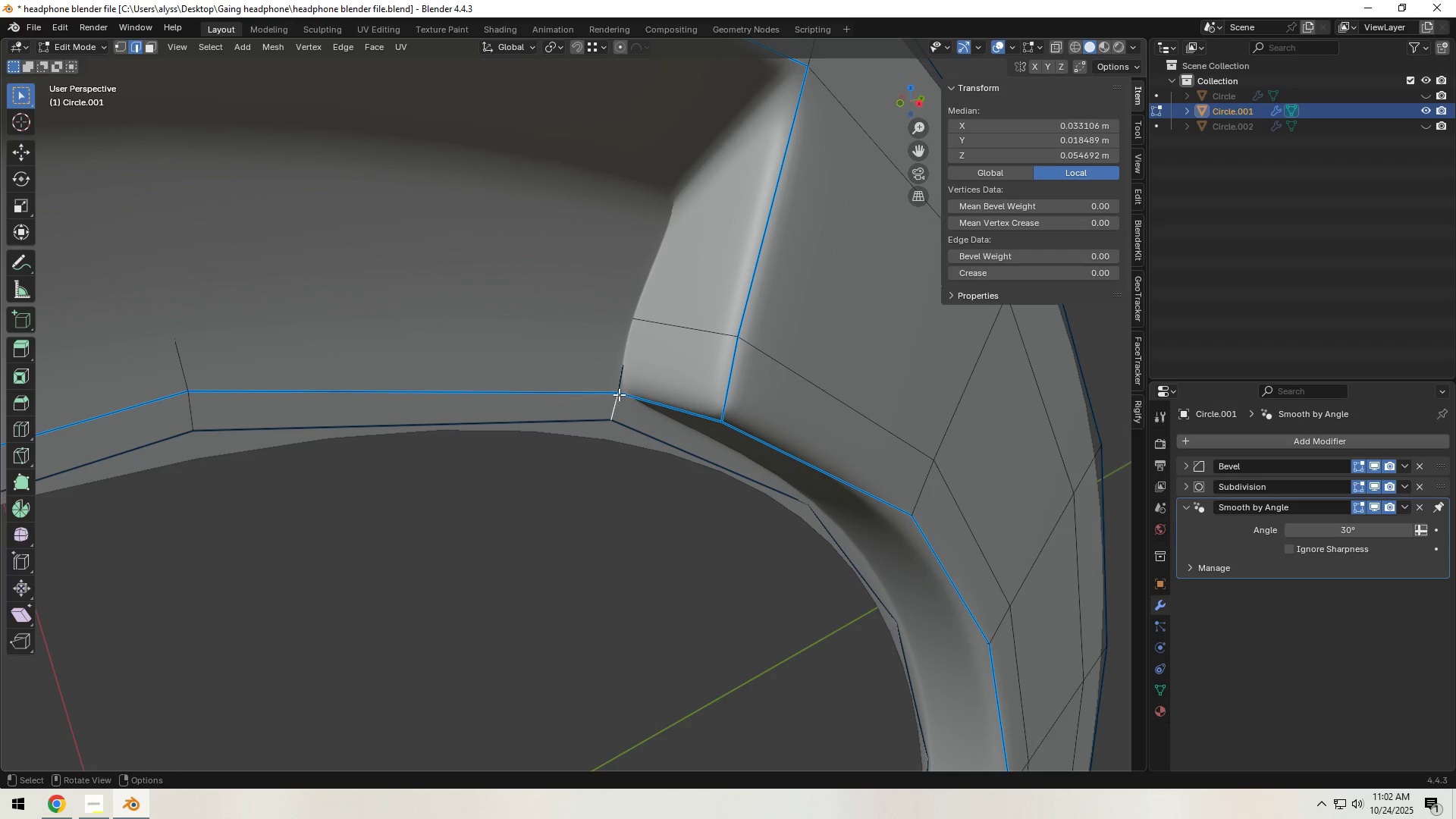 
hold_key(key=ShiftLeft, duration=1.11)
left_click([623, 359])
 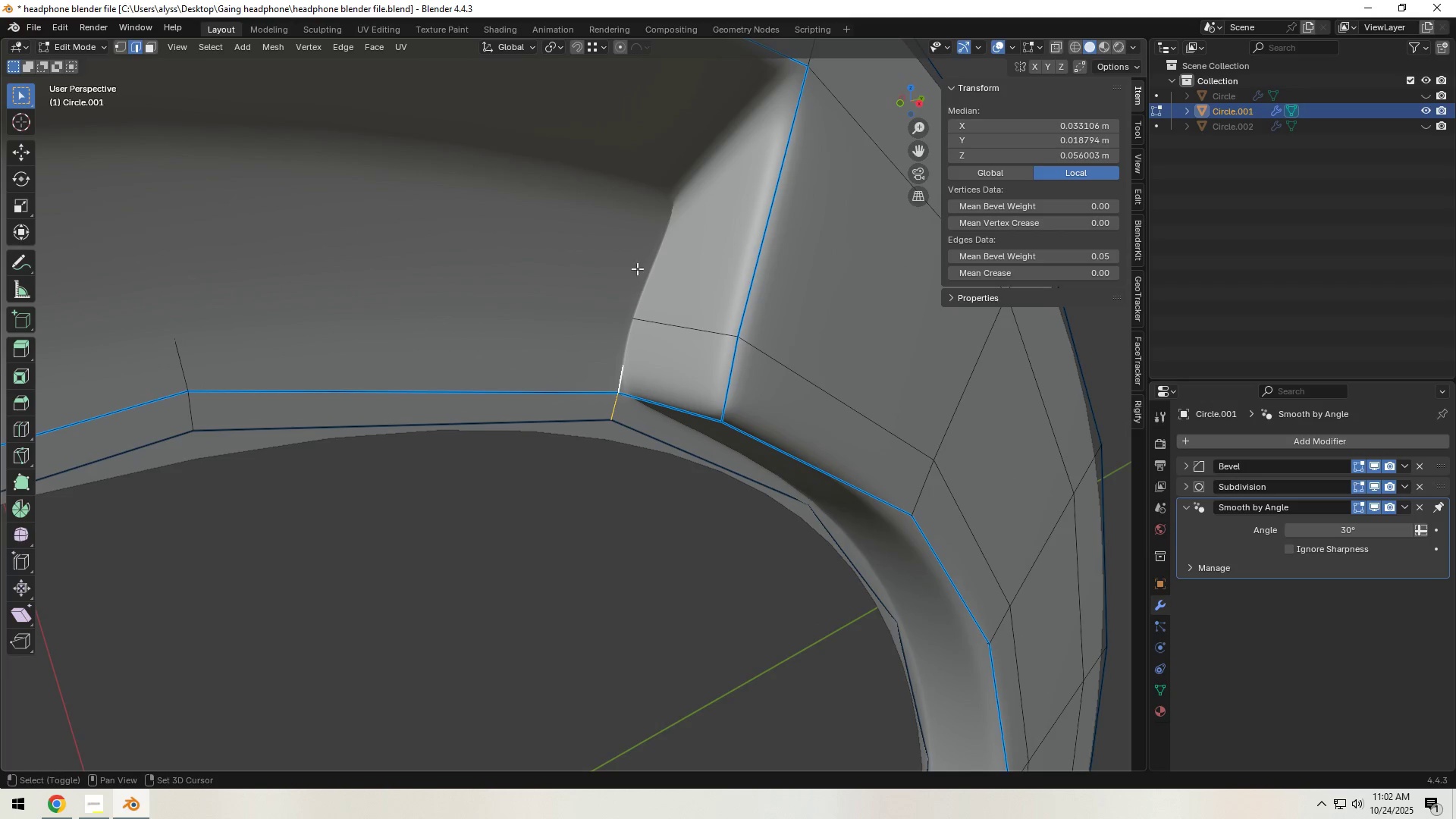 
left_click([642, 265])
 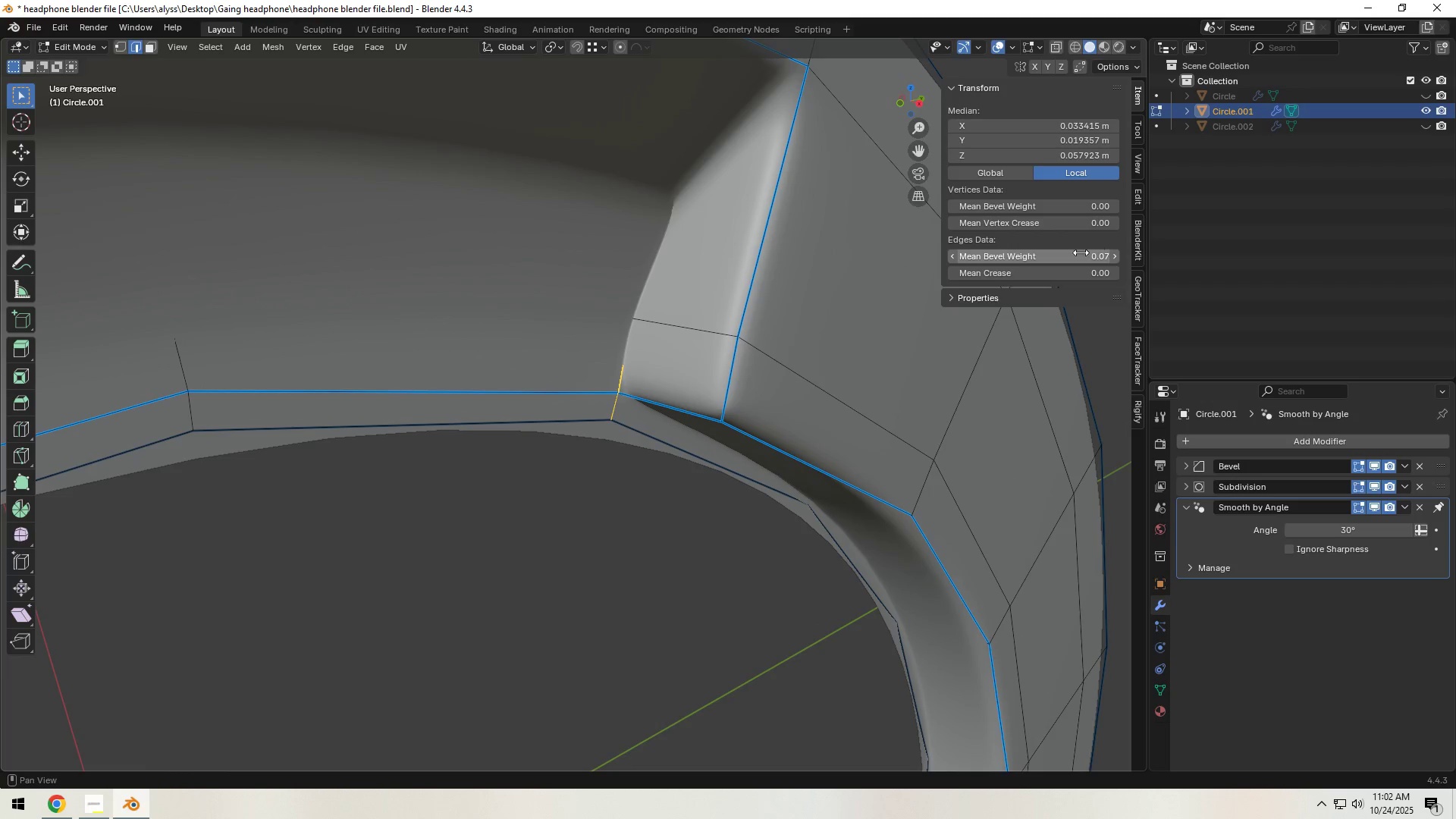 
left_click_drag(start_coordinate=[1064, 258], to_coordinate=[200, 249])
 